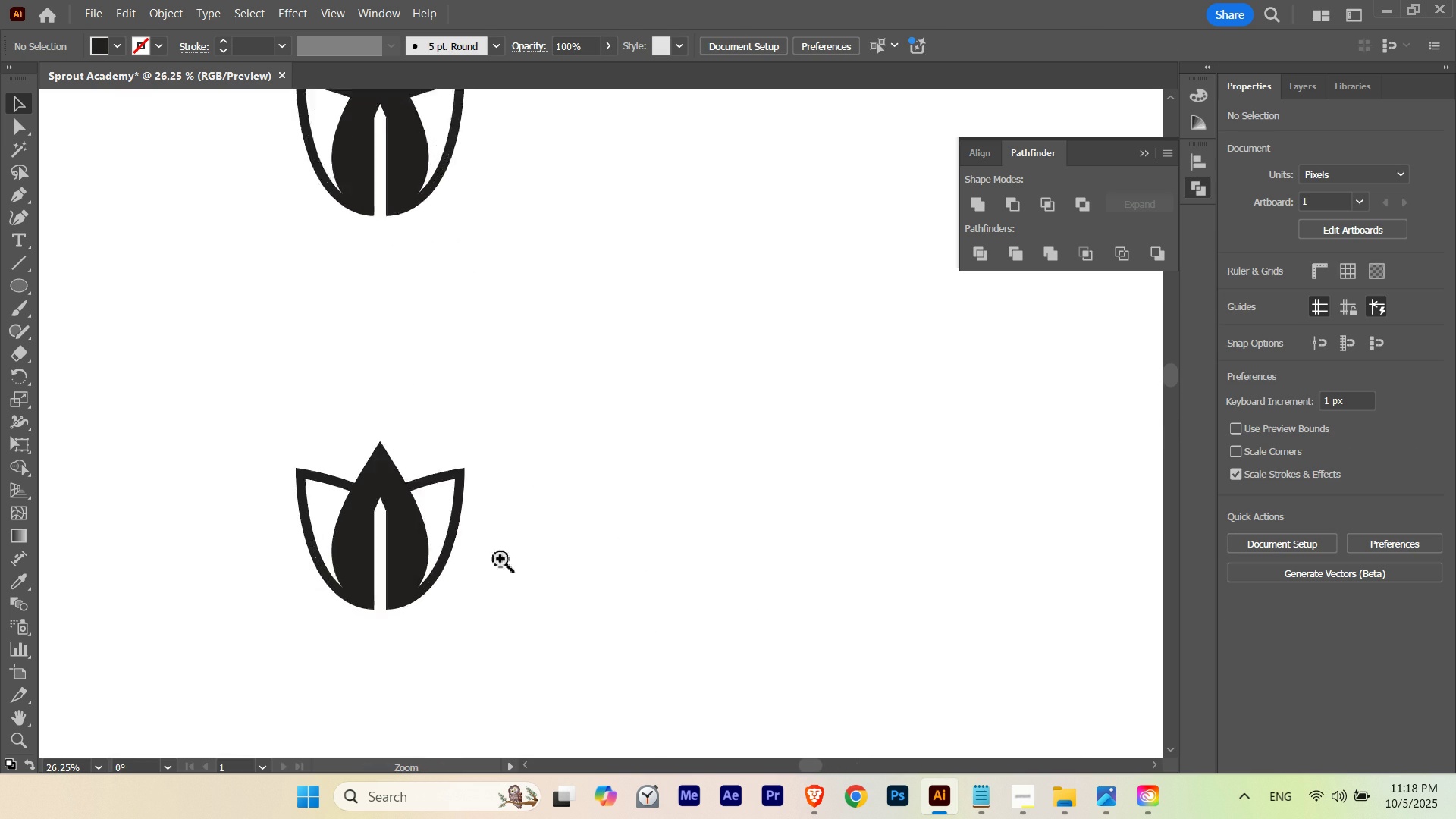 
hold_key(key=ShiftLeft, duration=0.6)
 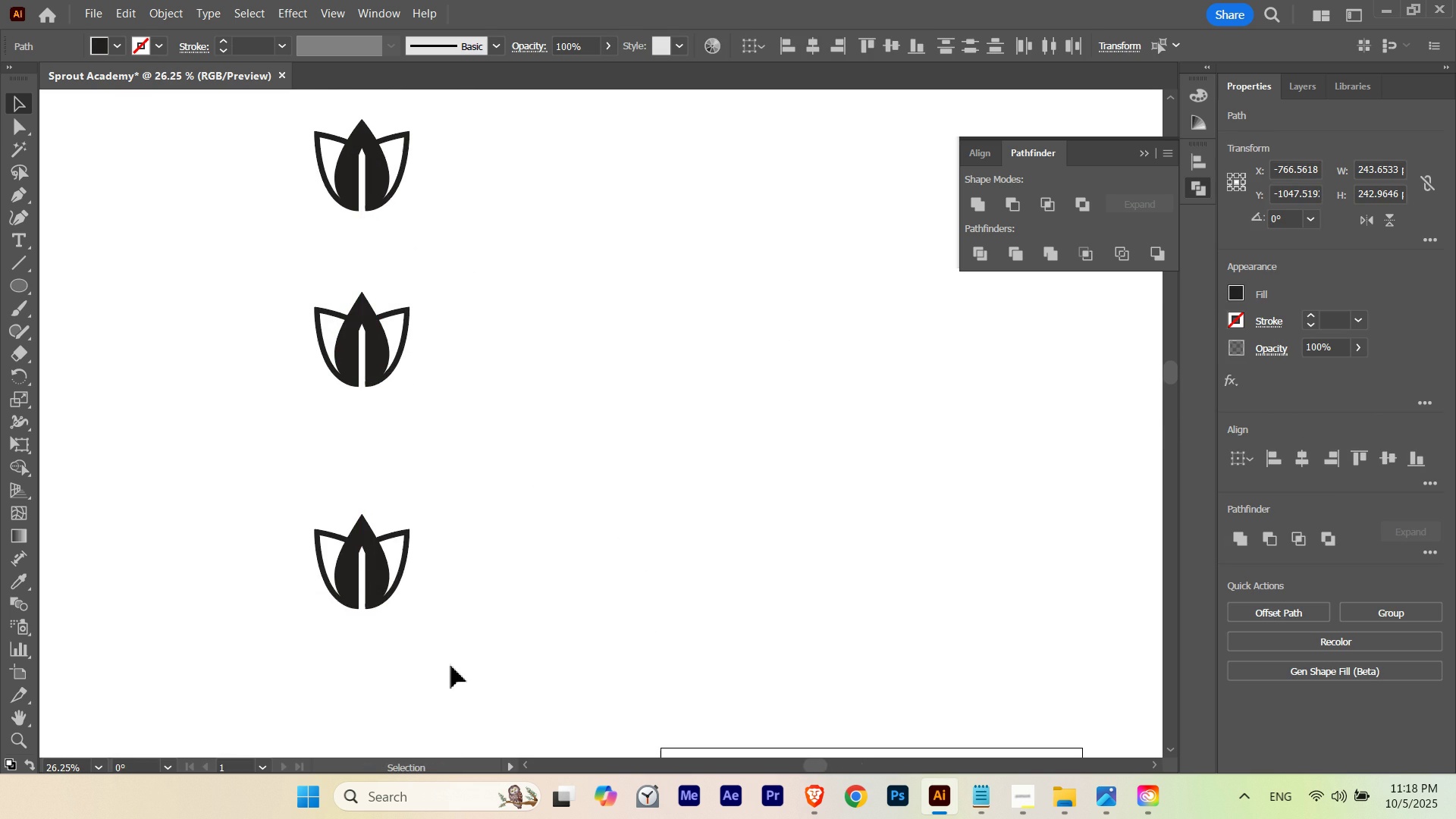 
left_click_drag(start_coordinate=[451, 666], to_coordinate=[444, 665])
 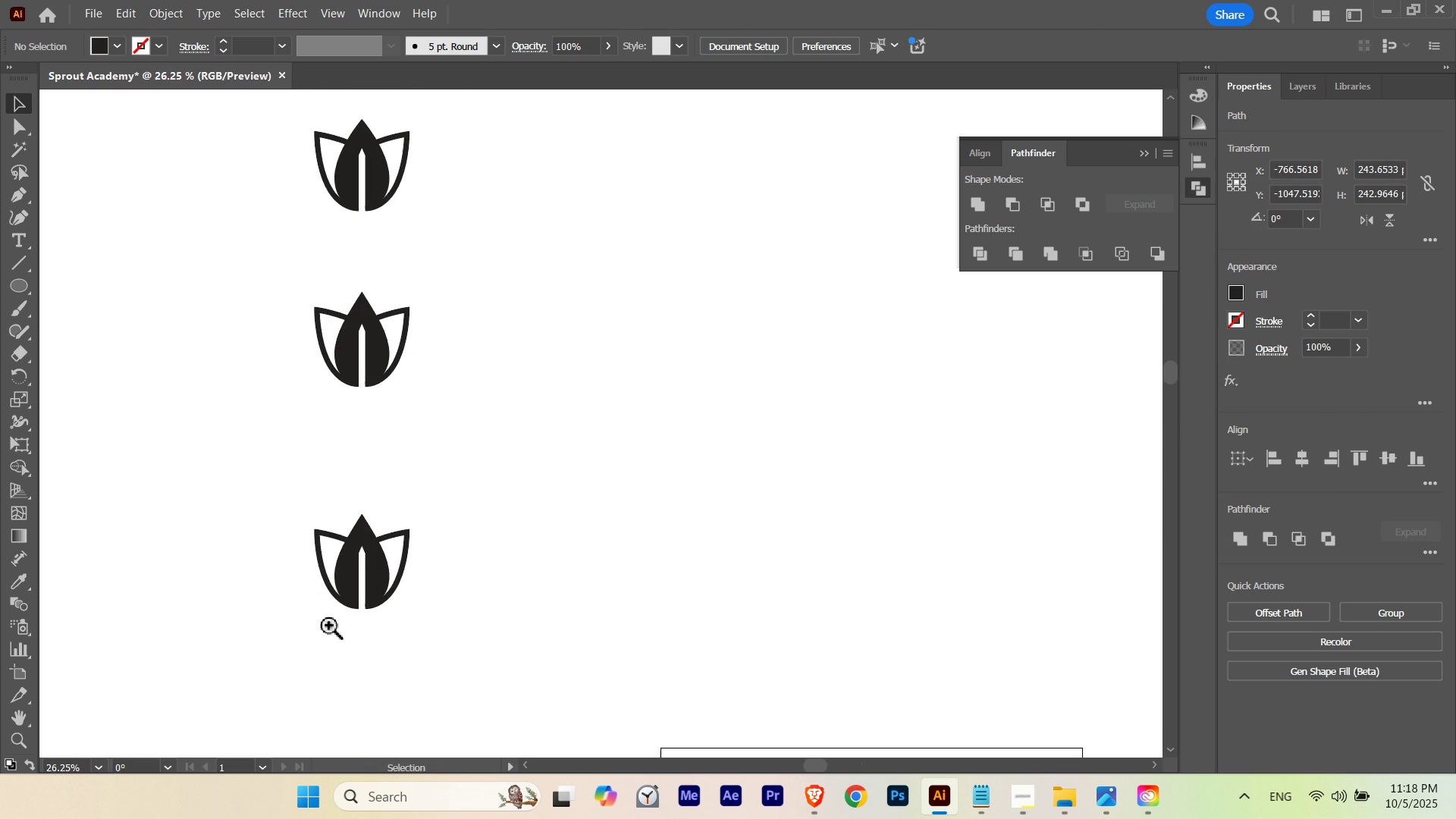 
hold_key(key=Space, duration=0.83)
 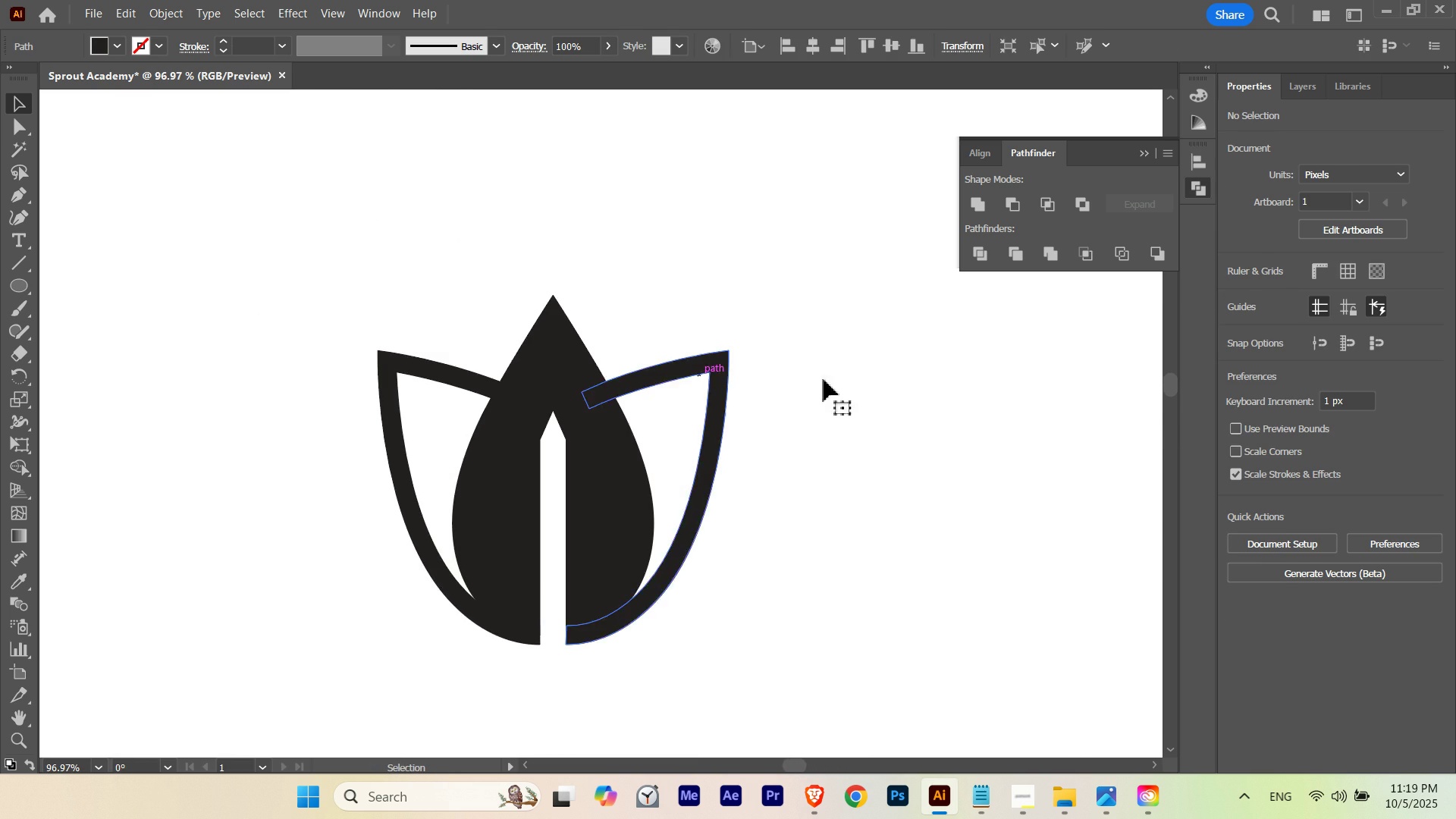 
hold_key(key=ControlLeft, duration=0.4)
left_click_drag(start_coordinate=[338, 608], to_coordinate=[624, 543])
 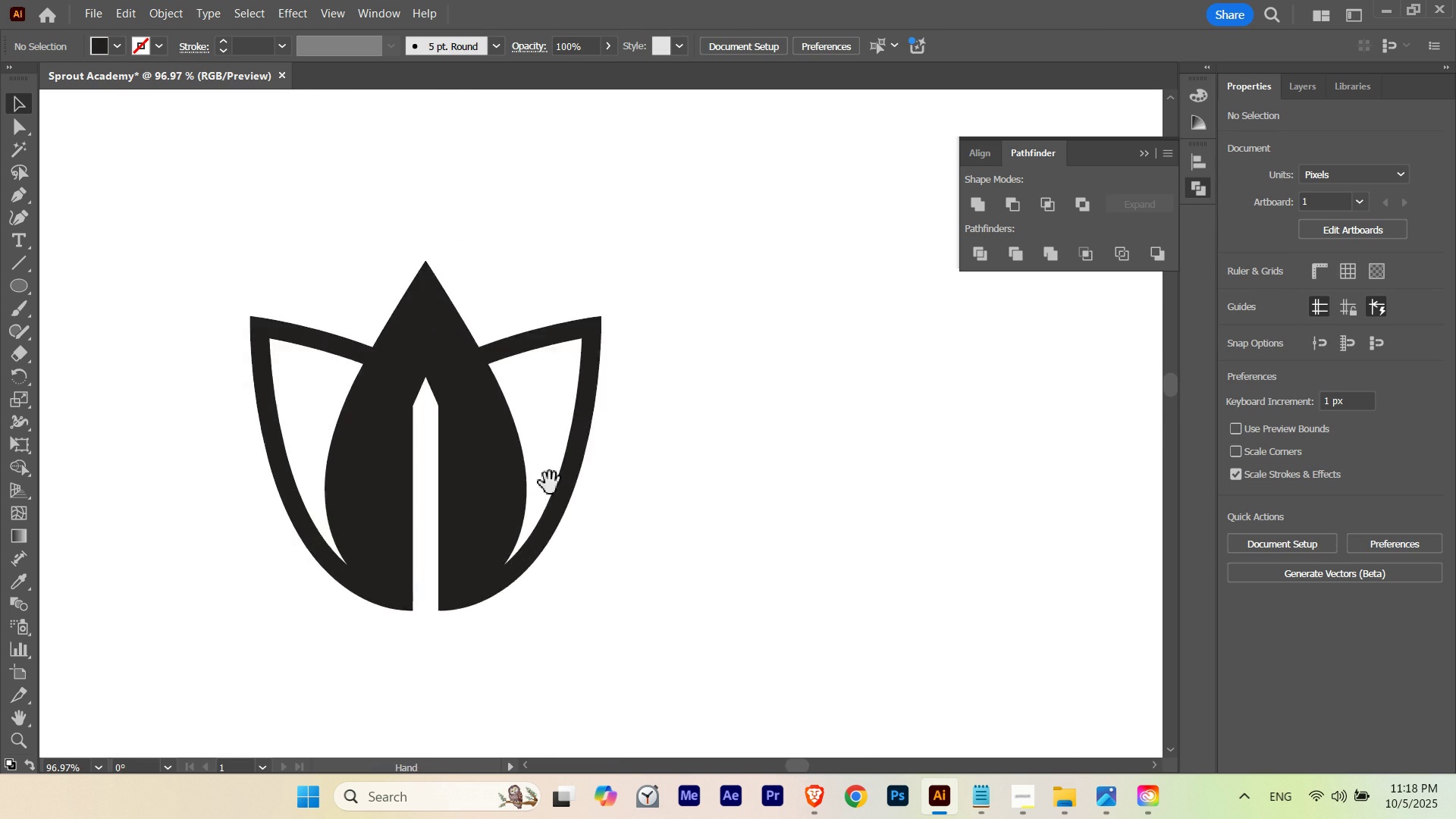 
left_click_drag(start_coordinate=[550, 483], to_coordinate=[677, 517])
 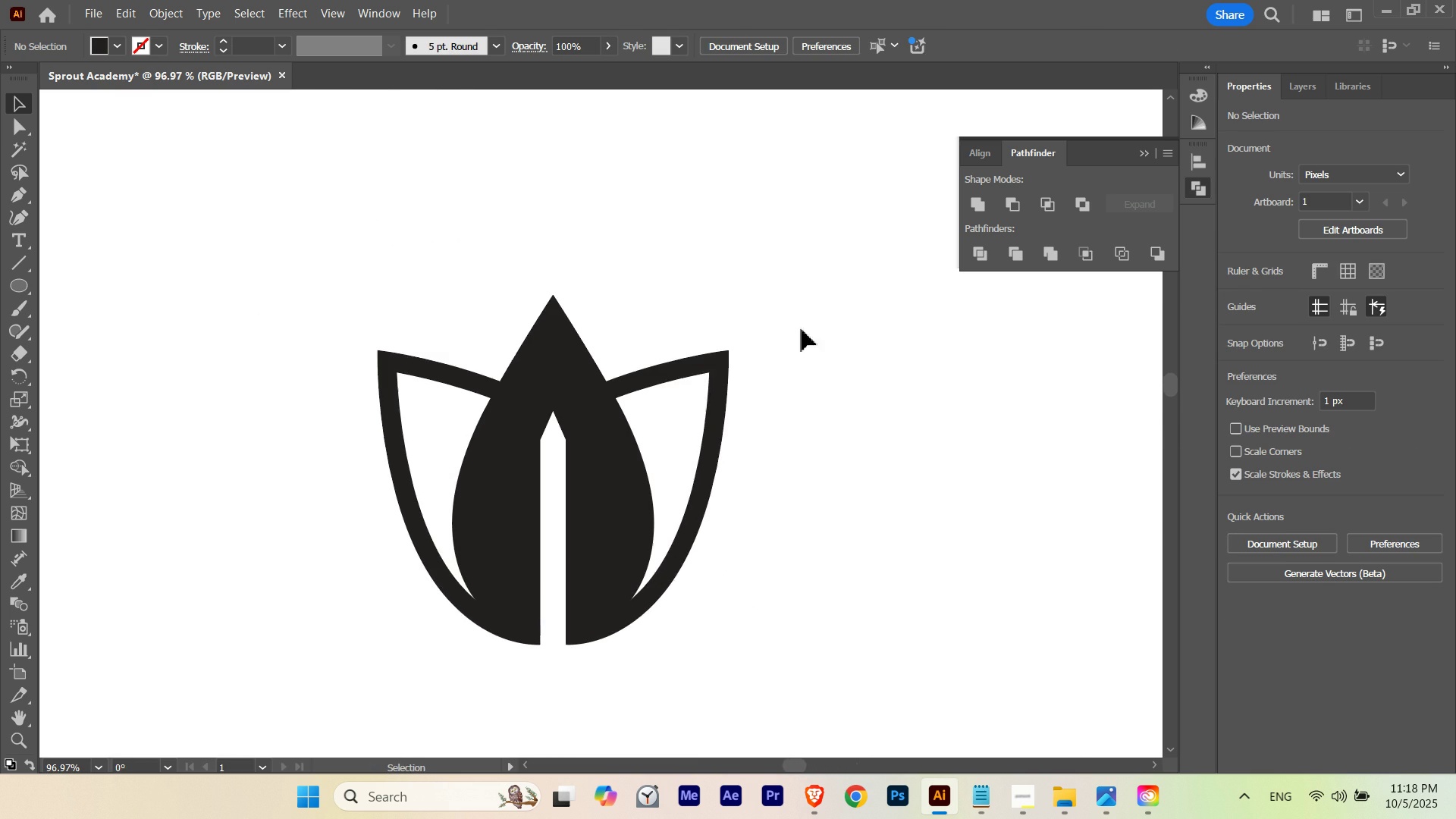 
left_click_drag(start_coordinate=[802, 329], to_coordinate=[698, 373])
 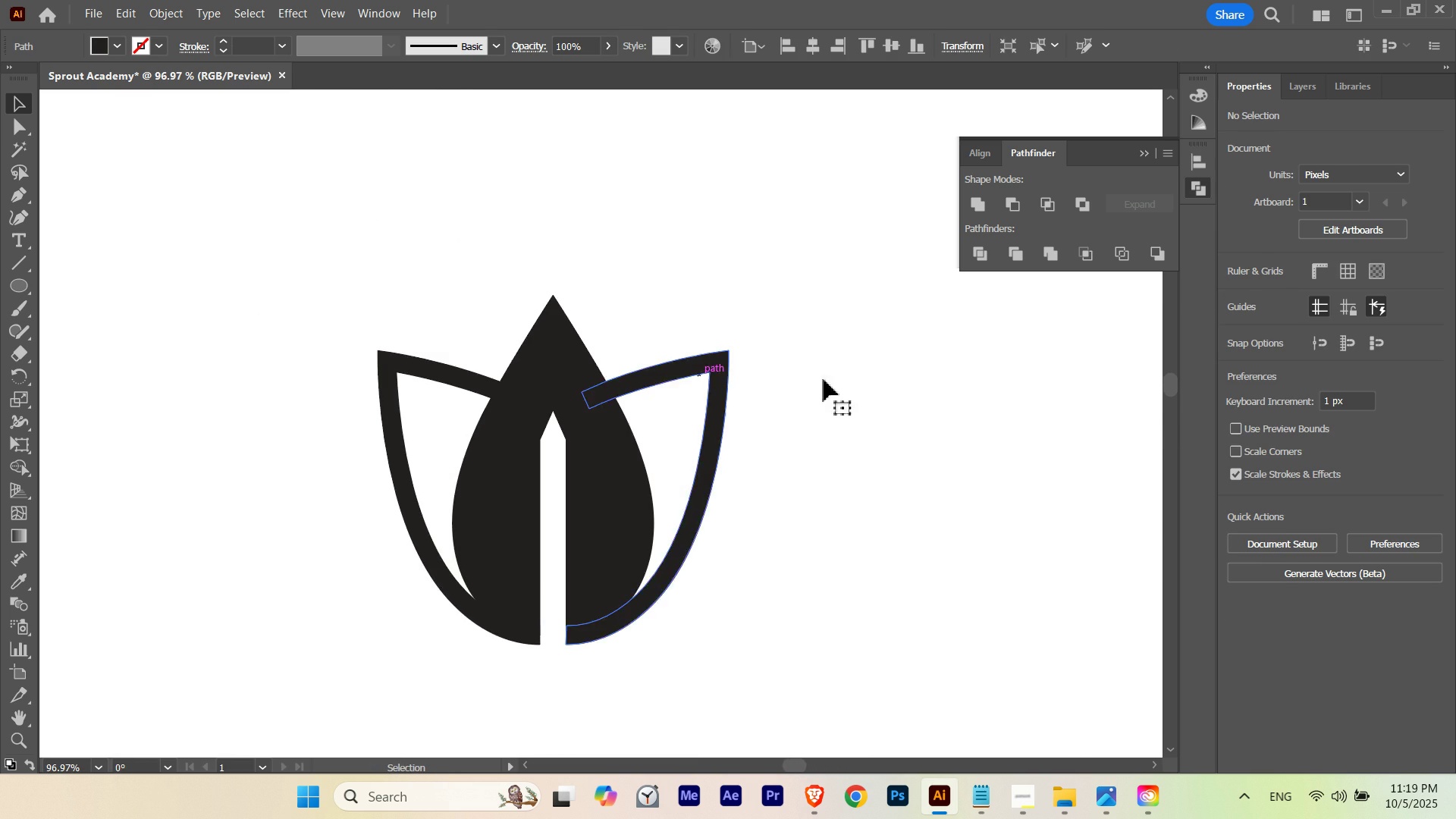 
key(Control+ControlLeft)
 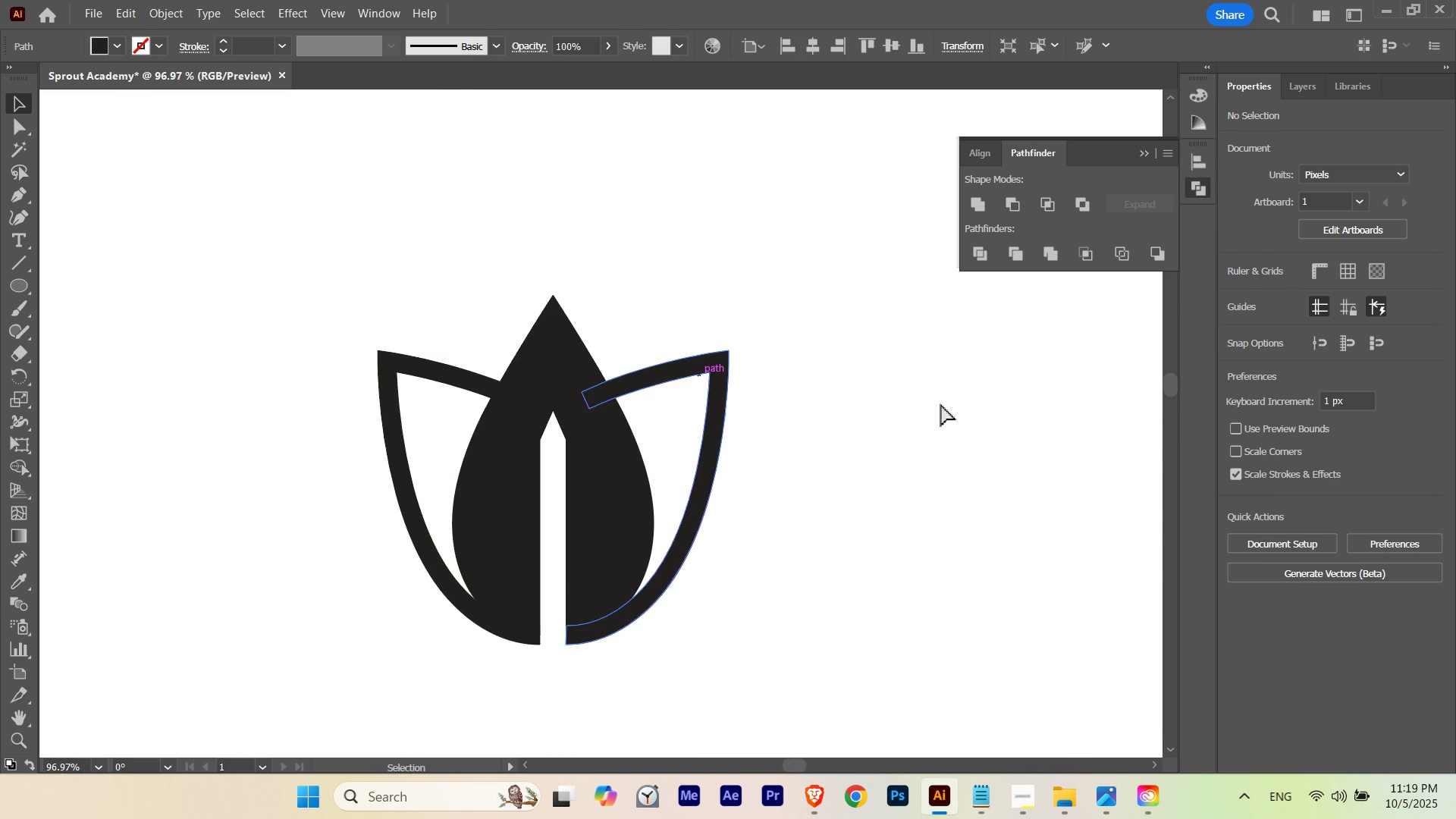 
key(Control+Y)
 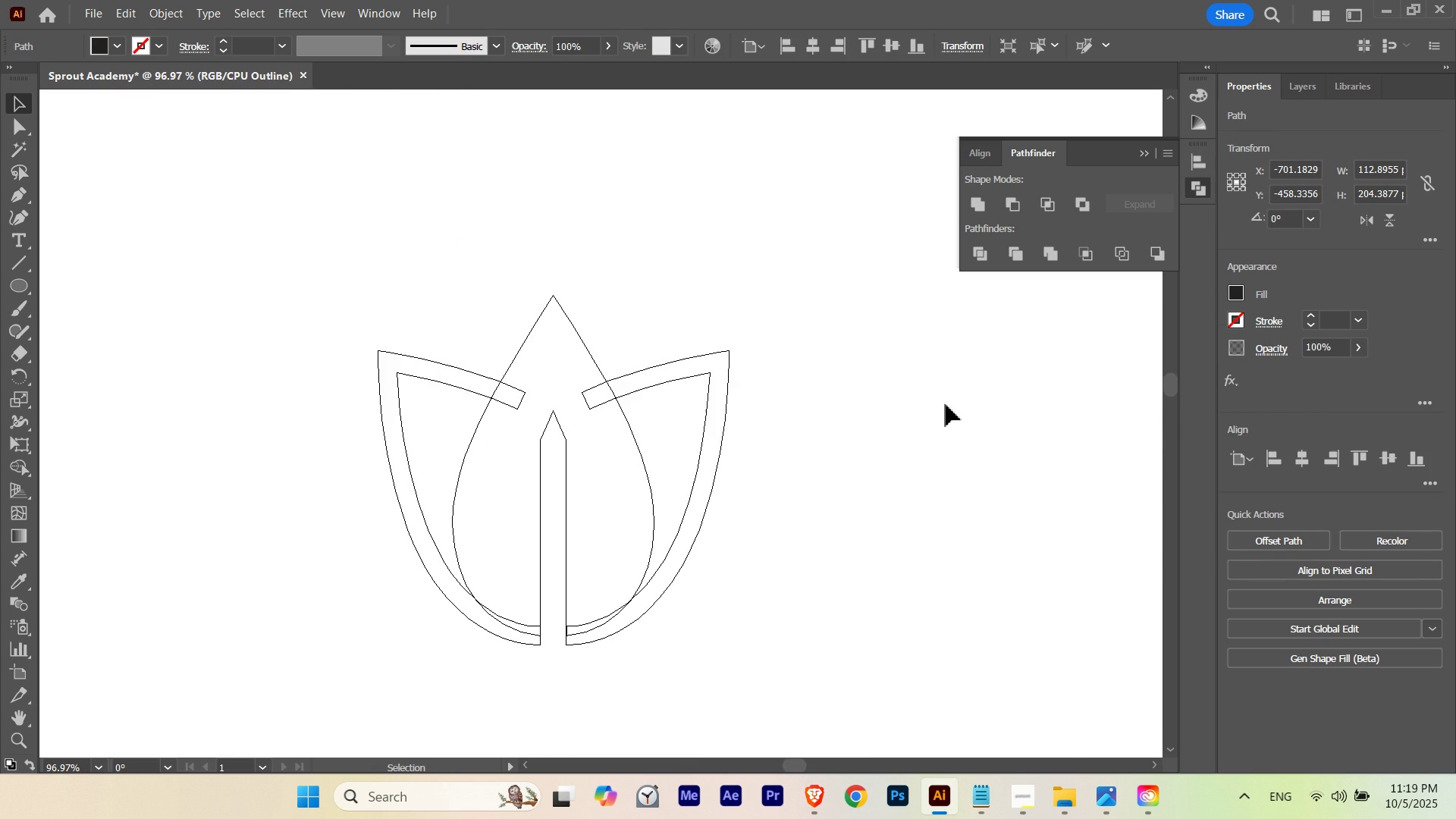 
key(Control+ControlLeft)
 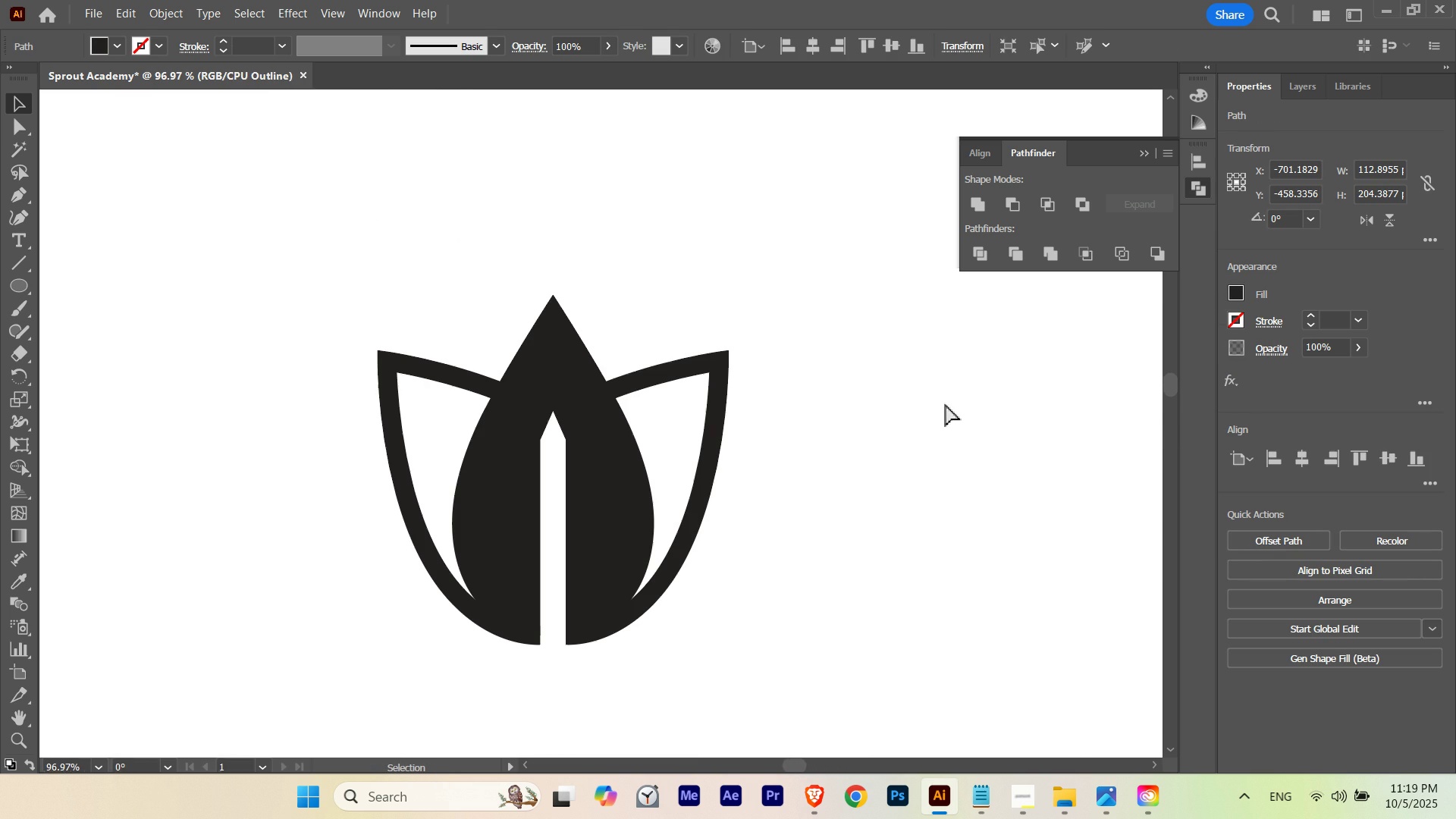 
key(Control+Y)
 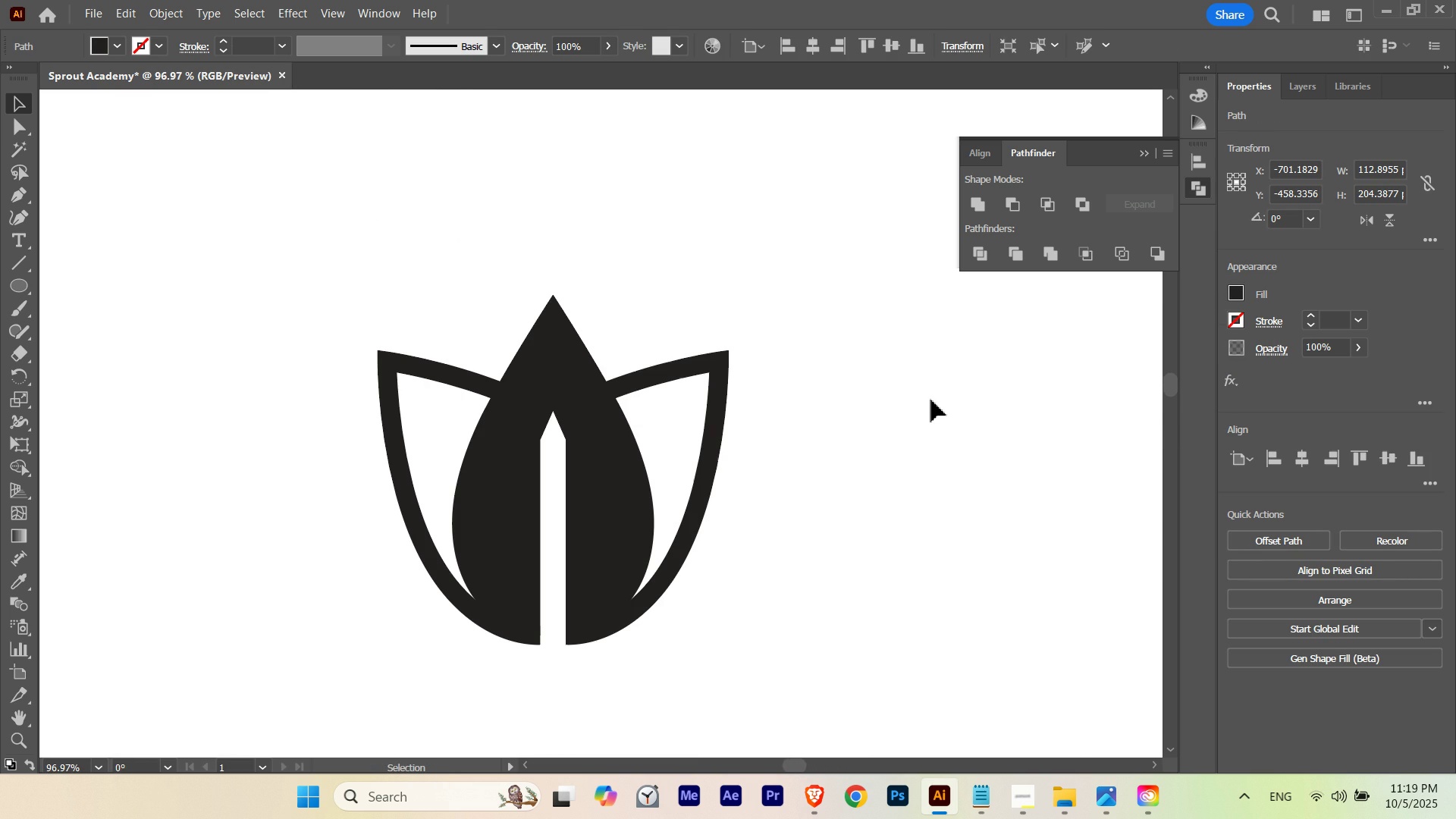 
key(V)
 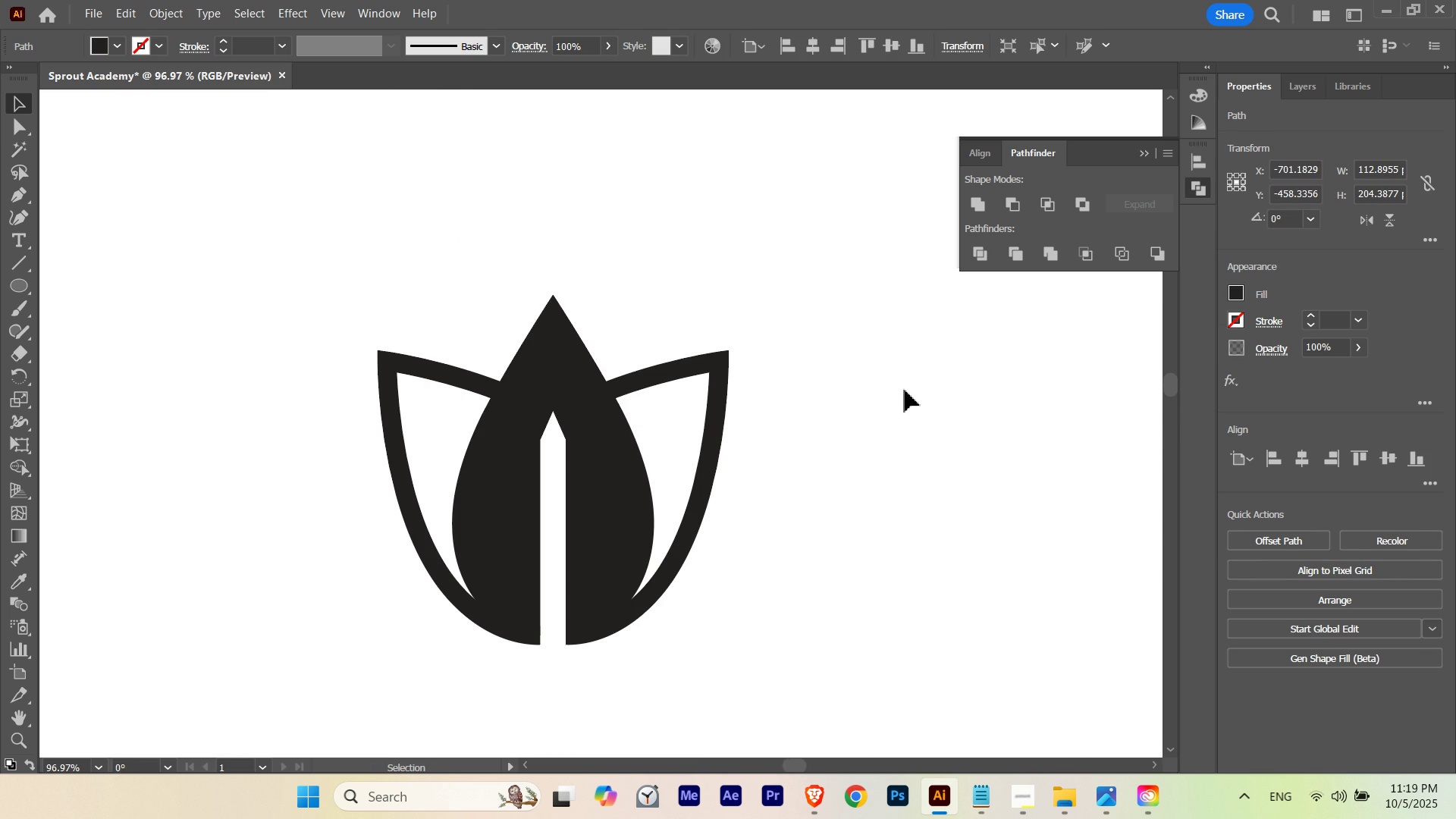 
left_click_drag(start_coordinate=[905, 390], to_coordinate=[901, 390])
 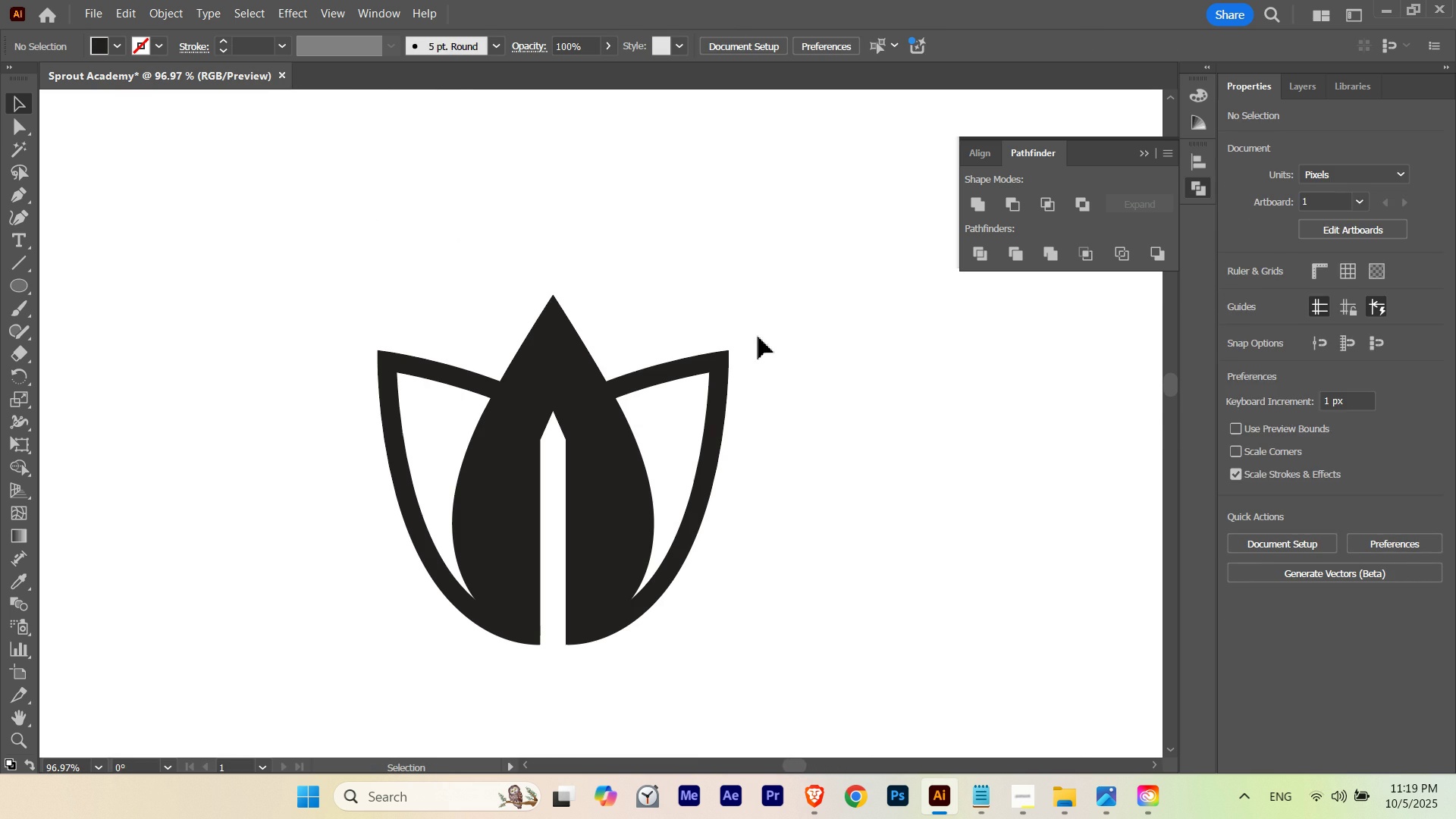 
left_click_drag(start_coordinate=[736, 353], to_coordinate=[669, 400])
 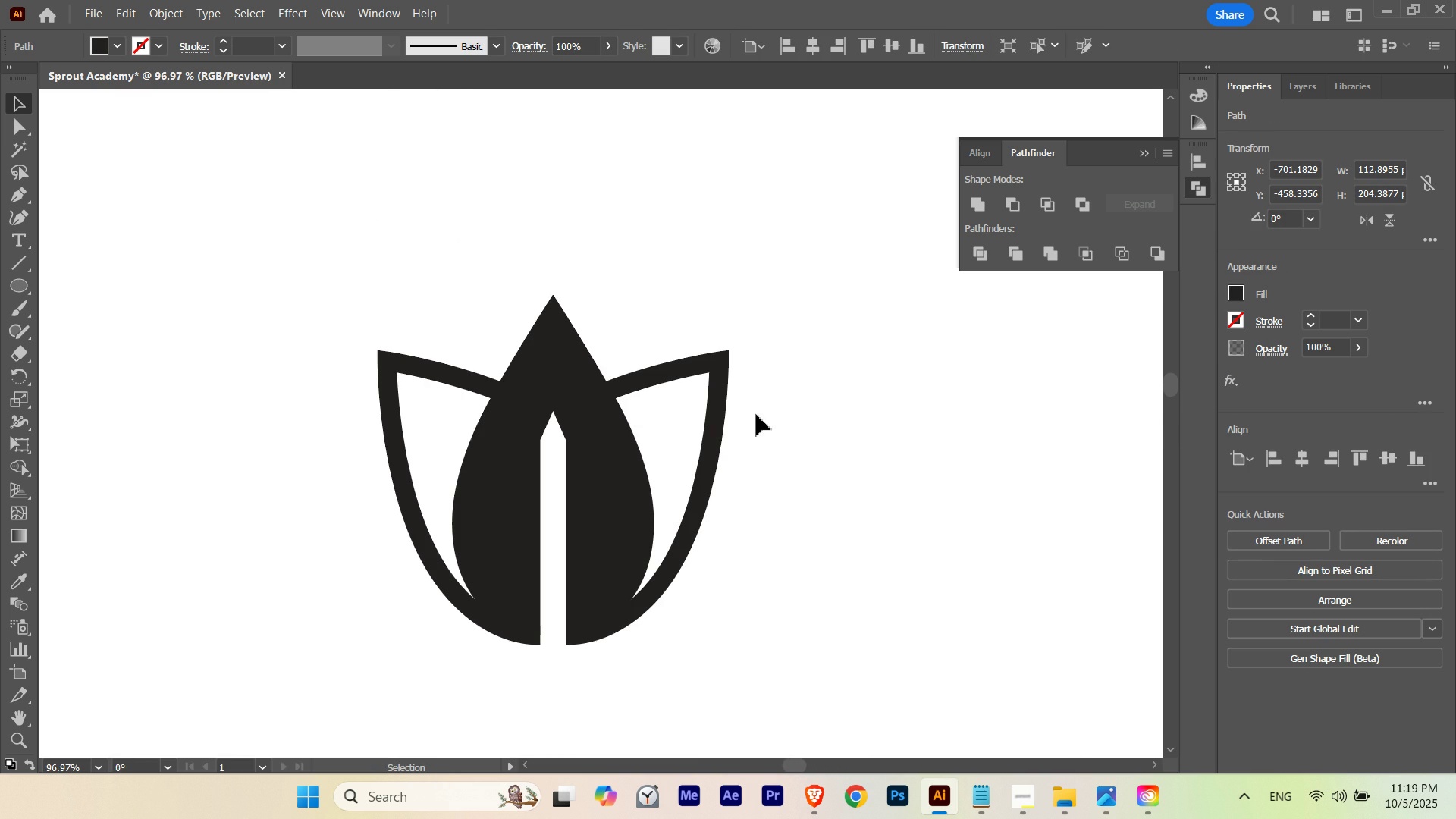 
key(Control+ControlLeft)
 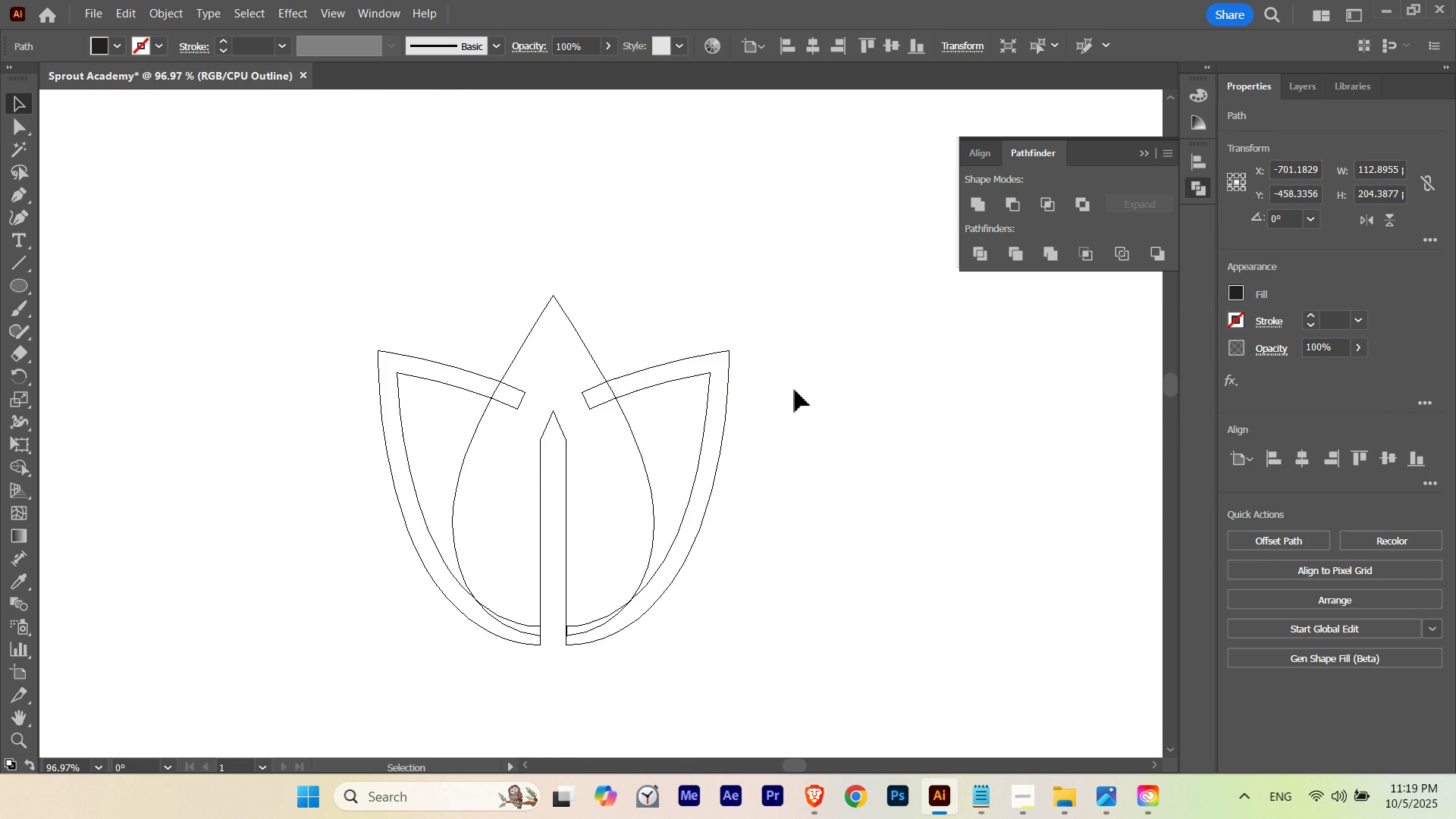 
key(Control+Y)
 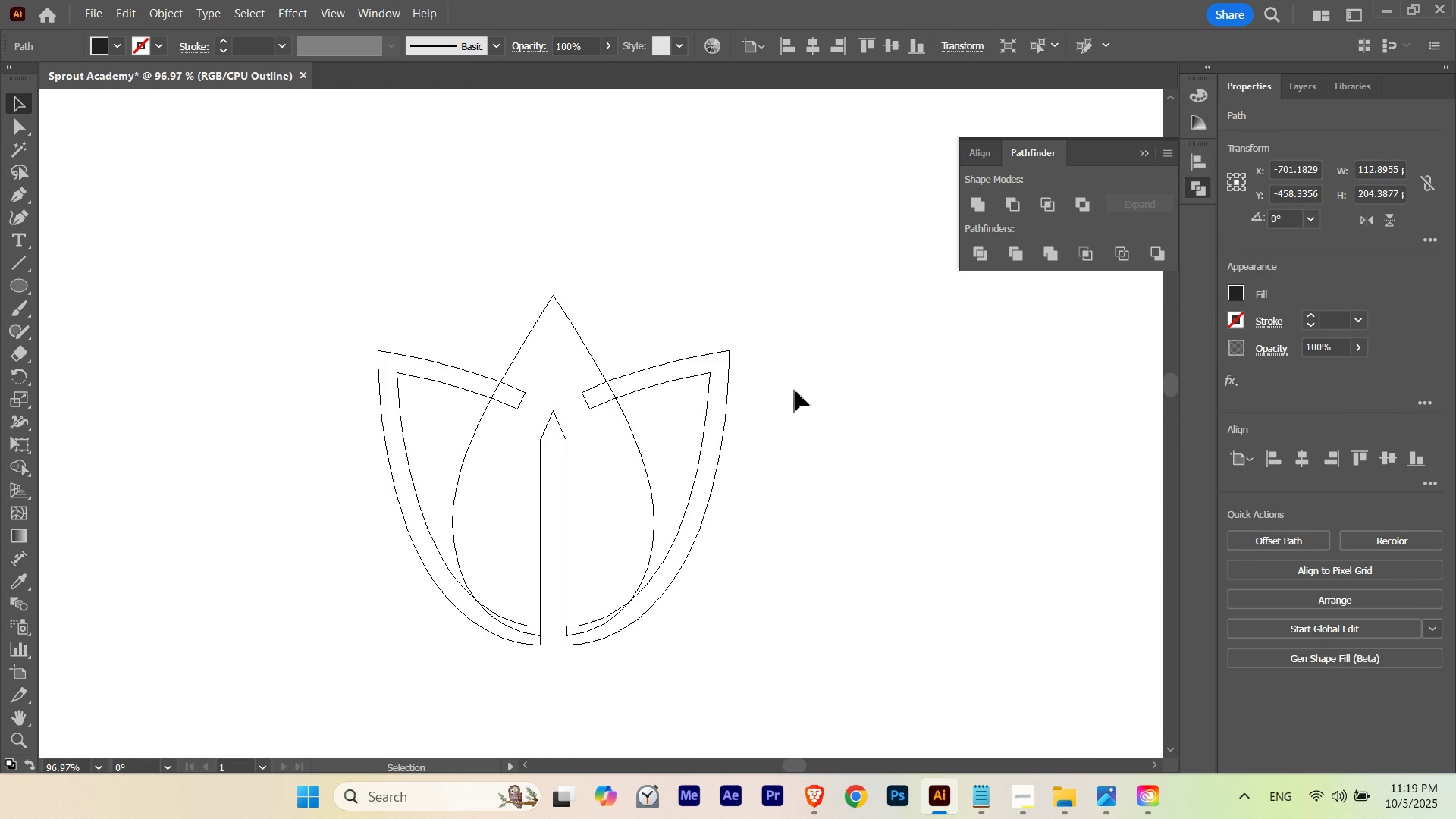 
key(Control+Y)
 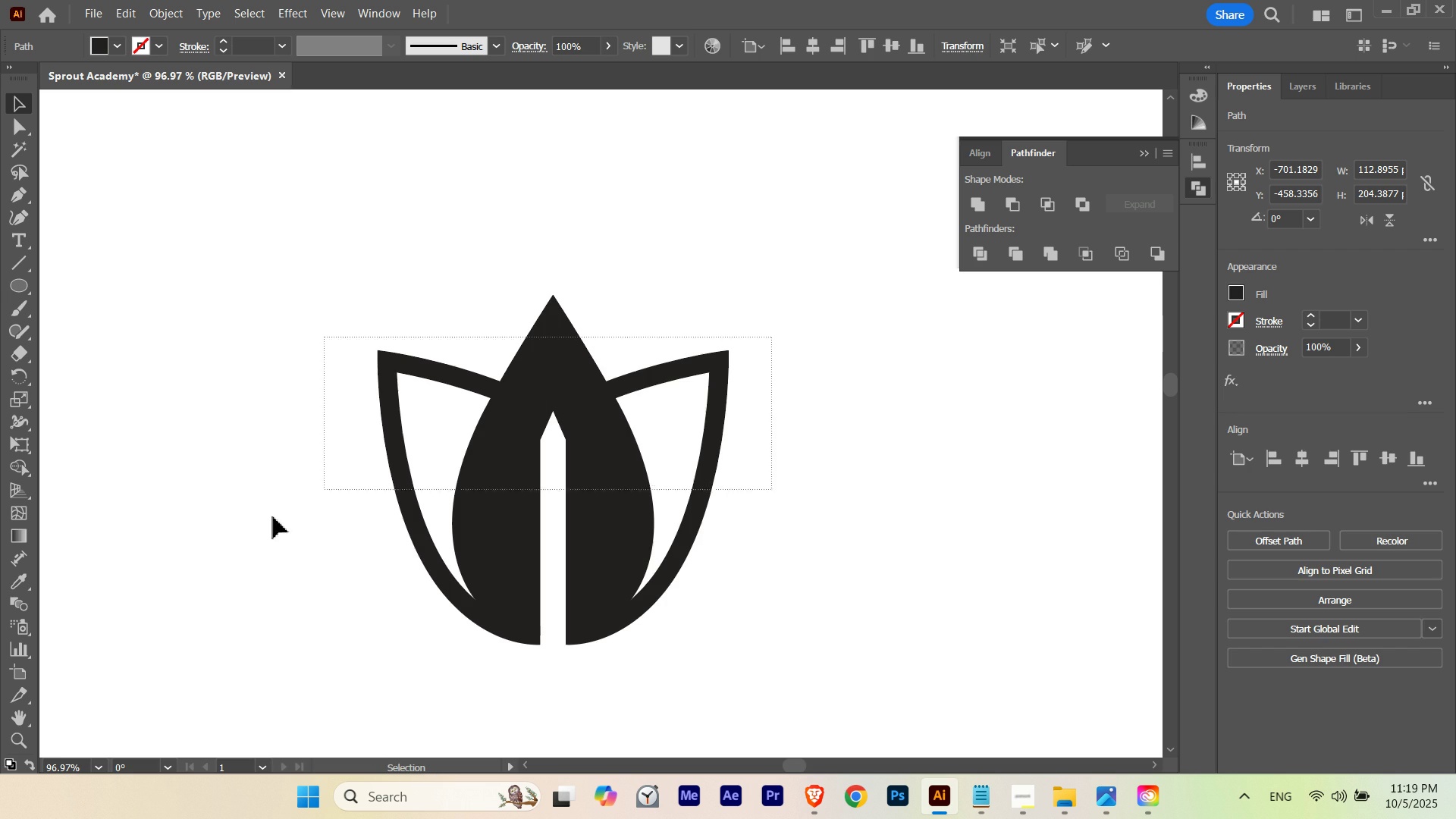 
key(Control+ControlLeft)
 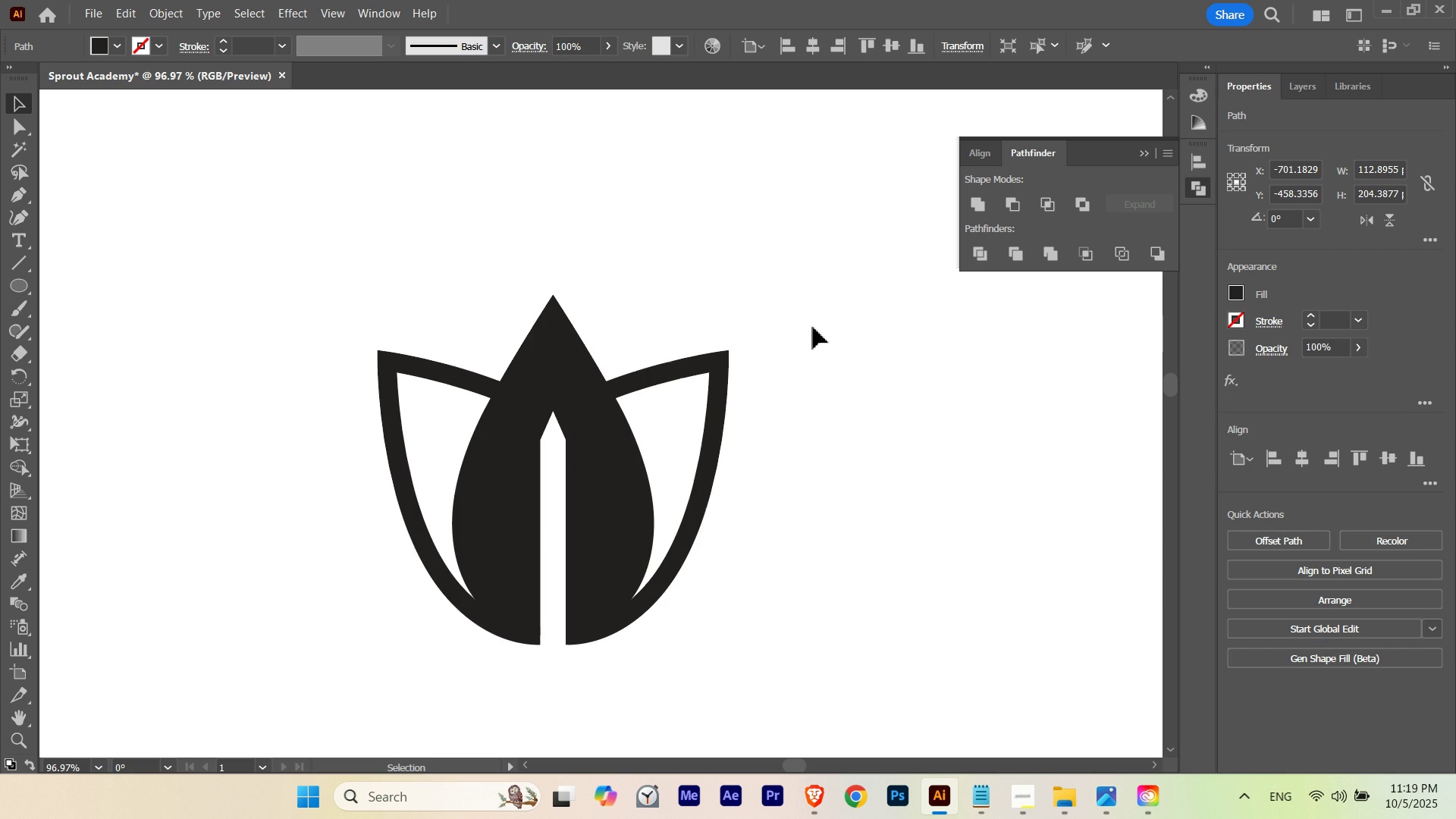 
left_click_drag(start_coordinate=[772, 337], to_coordinate=[240, 541])
 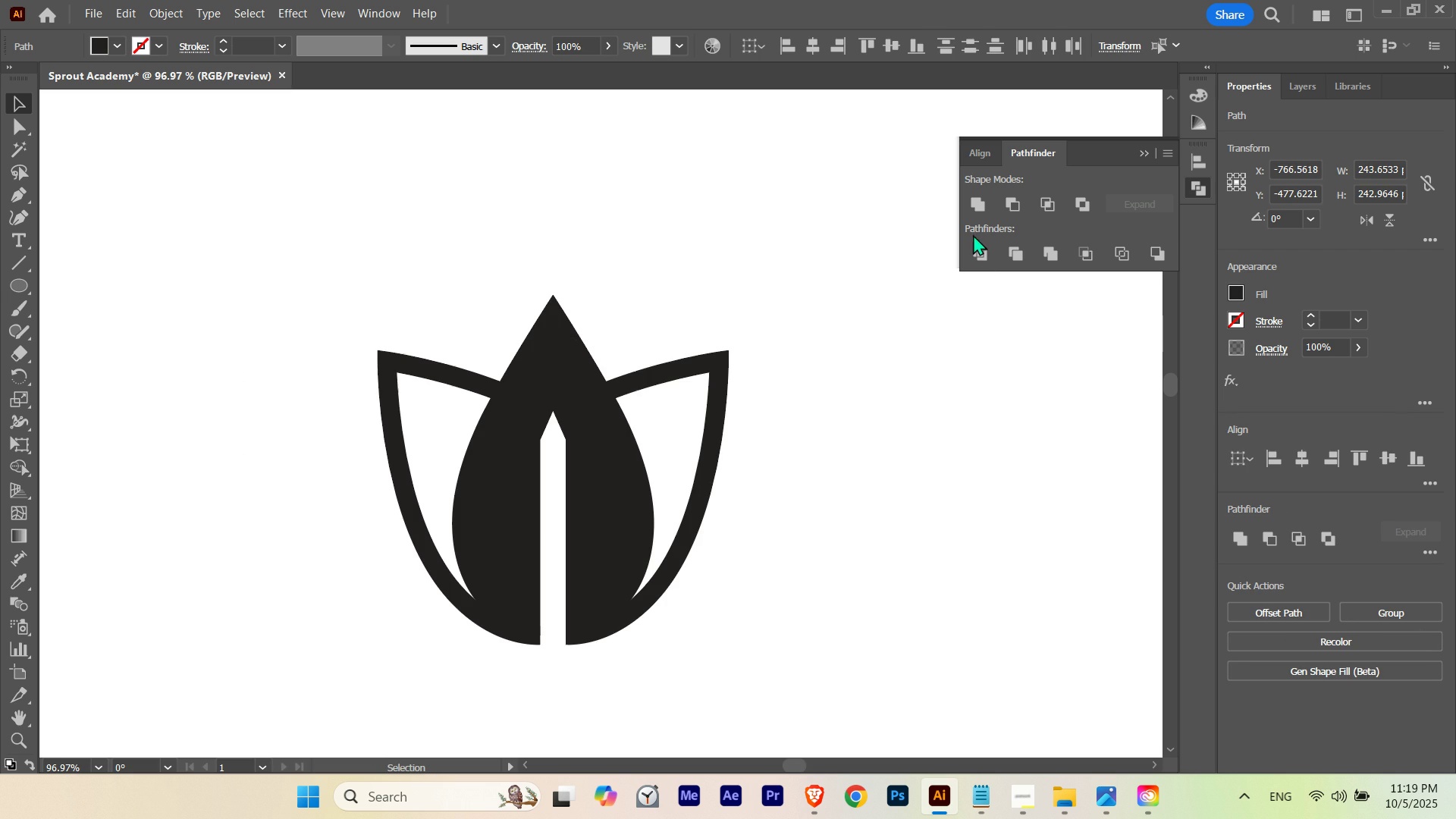 
key(Control+ControlLeft)
 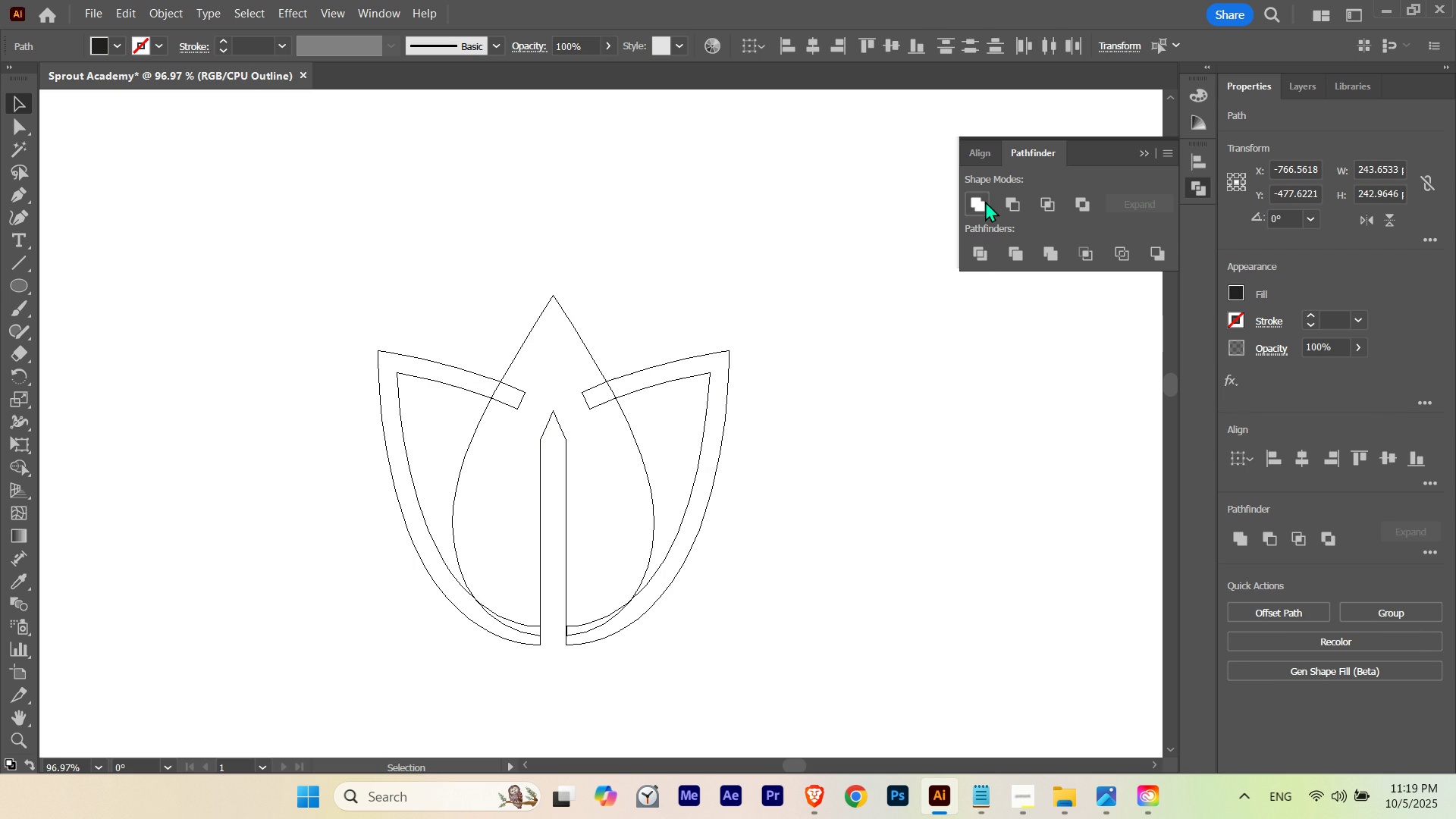 
key(Control+Y)
 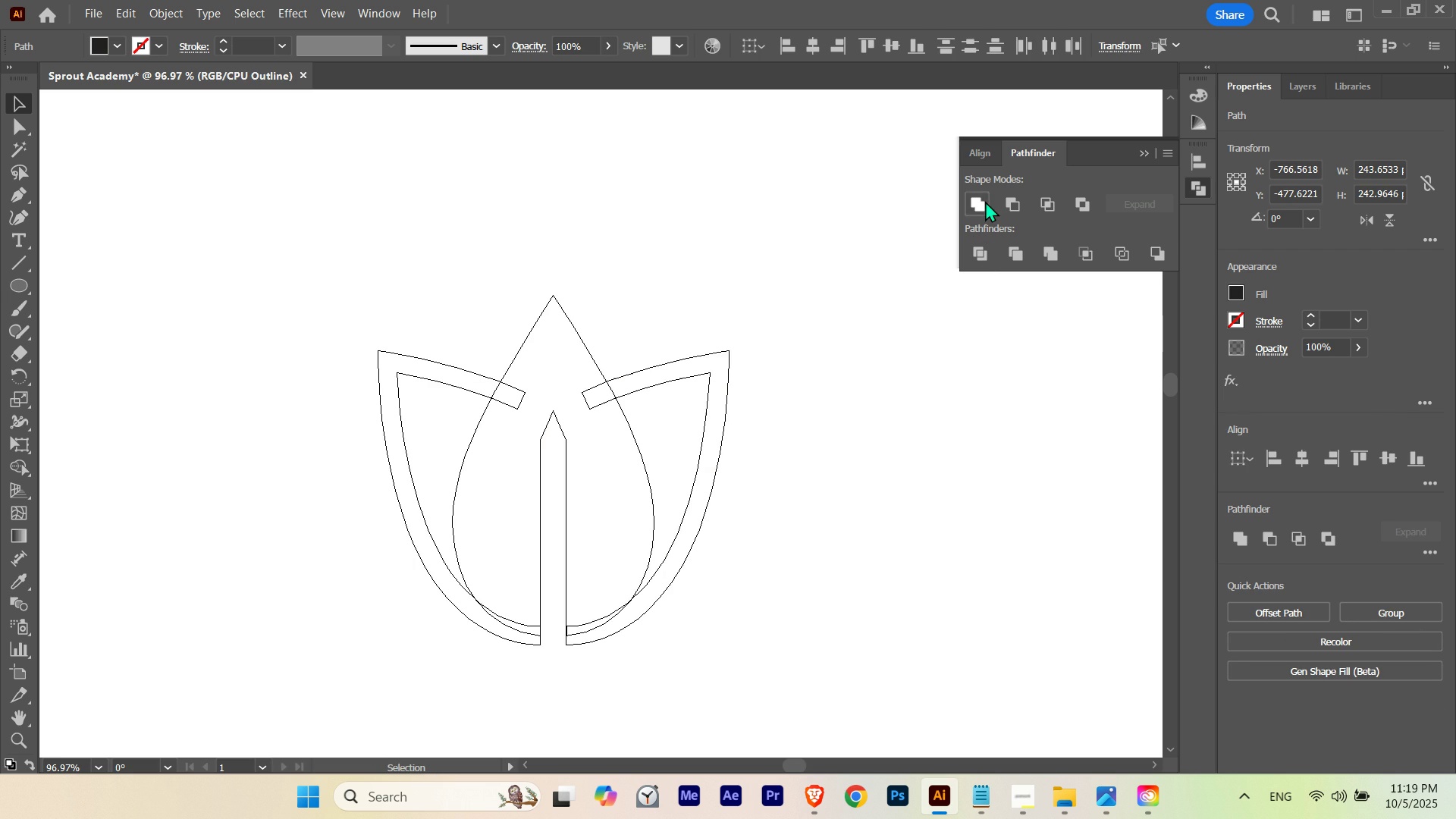 
left_click([985, 201])
 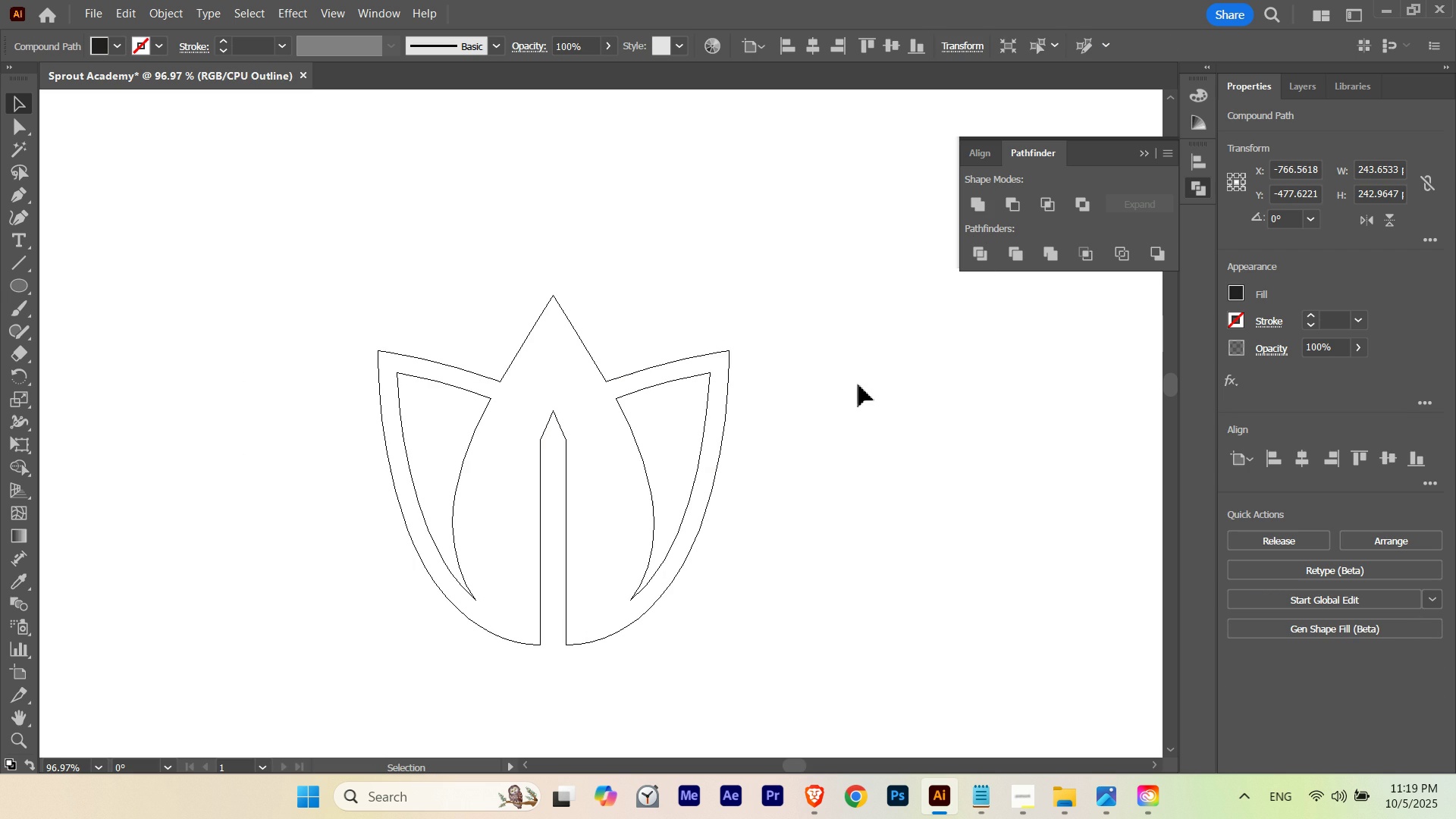 
key(Control+Y)
 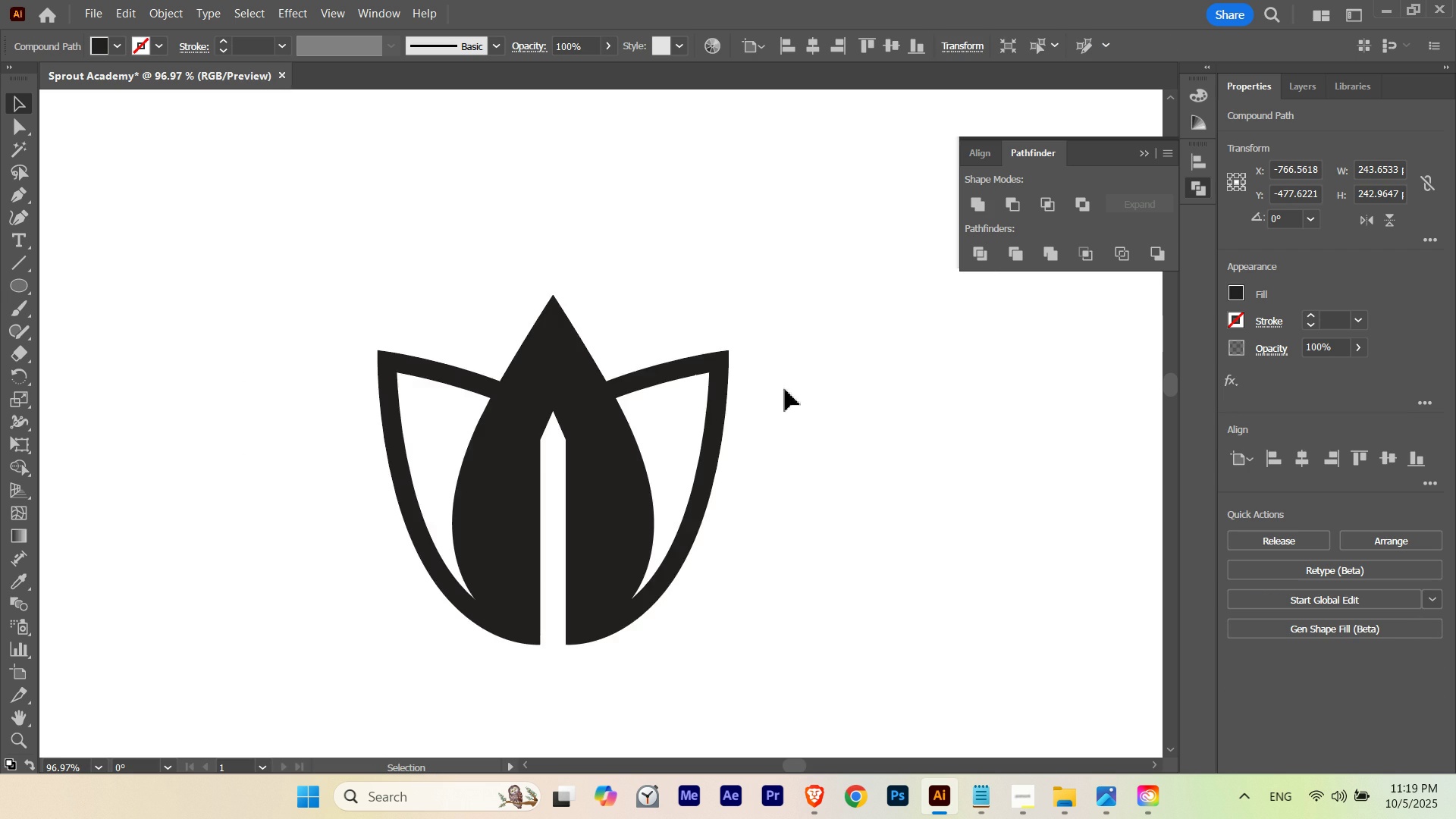 
key(Control+ControlLeft)
 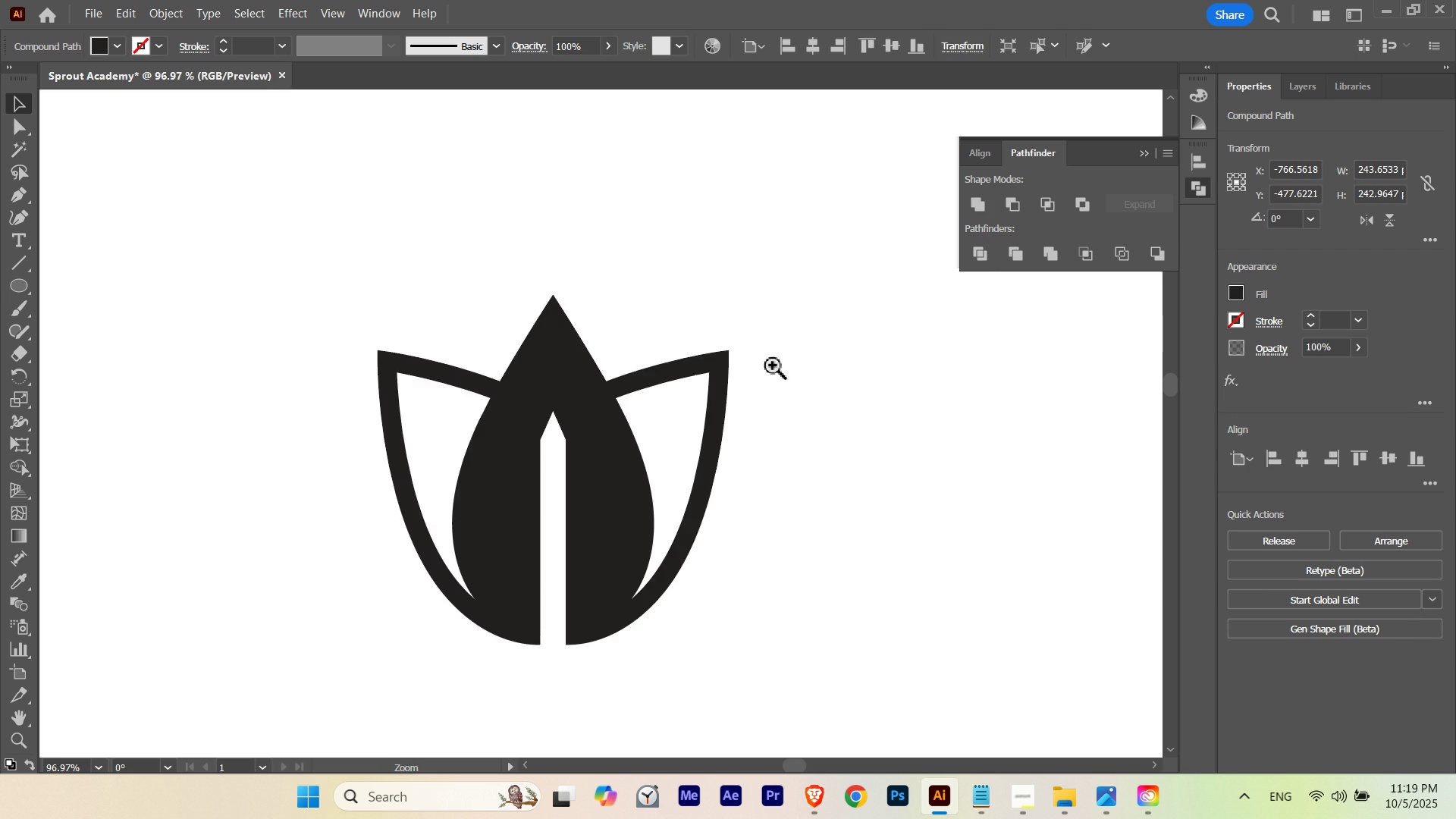 
hold_key(key=ControlLeft, duration=0.49)
 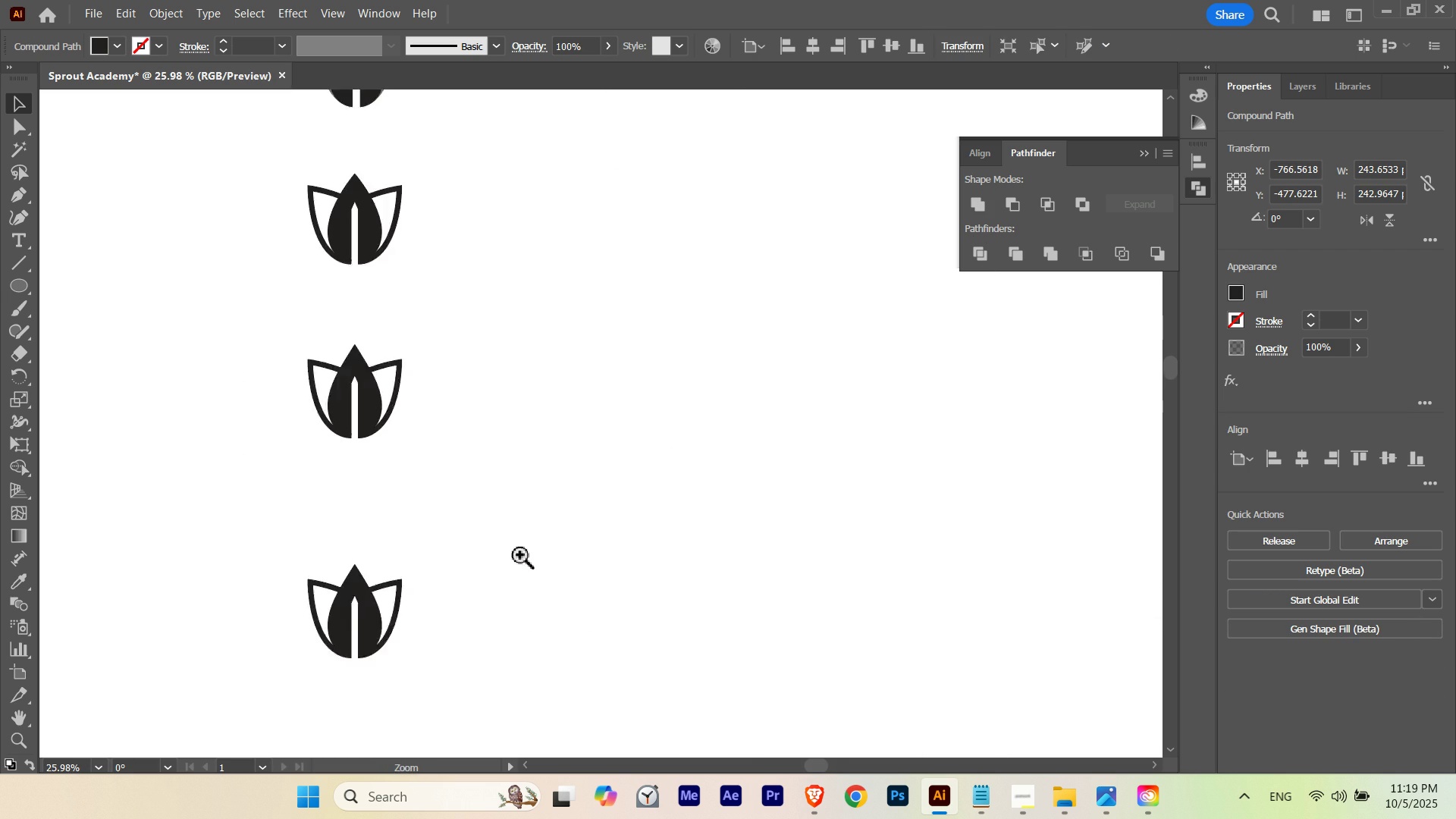 
hold_key(key=Space, duration=1.84)
 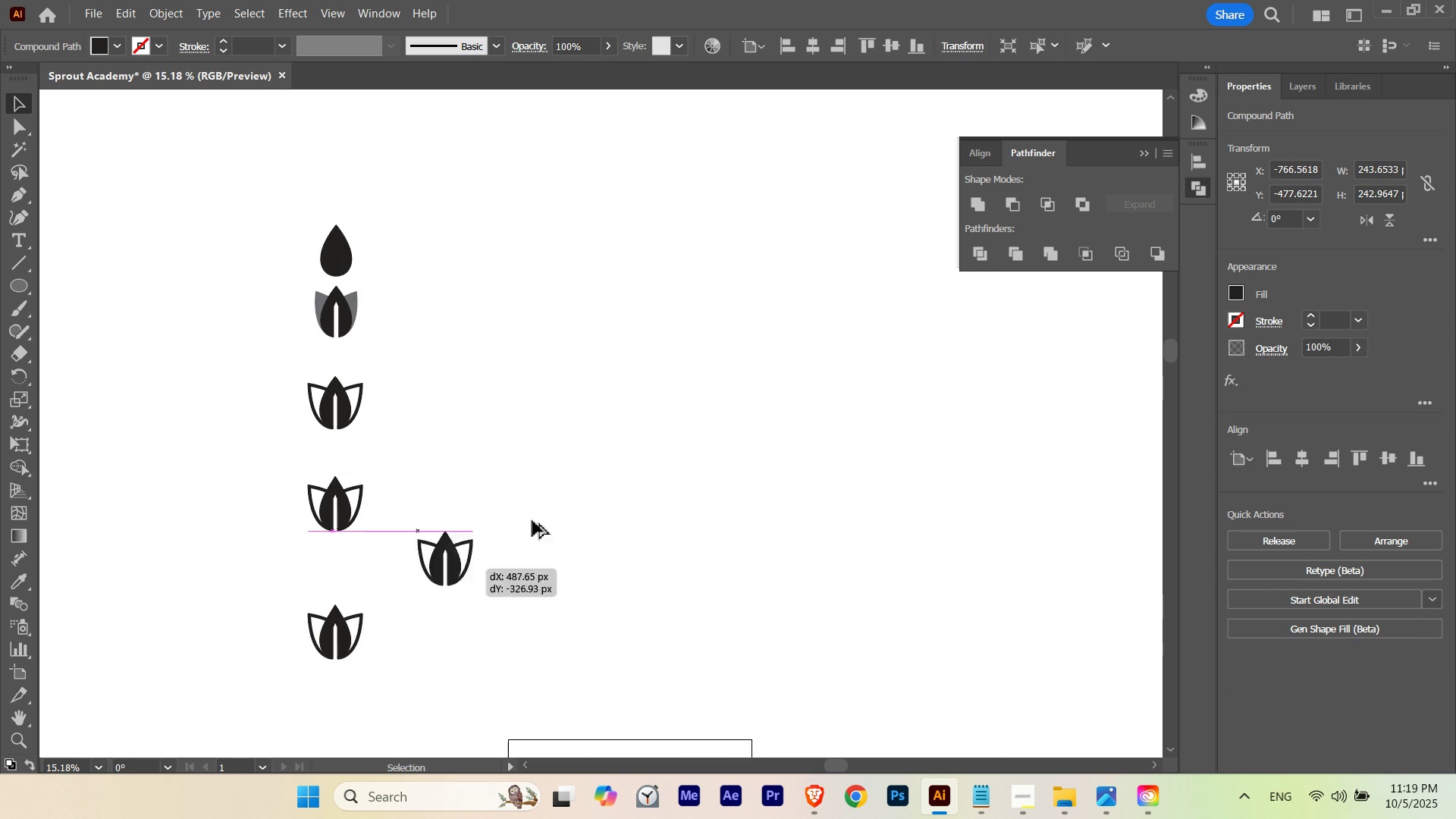 
left_click_drag(start_coordinate=[755, 374], to_coordinate=[466, 484])
 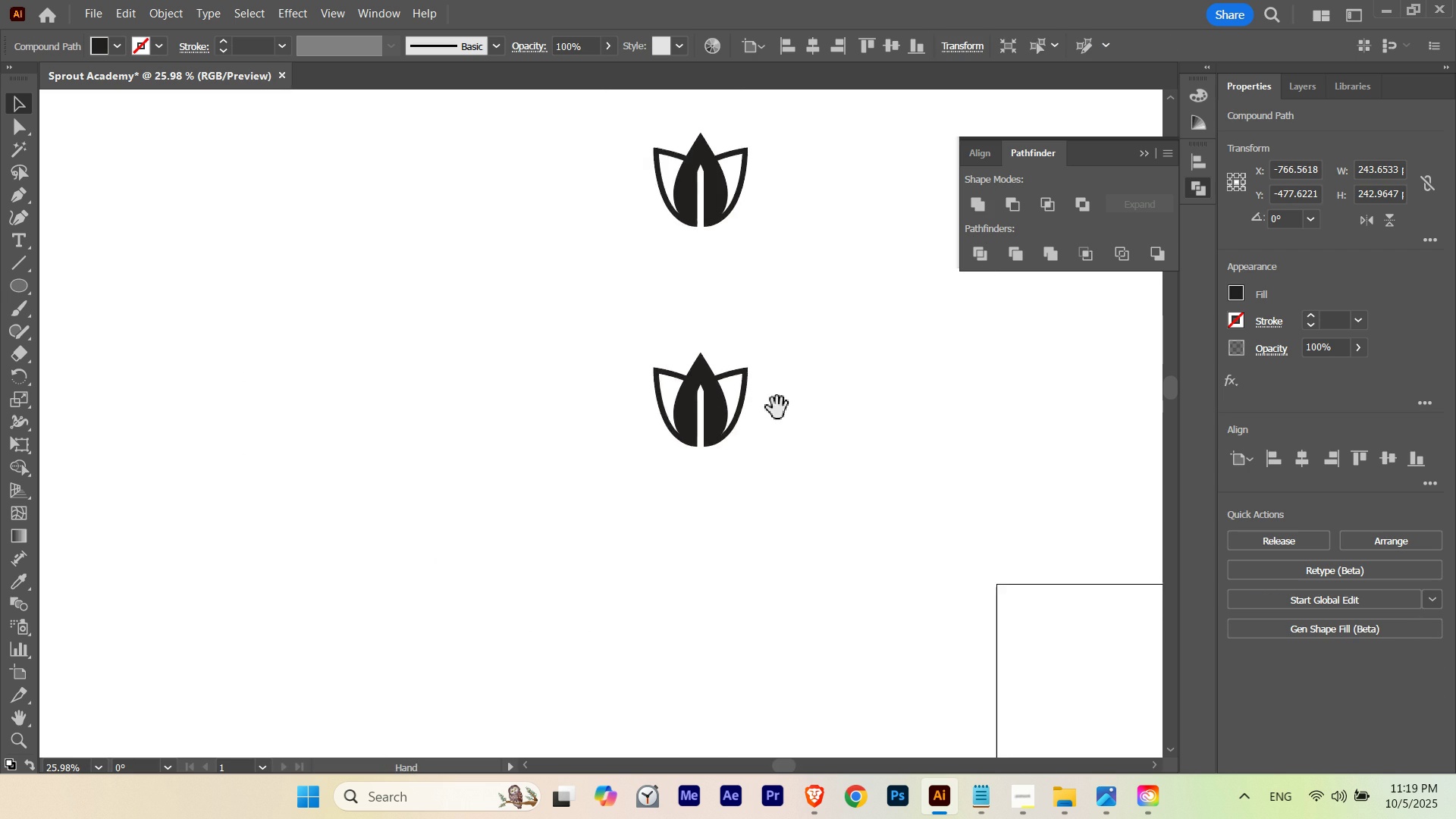 
left_click_drag(start_coordinate=[777, 408], to_coordinate=[431, 620])
 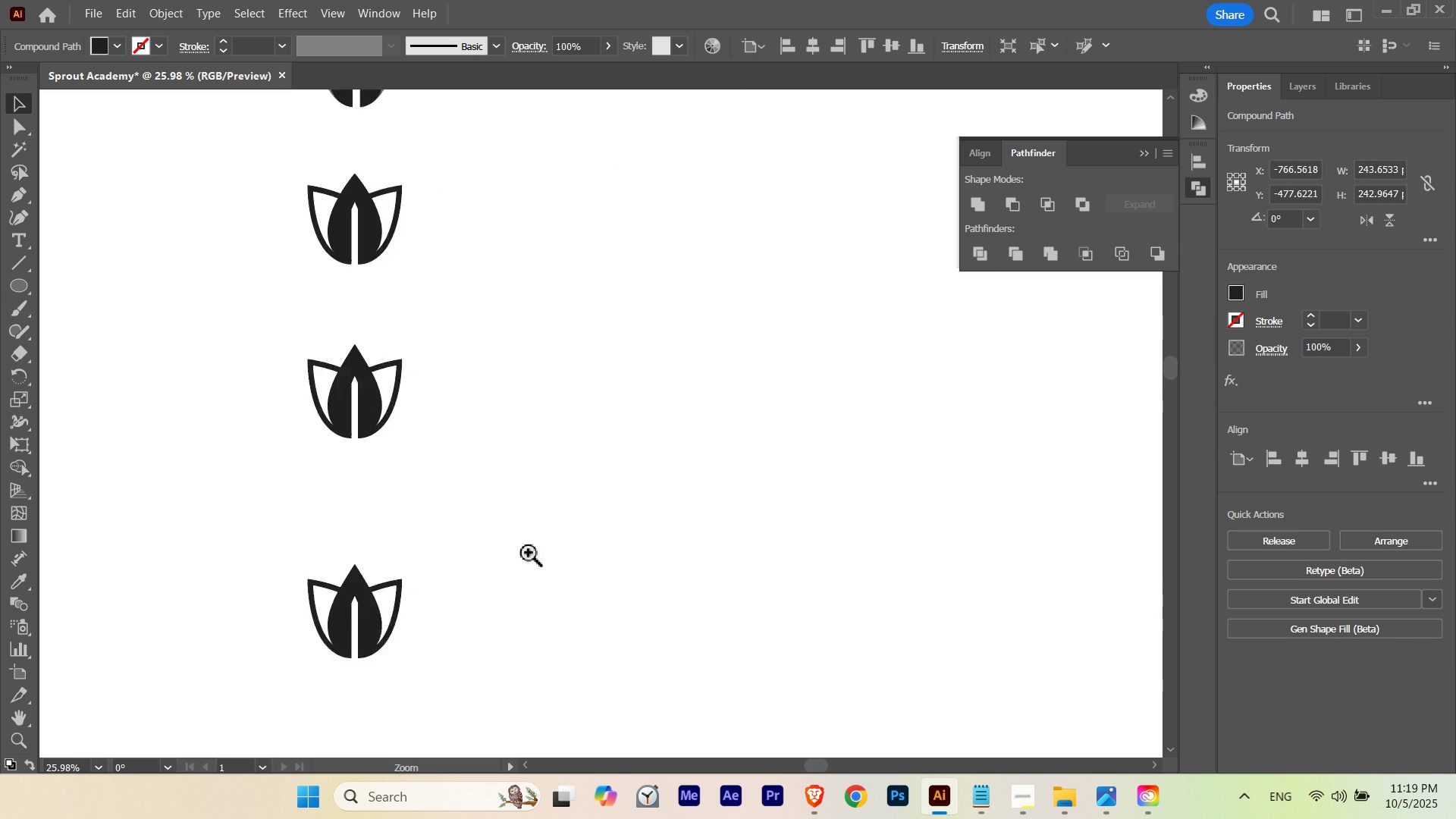 
hold_key(key=ControlLeft, duration=0.42)
left_click_drag(start_coordinate=[510, 559], to_coordinate=[392, 618])
 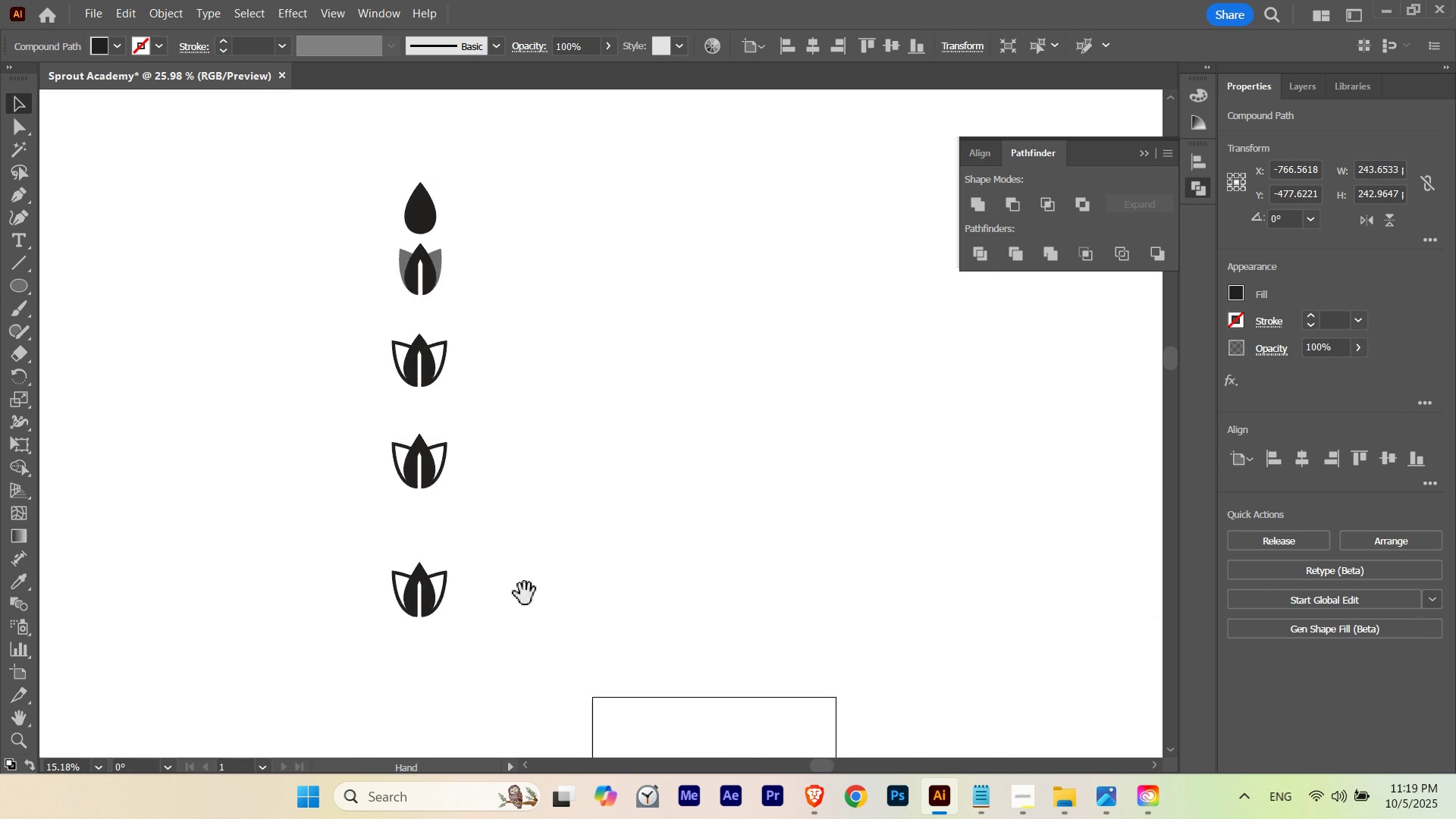 
left_click_drag(start_coordinate=[539, 585], to_coordinate=[455, 628])
 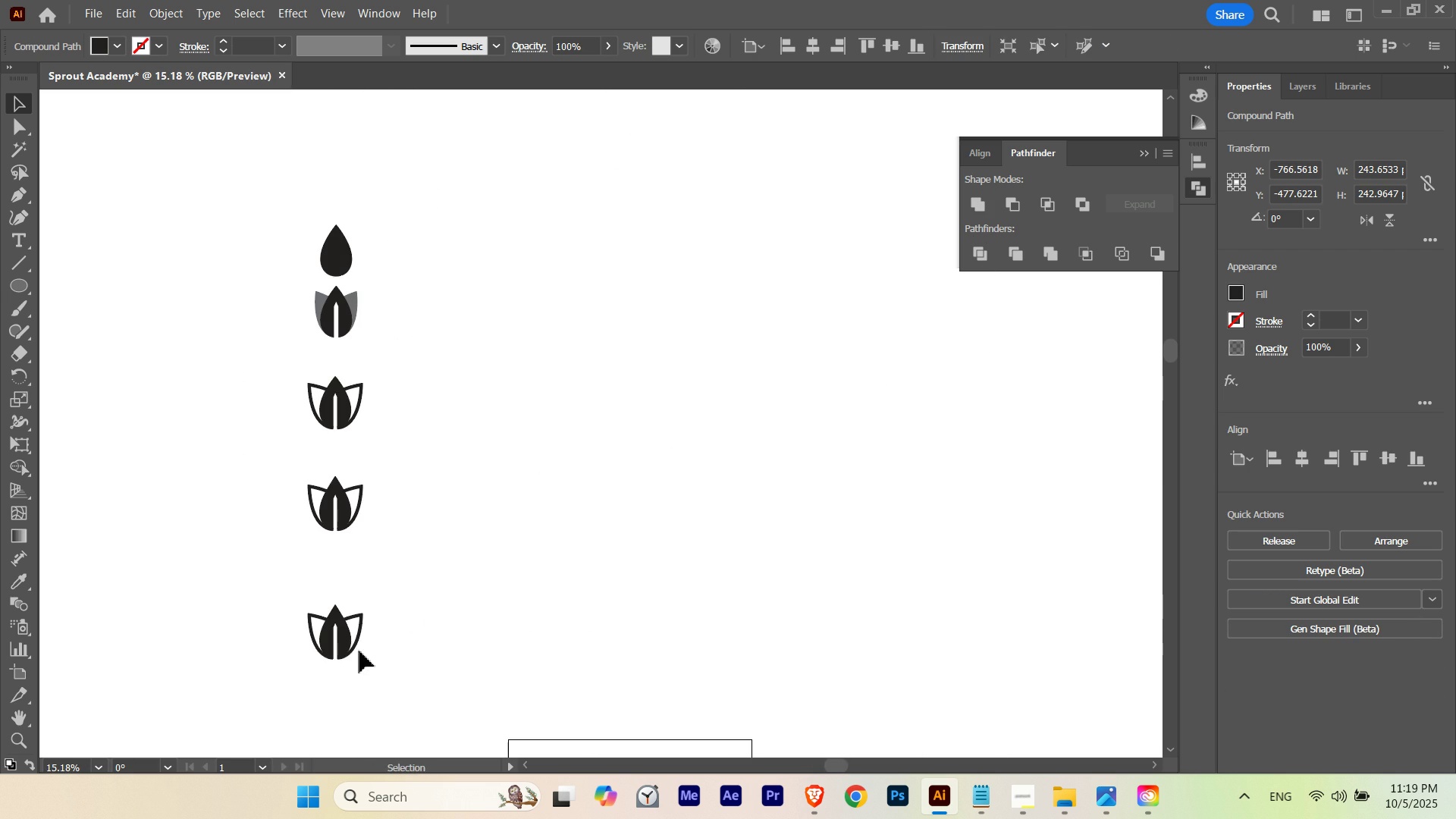 
hold_key(key=AltLeft, duration=1.69)
left_click_drag(start_coordinate=[346, 642], to_coordinate=[758, 280])
 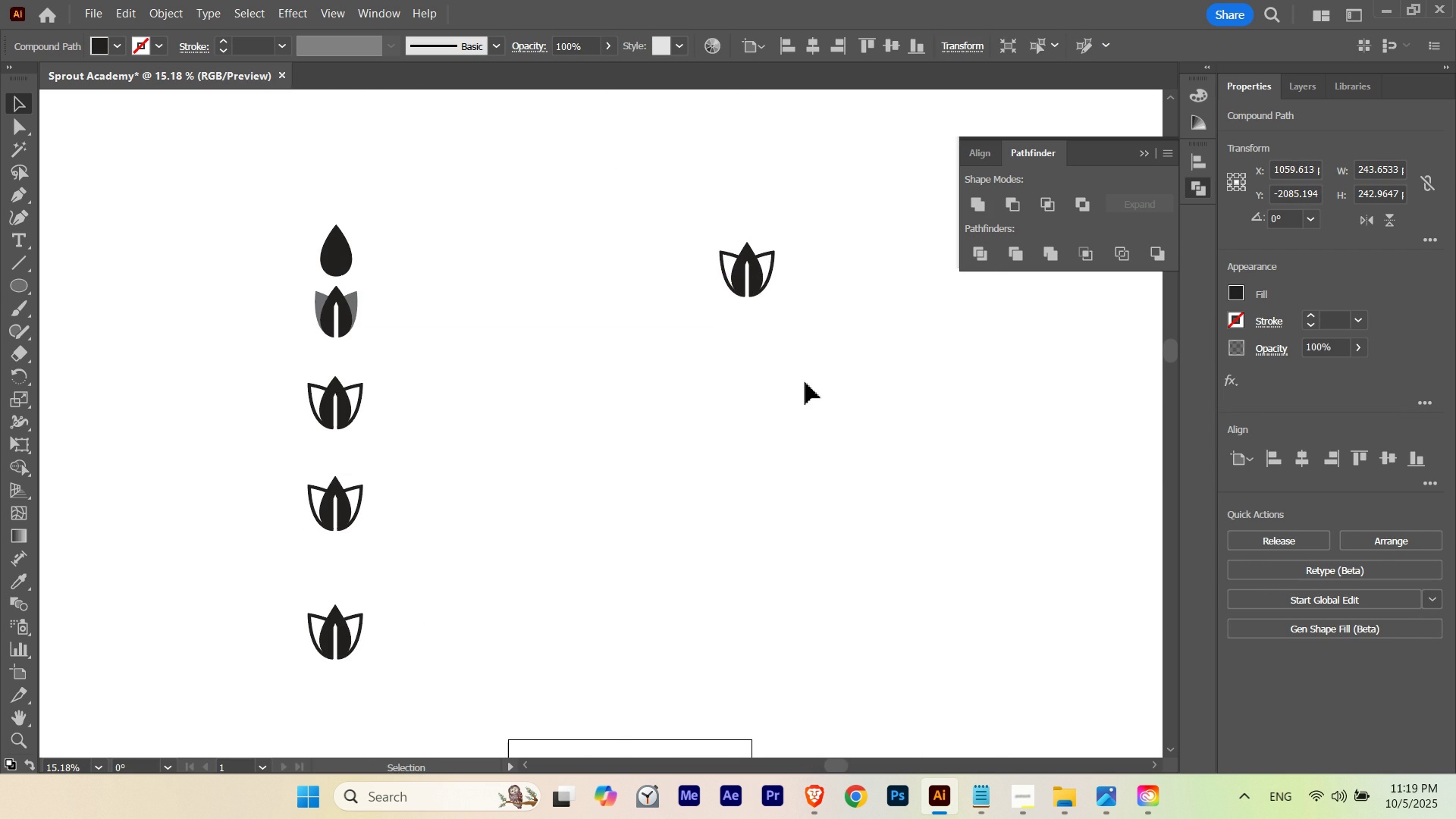 
left_click([805, 382])
 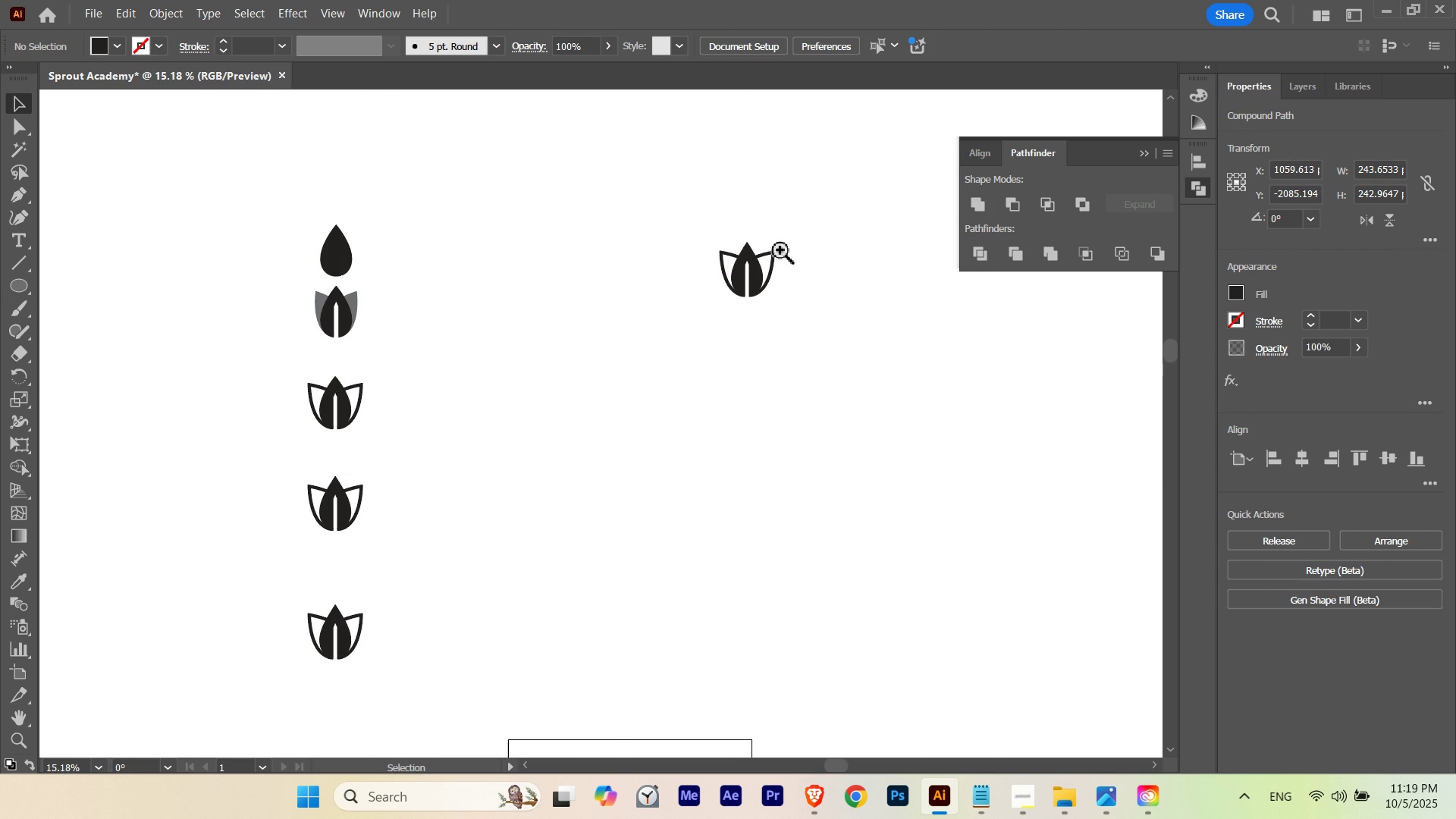 
hold_key(key=Space, duration=1.37)
 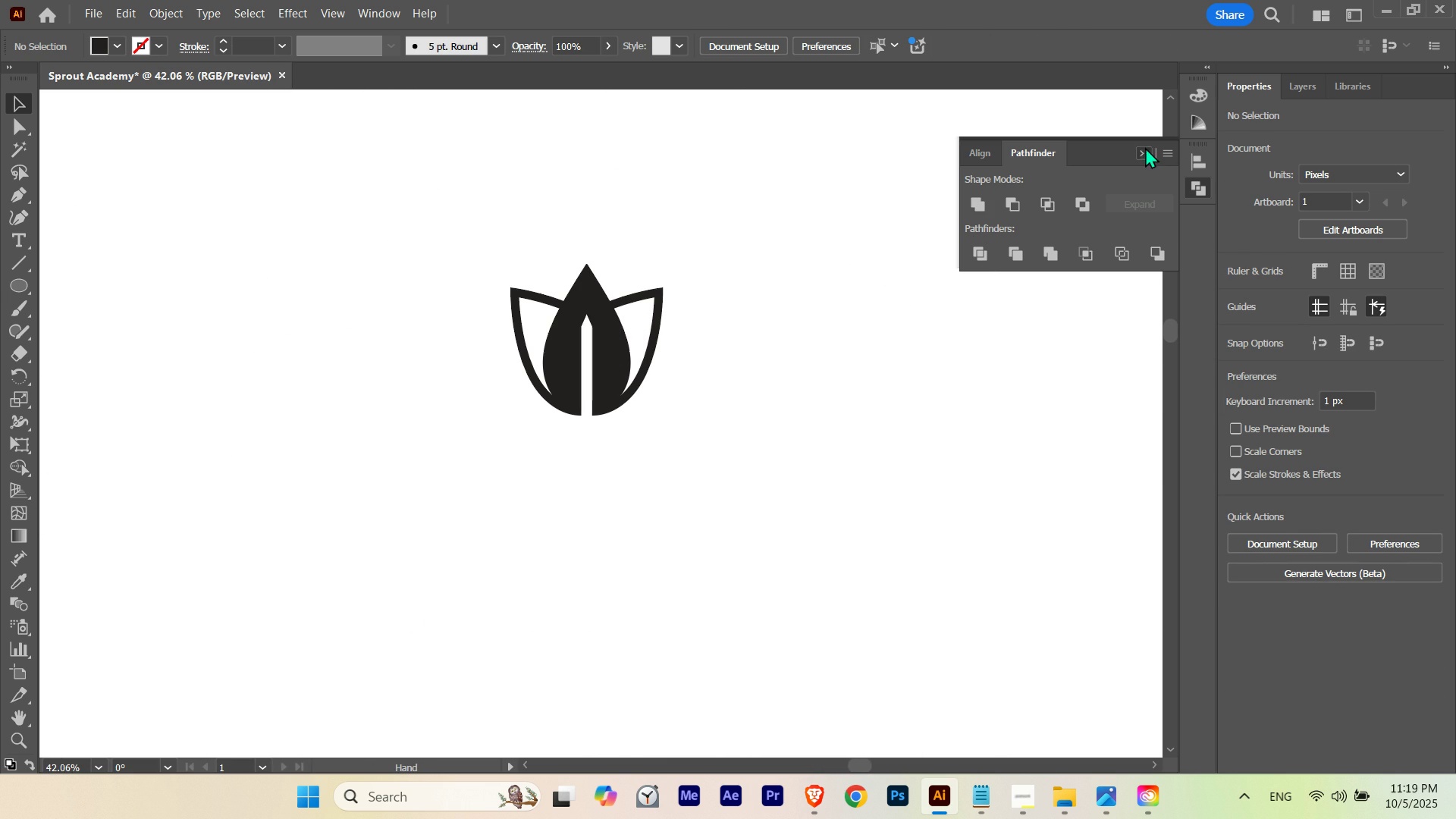 
hold_key(key=ControlLeft, duration=0.87)
left_click_drag(start_coordinate=[778, 253], to_coordinate=[1001, 353])
 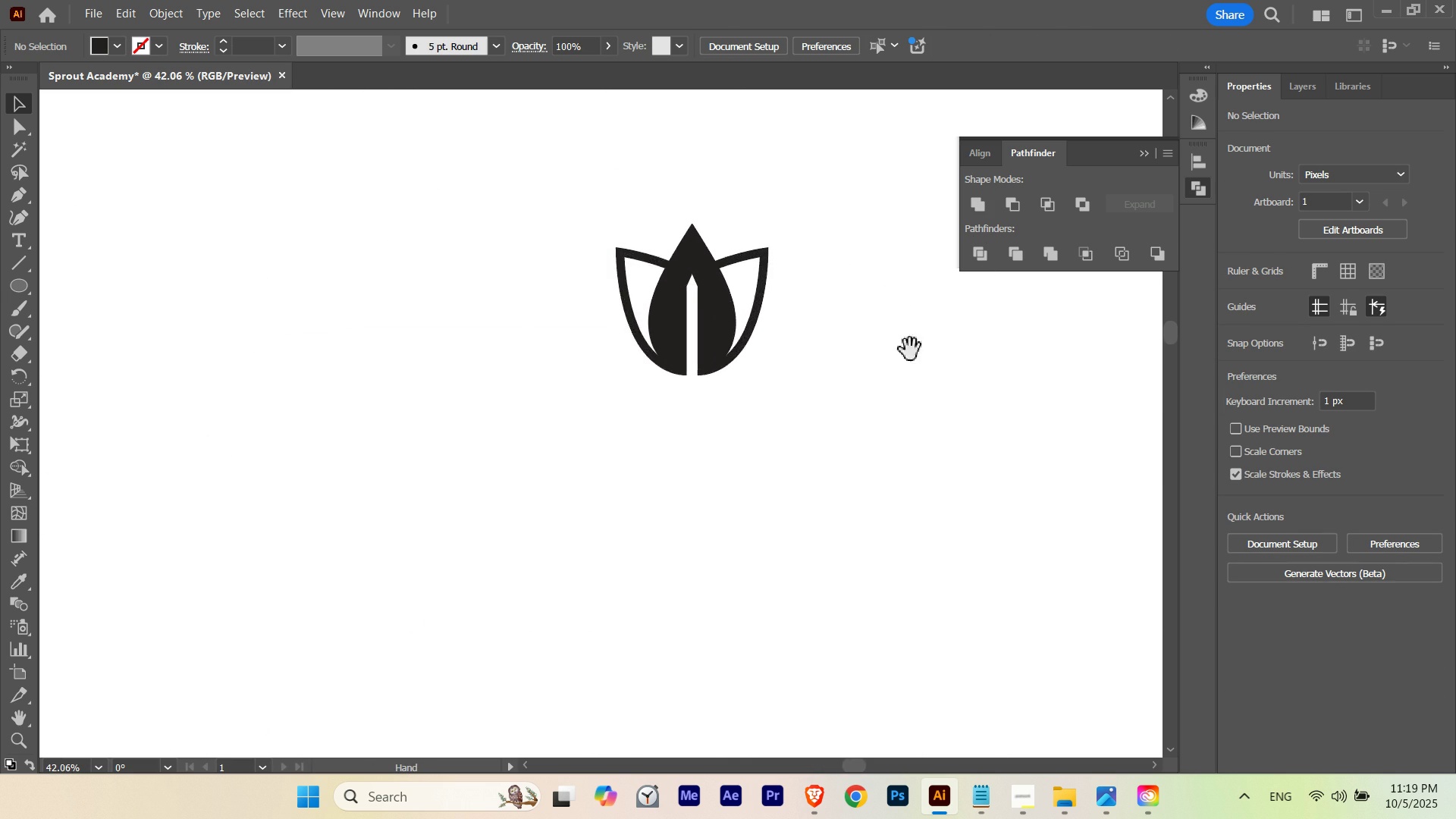 
left_click_drag(start_coordinate=[910, 350], to_coordinate=[804, 391])
 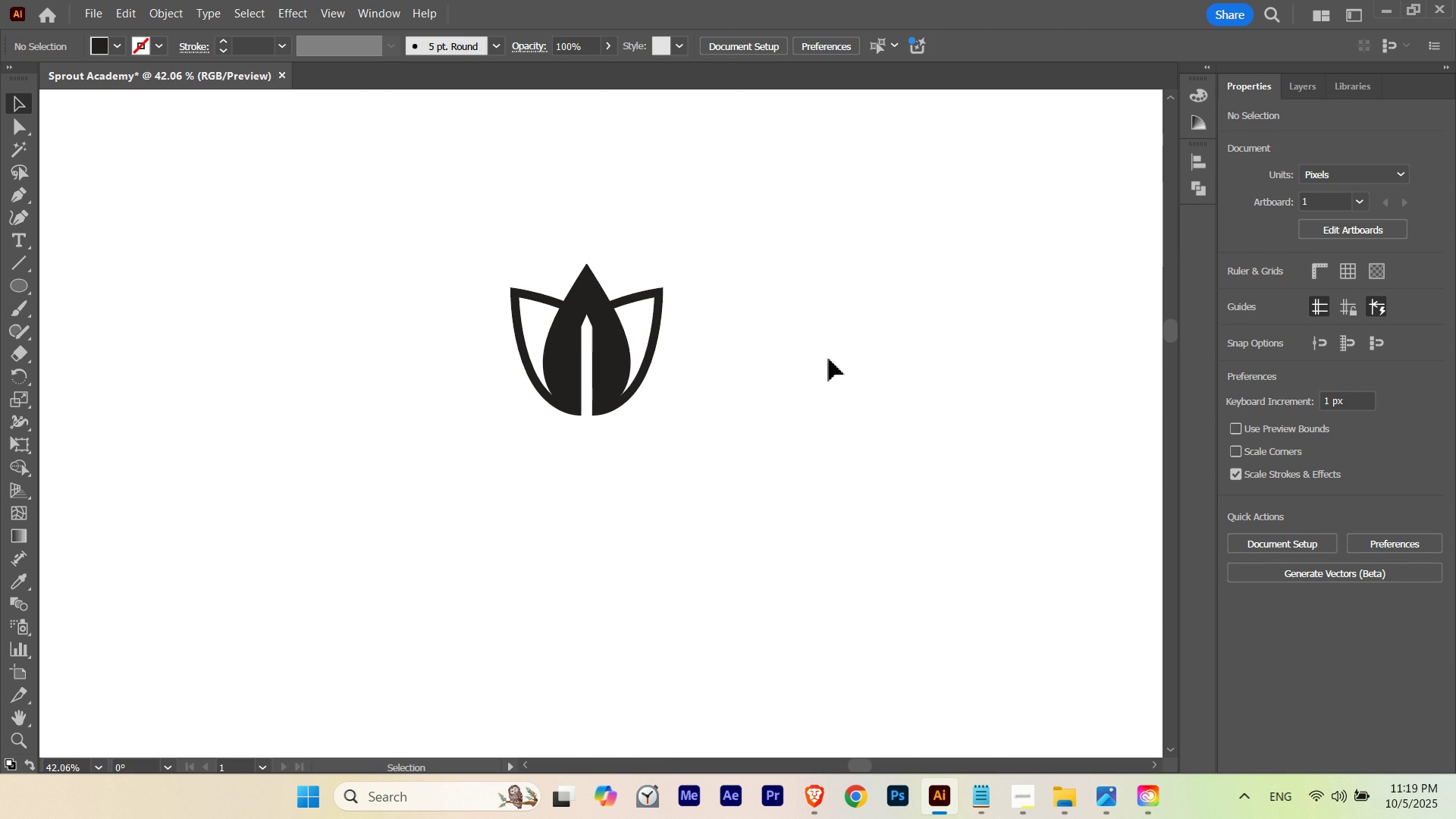 
double_click([777, 386])
 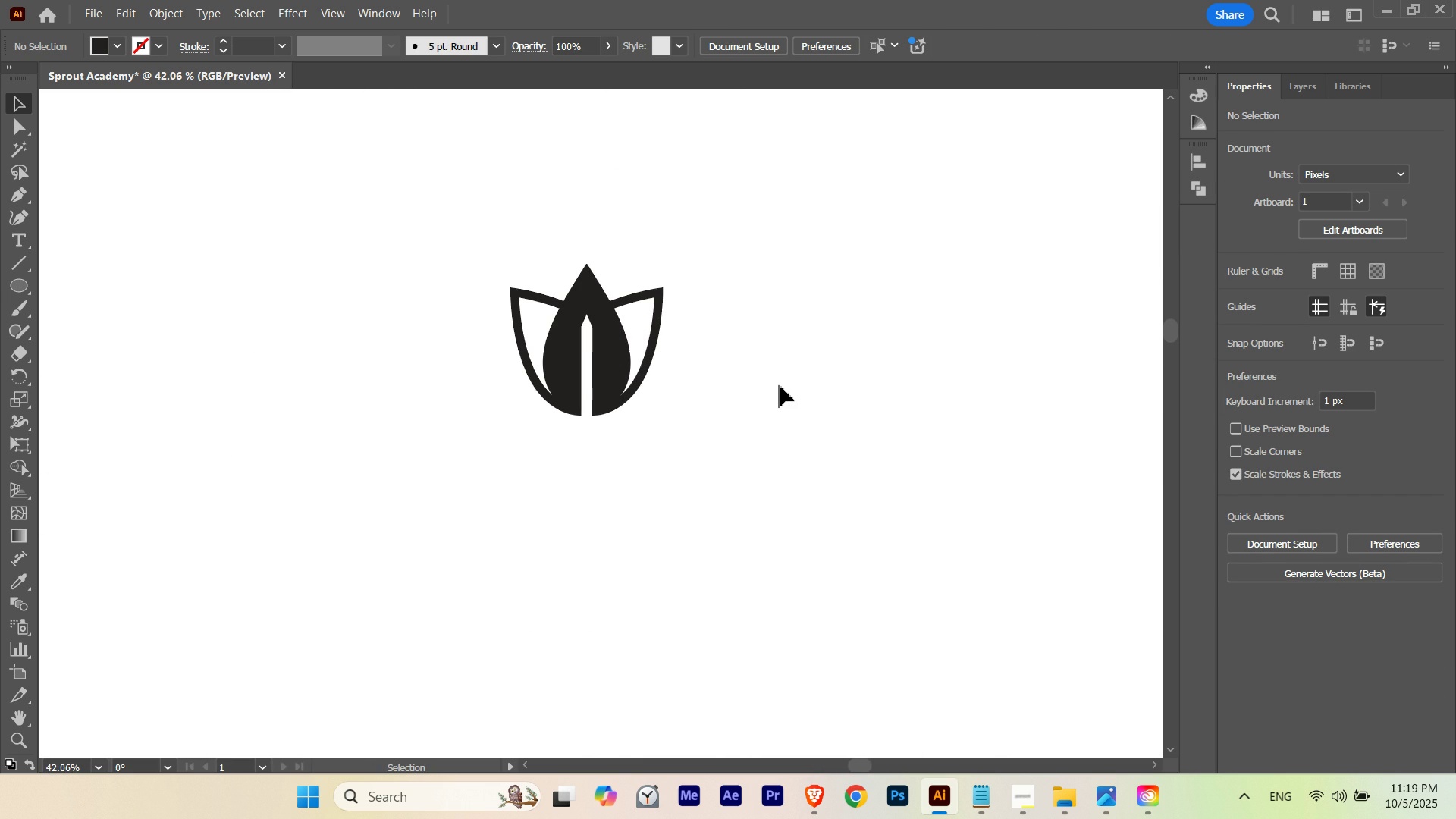 
hold_key(key=Space, duration=1.04)
 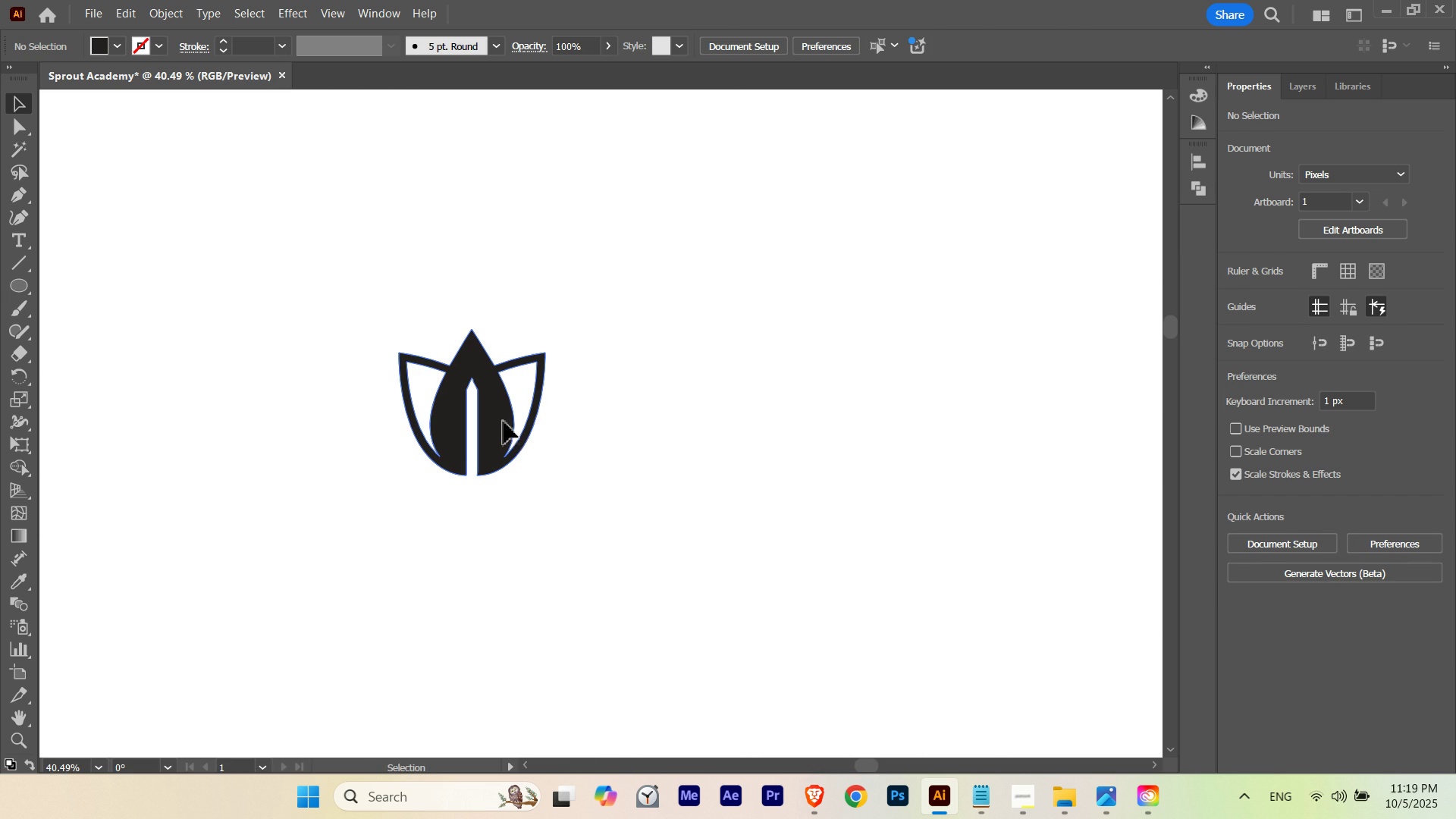 
hold_key(key=ControlLeft, duration=0.43)
left_click_drag(start_coordinate=[723, 300], to_coordinate=[714, 309])
 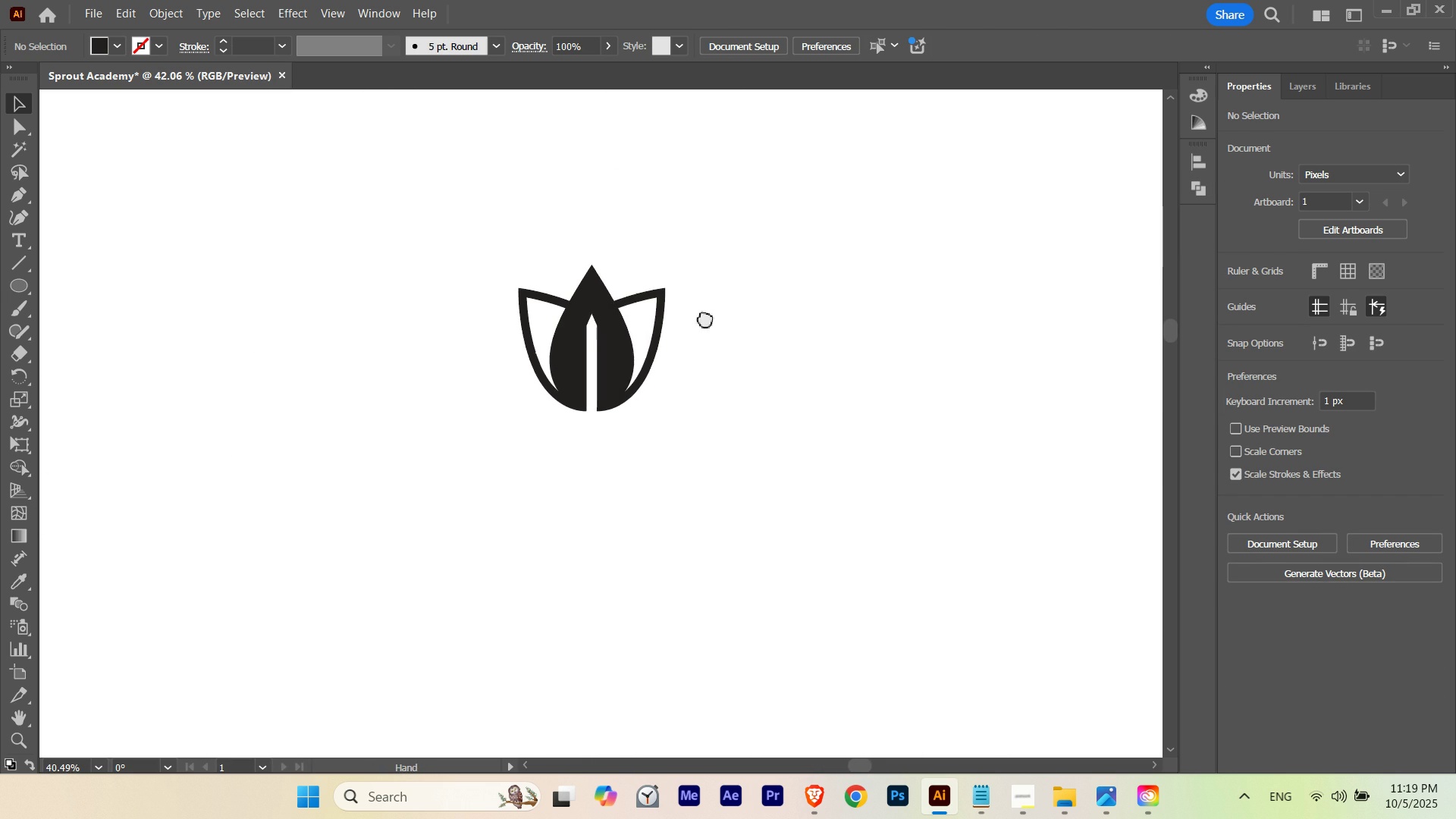 
left_click_drag(start_coordinate=[721, 308], to_coordinate=[602, 372])
 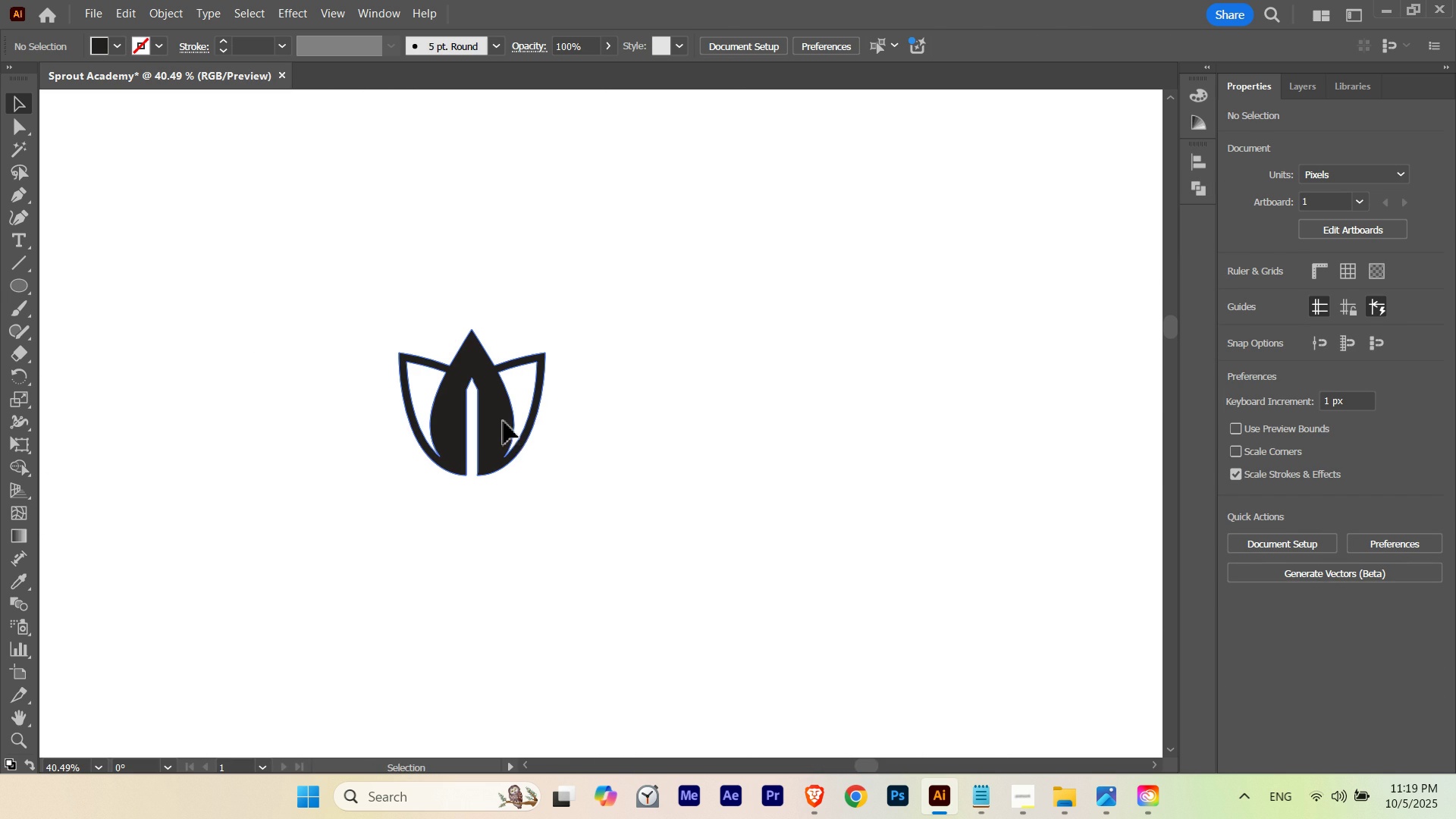 
left_click([504, 422])
 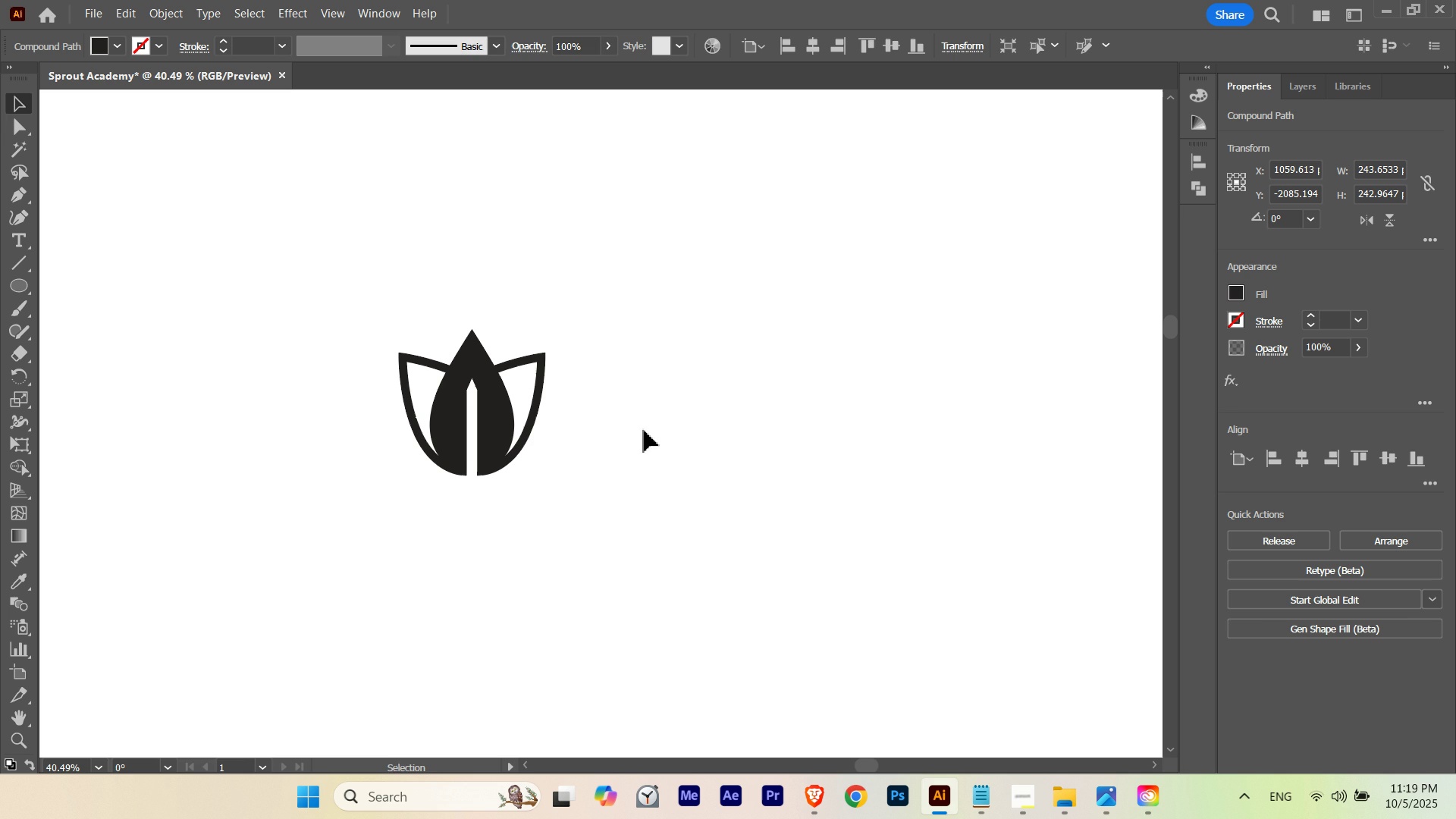 
key(T)
 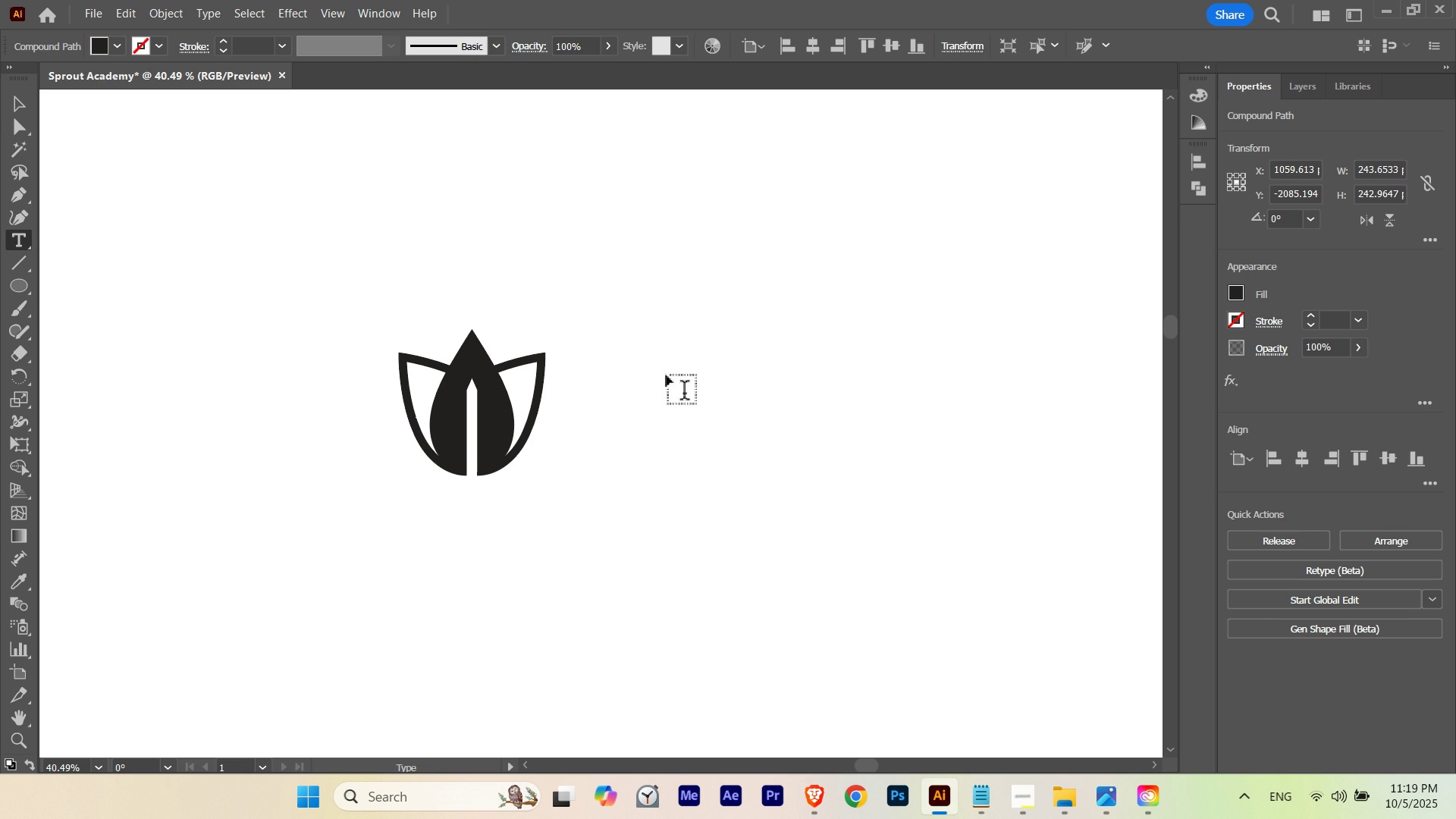 
left_click([667, 375])
 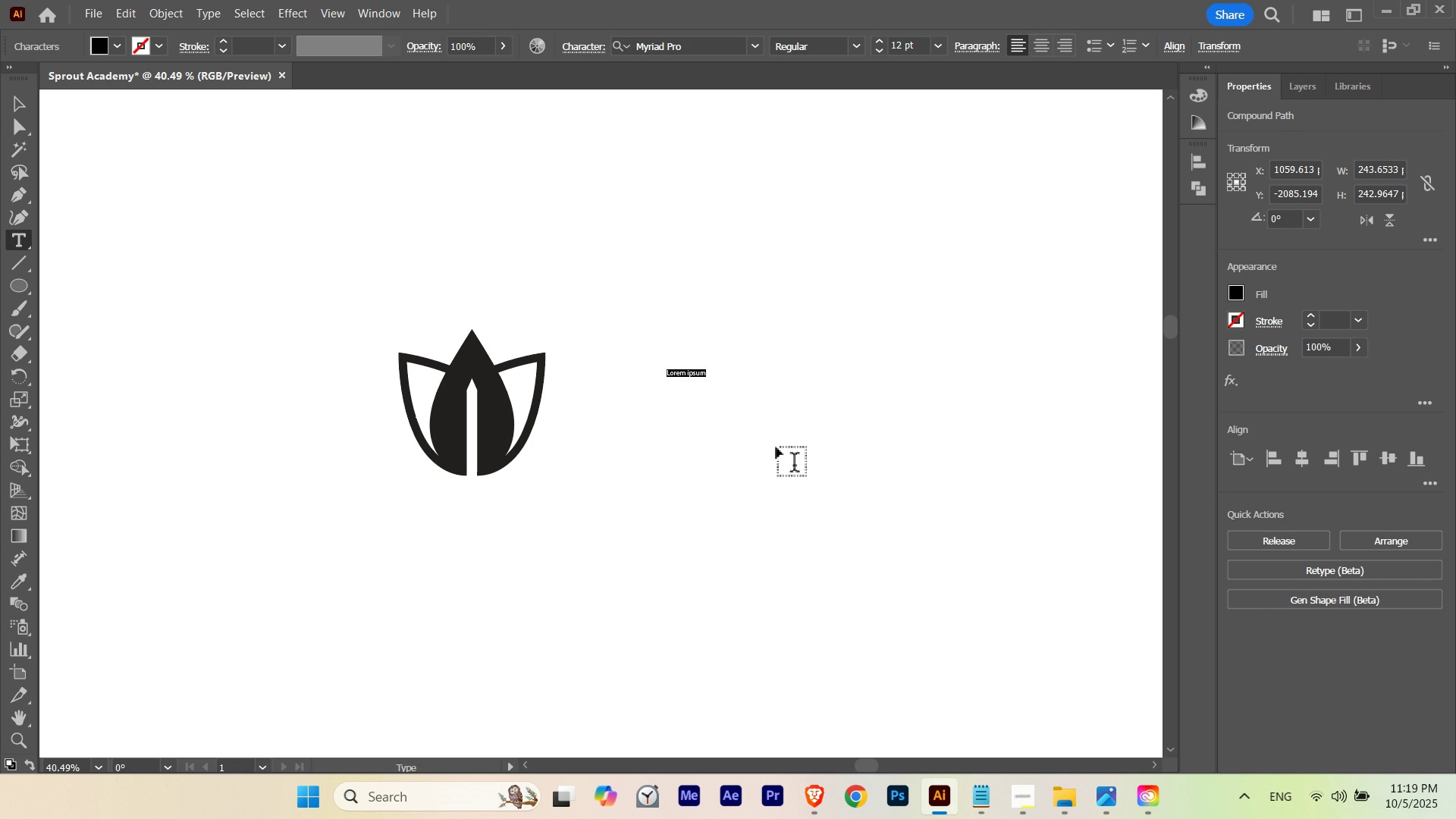 
key(Backspace)
type(Sprout )
key(Backspace)
 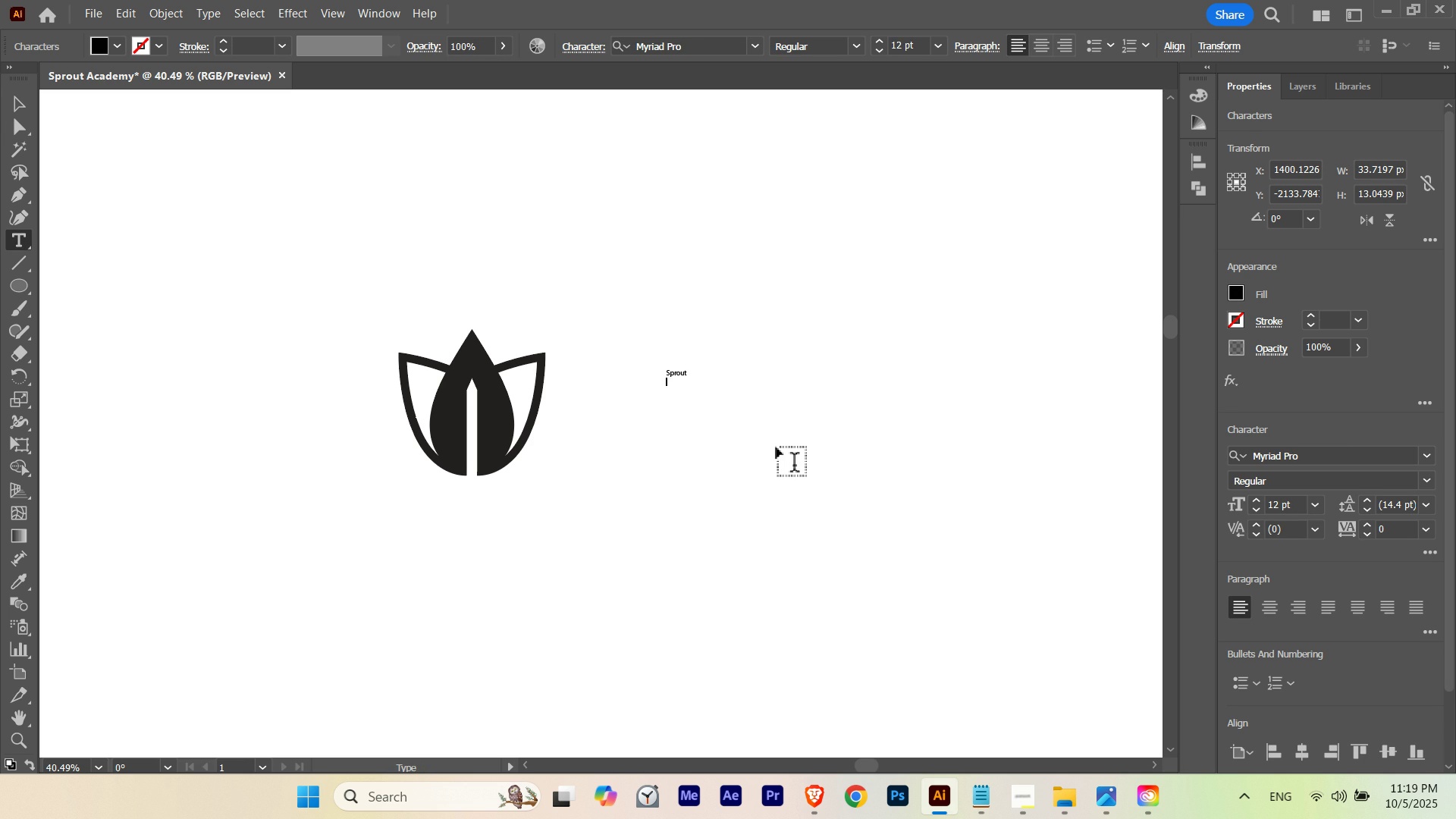 
key(Enter)
 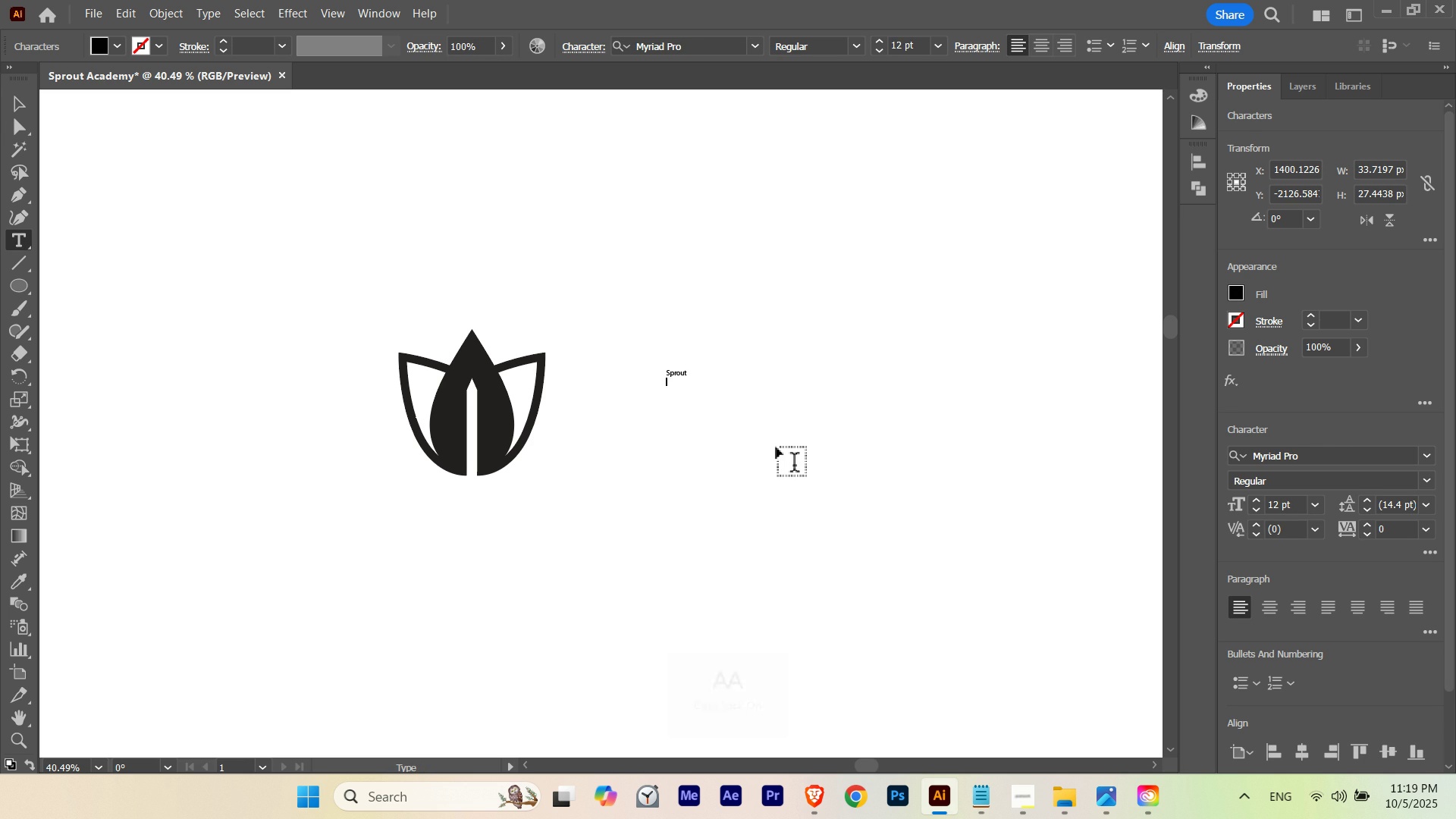 
type(Academy[F1])
 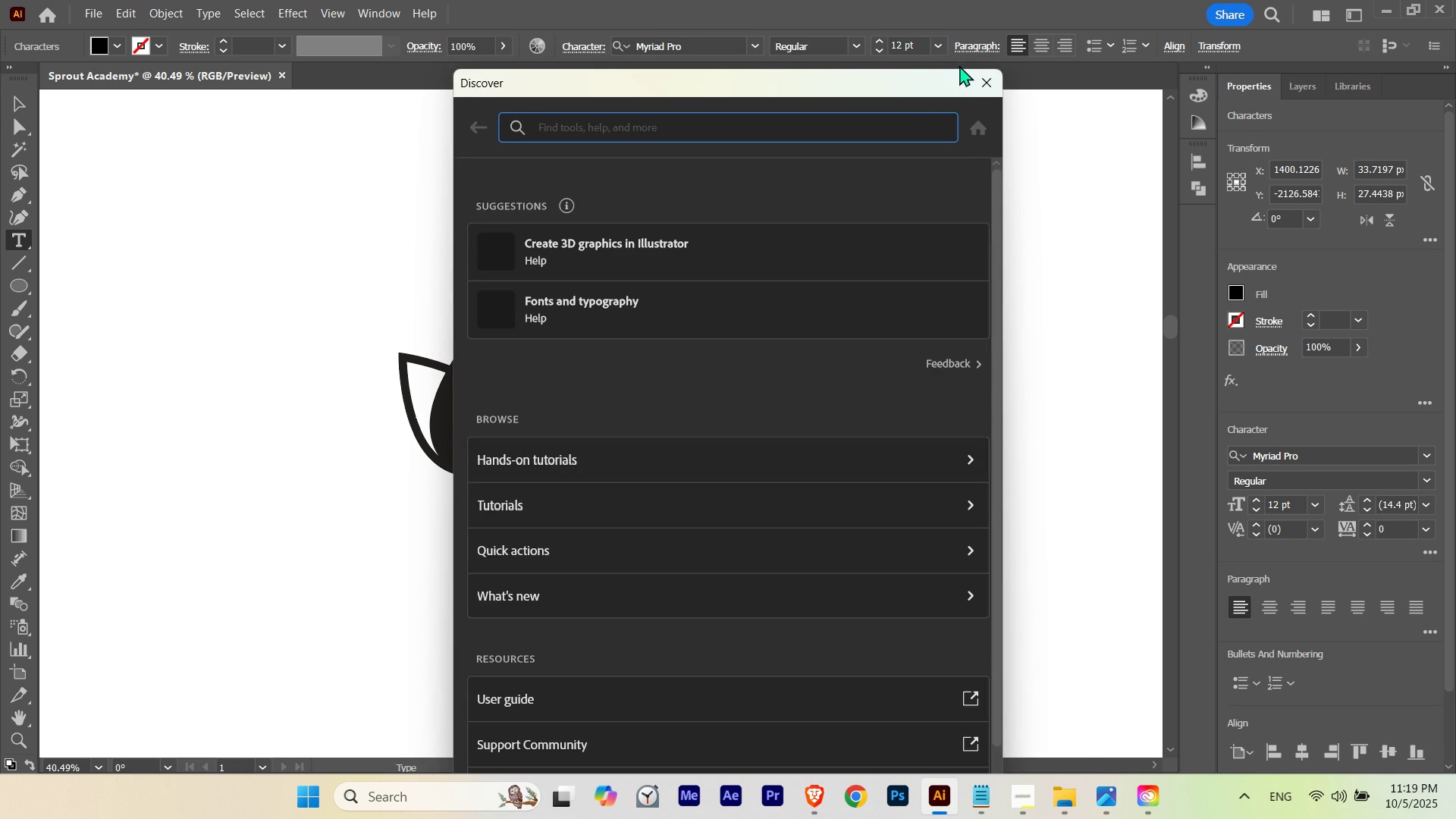 
left_click([980, 76])
 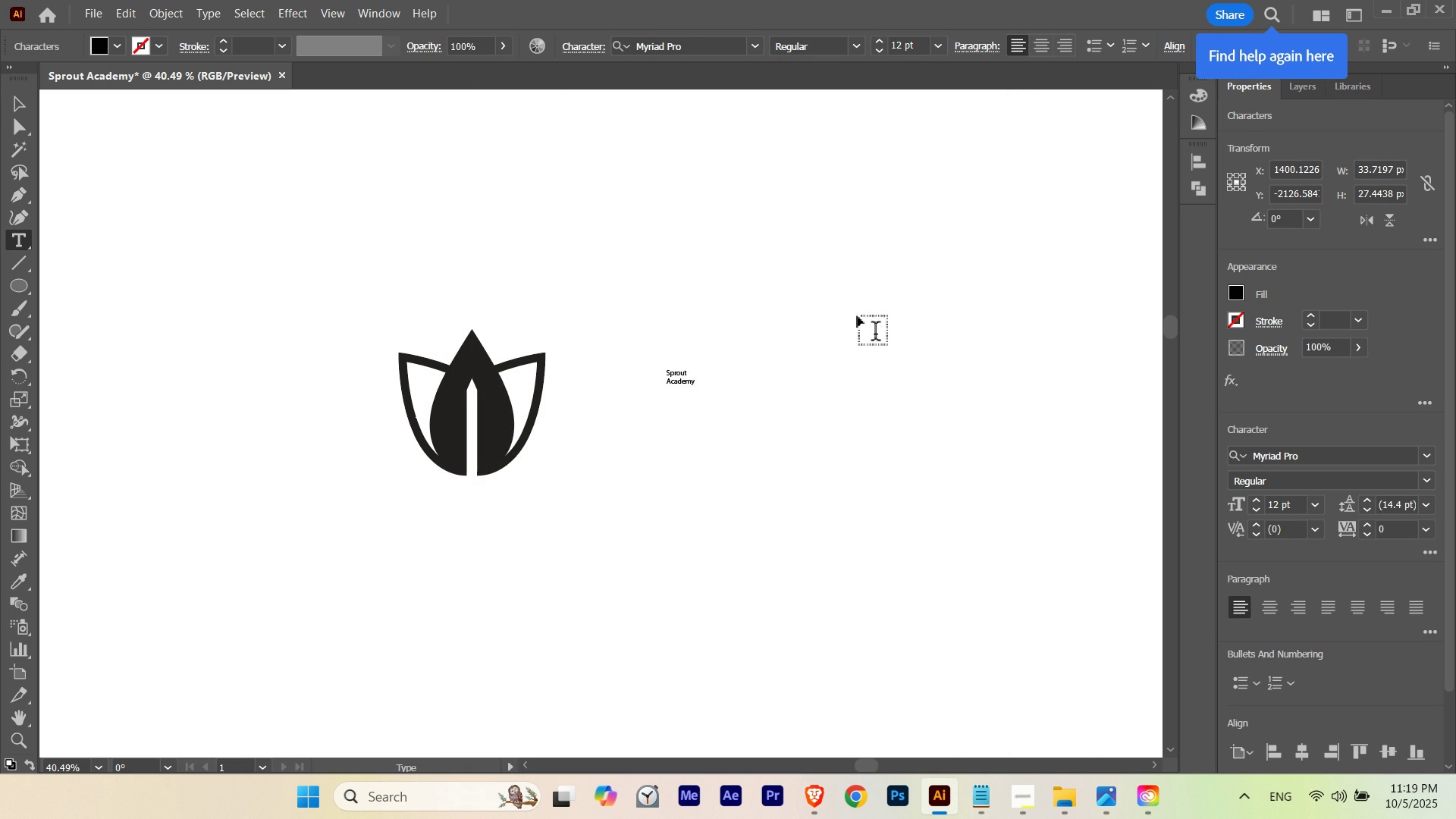 
key(V)
 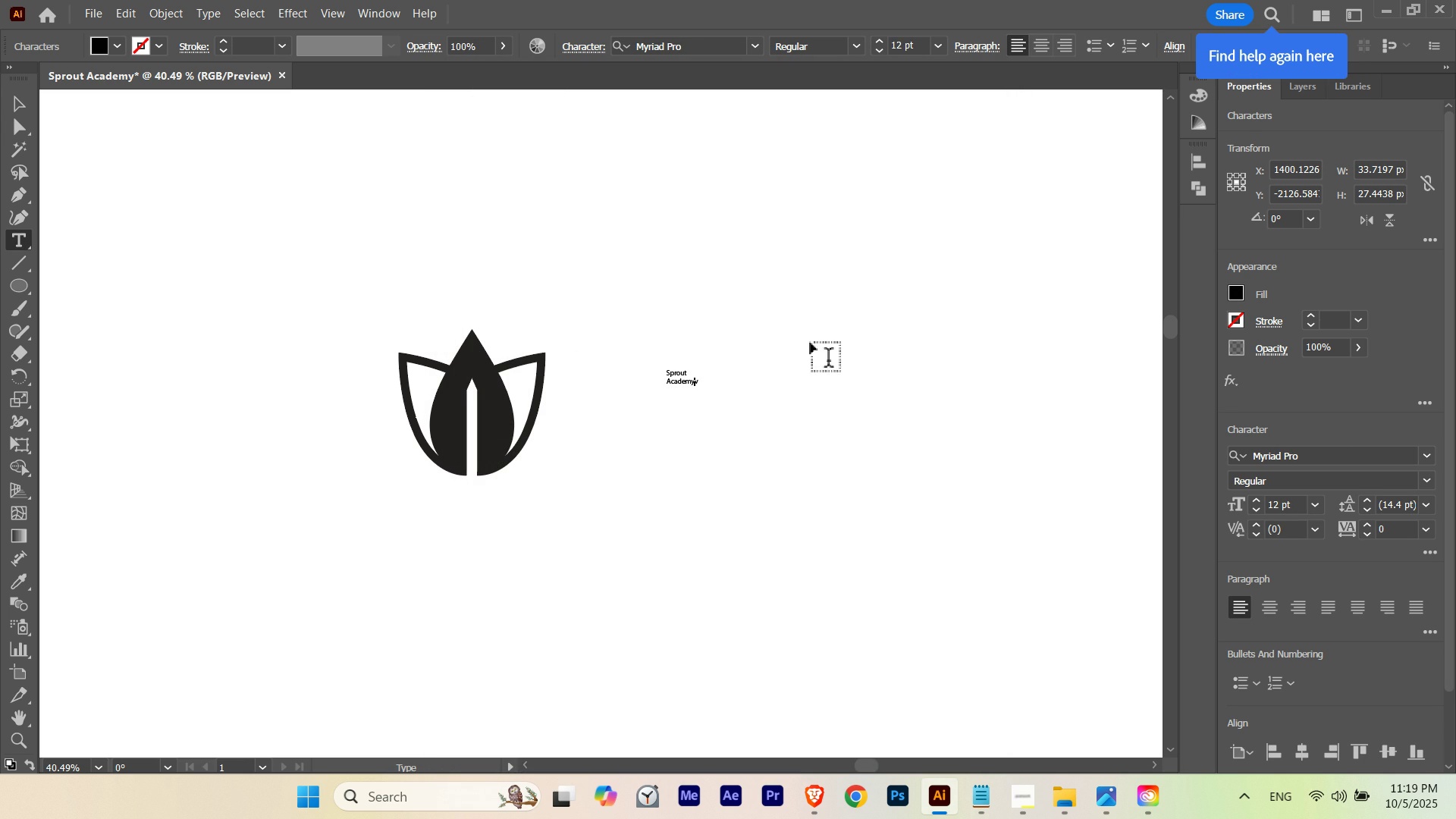 
key(Backspace)
 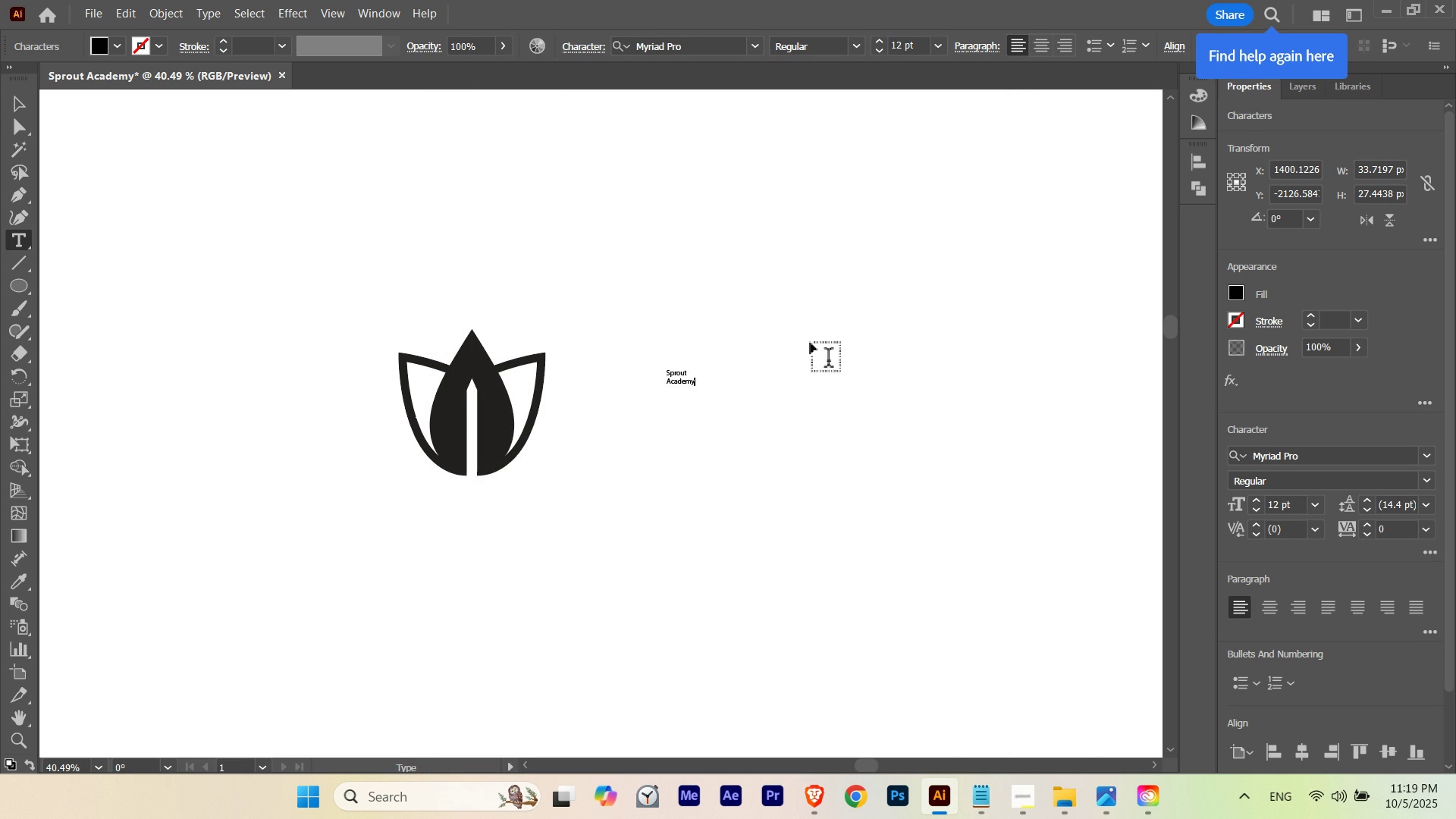 
key(Escape)
 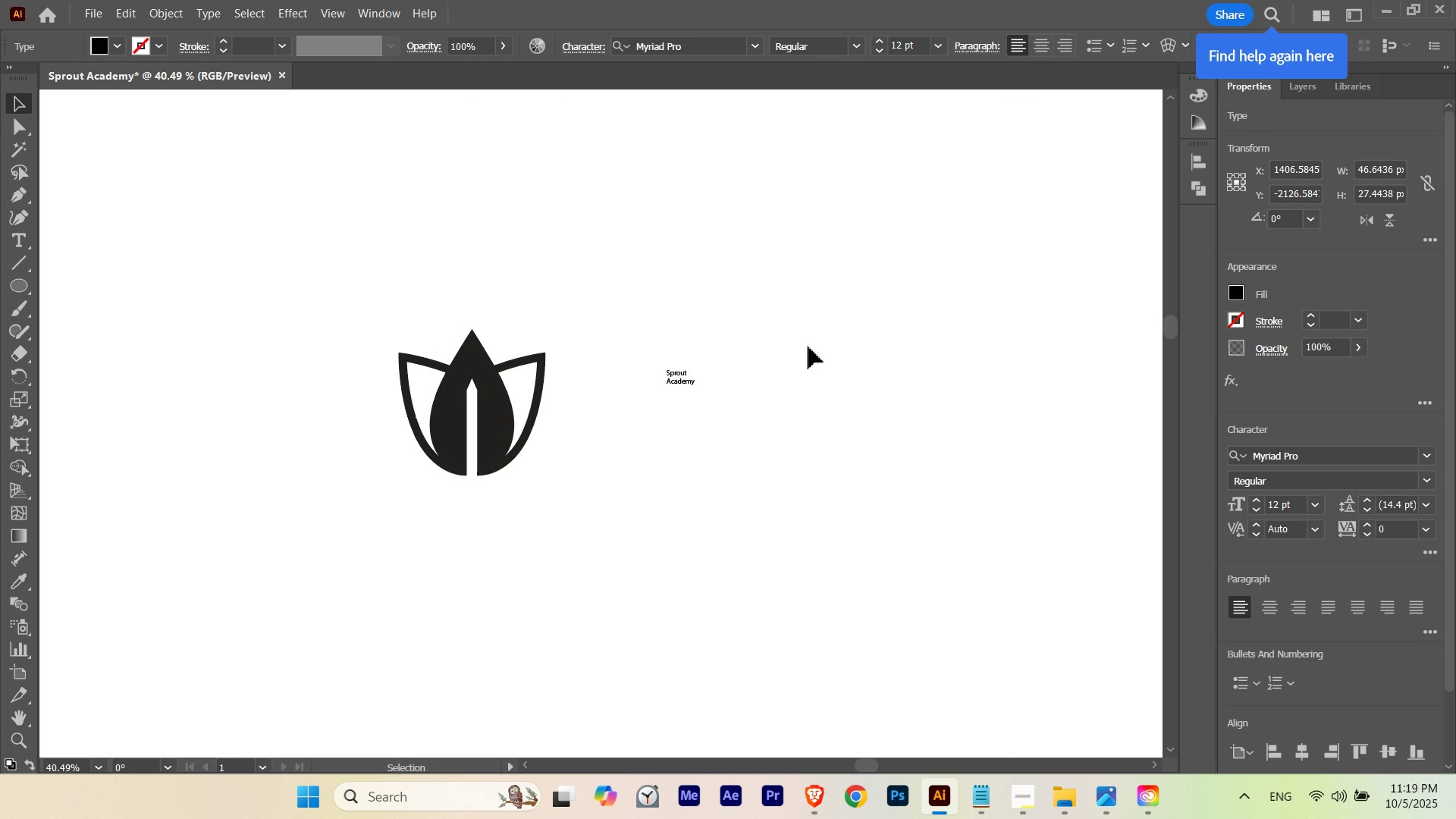 
key(V)
 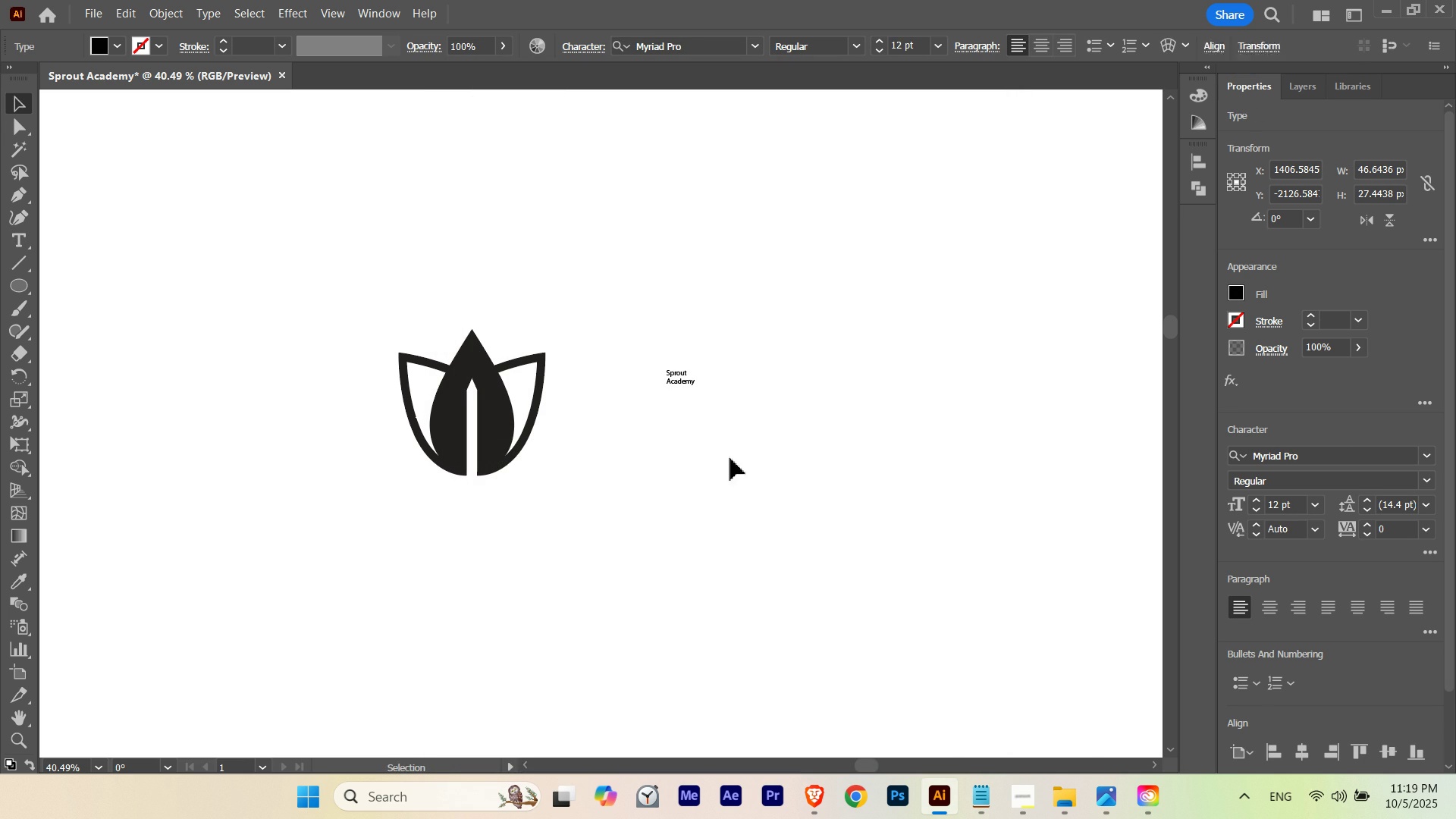 
left_click([730, 458])
 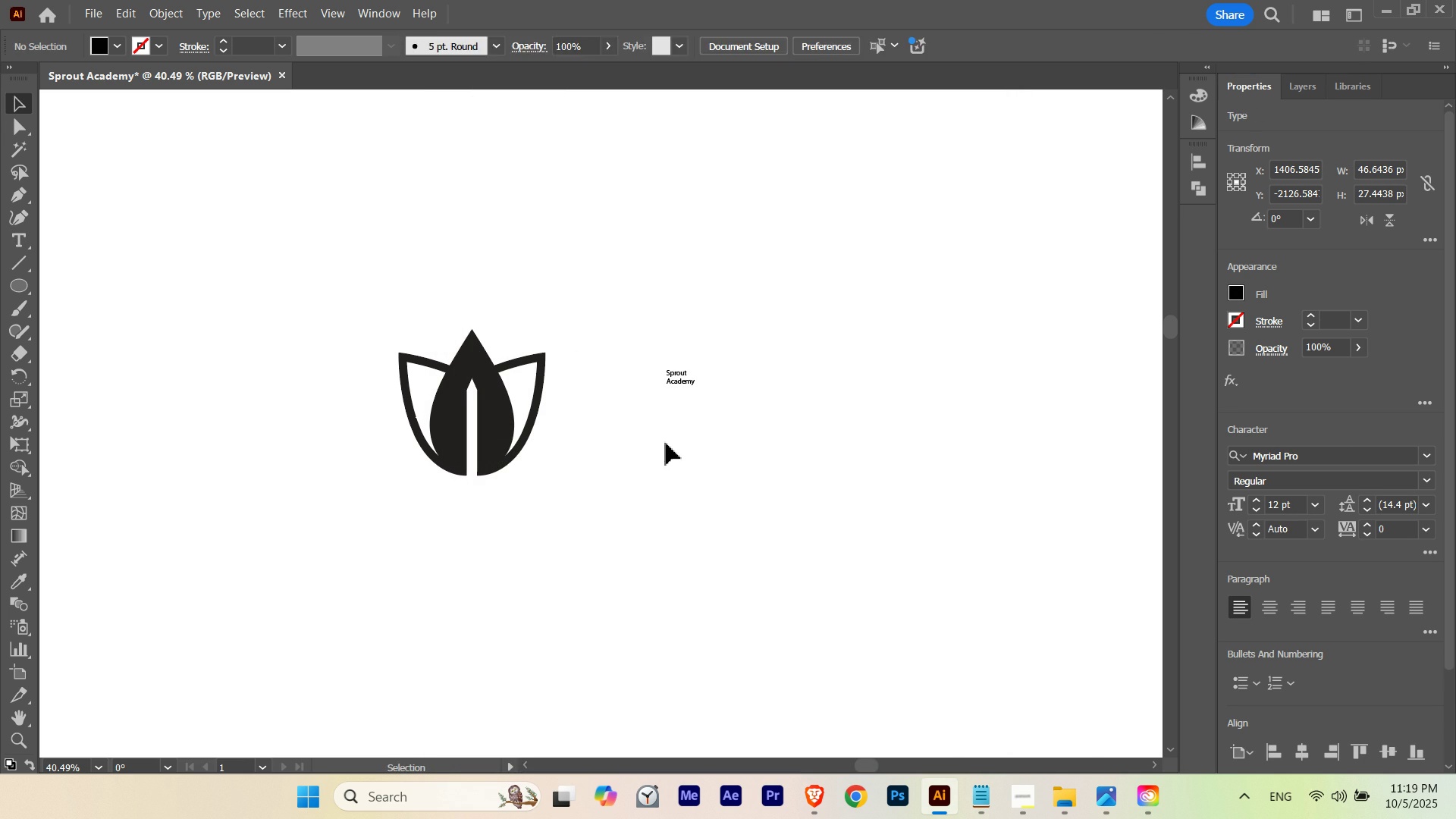 
left_click_drag(start_coordinate=[667, 446], to_coordinate=[768, 308])
 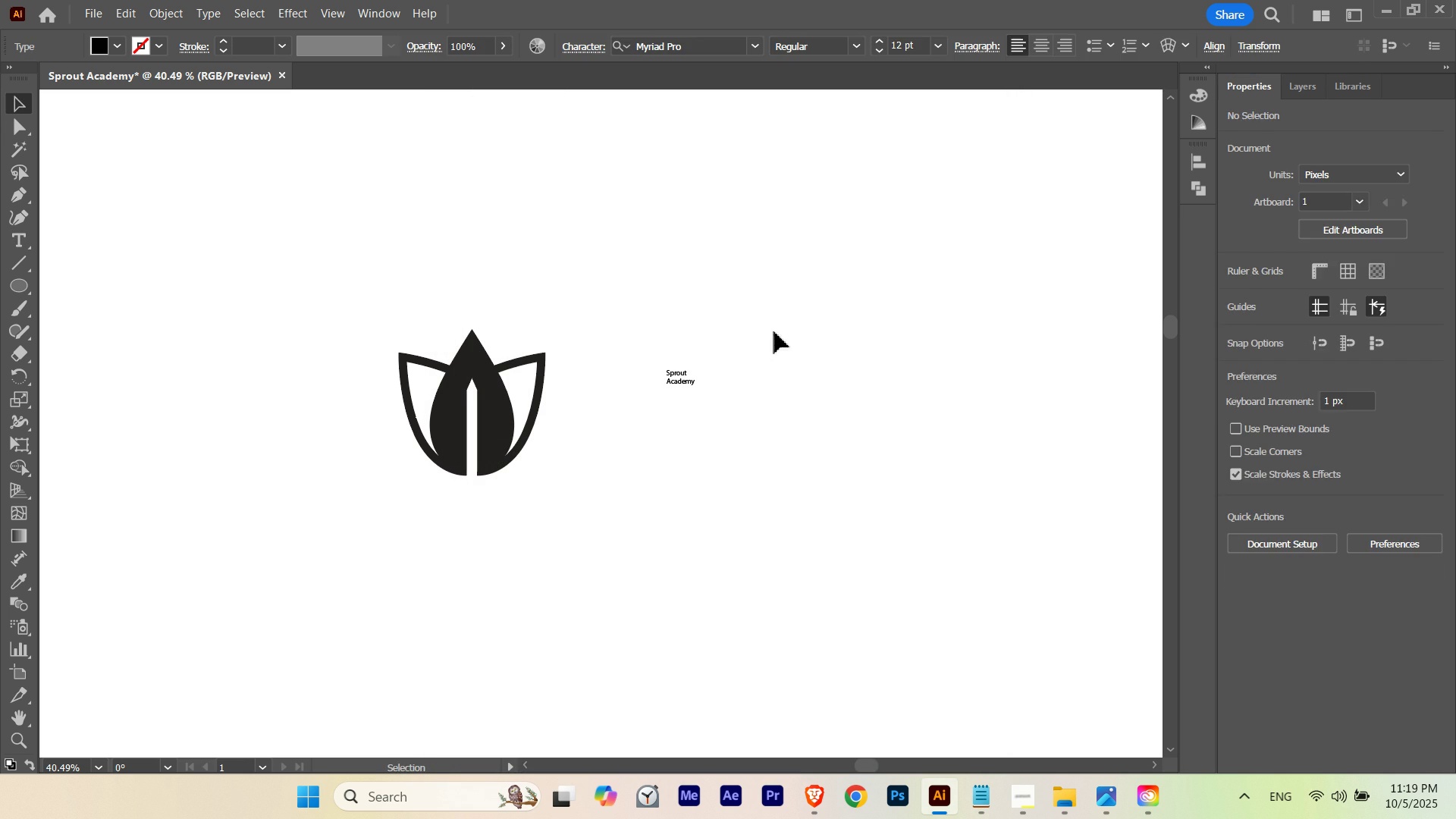 
hold_key(key=ControlLeft, duration=0.86)
 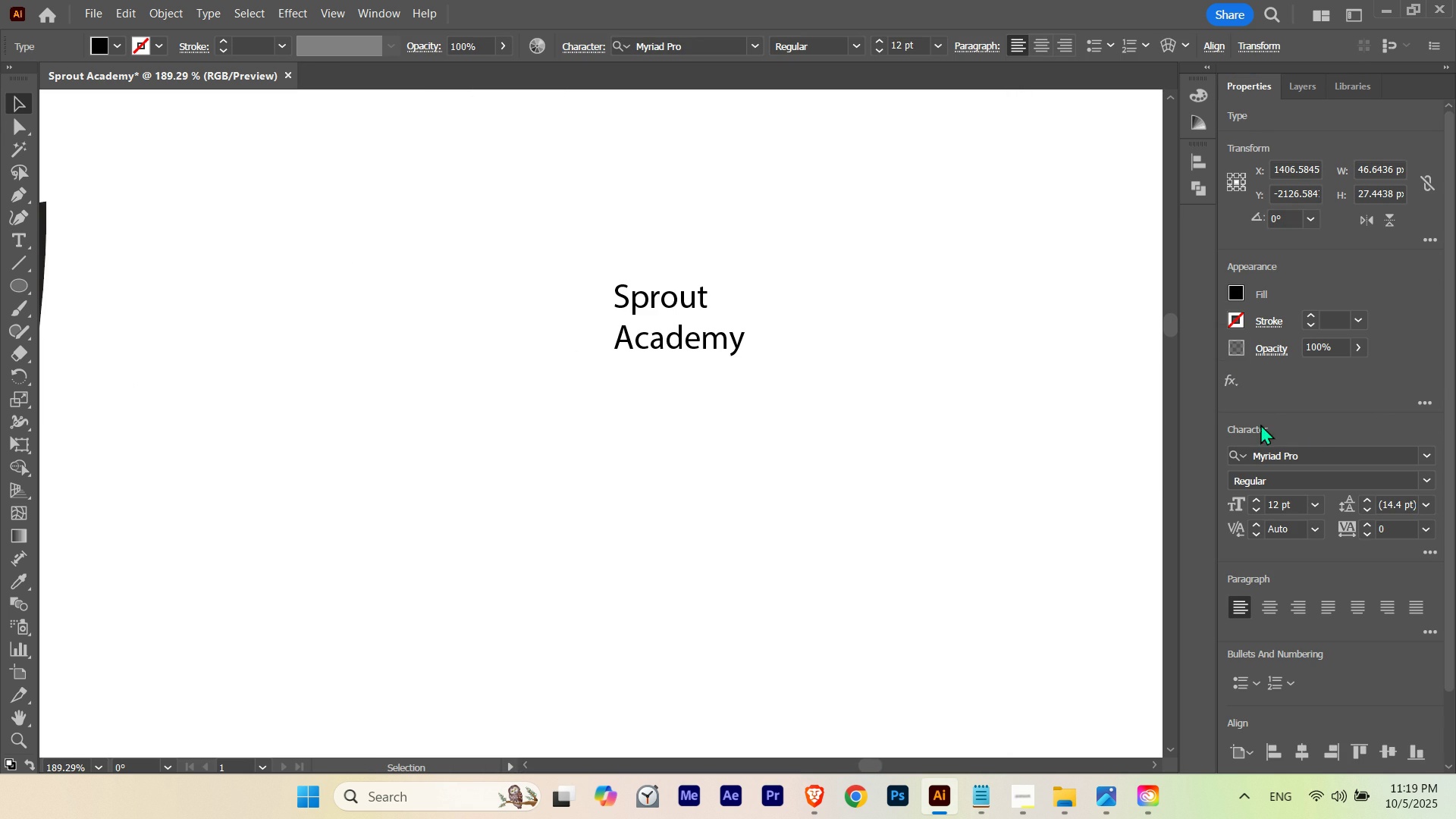 
hold_key(key=Space, duration=1.15)
 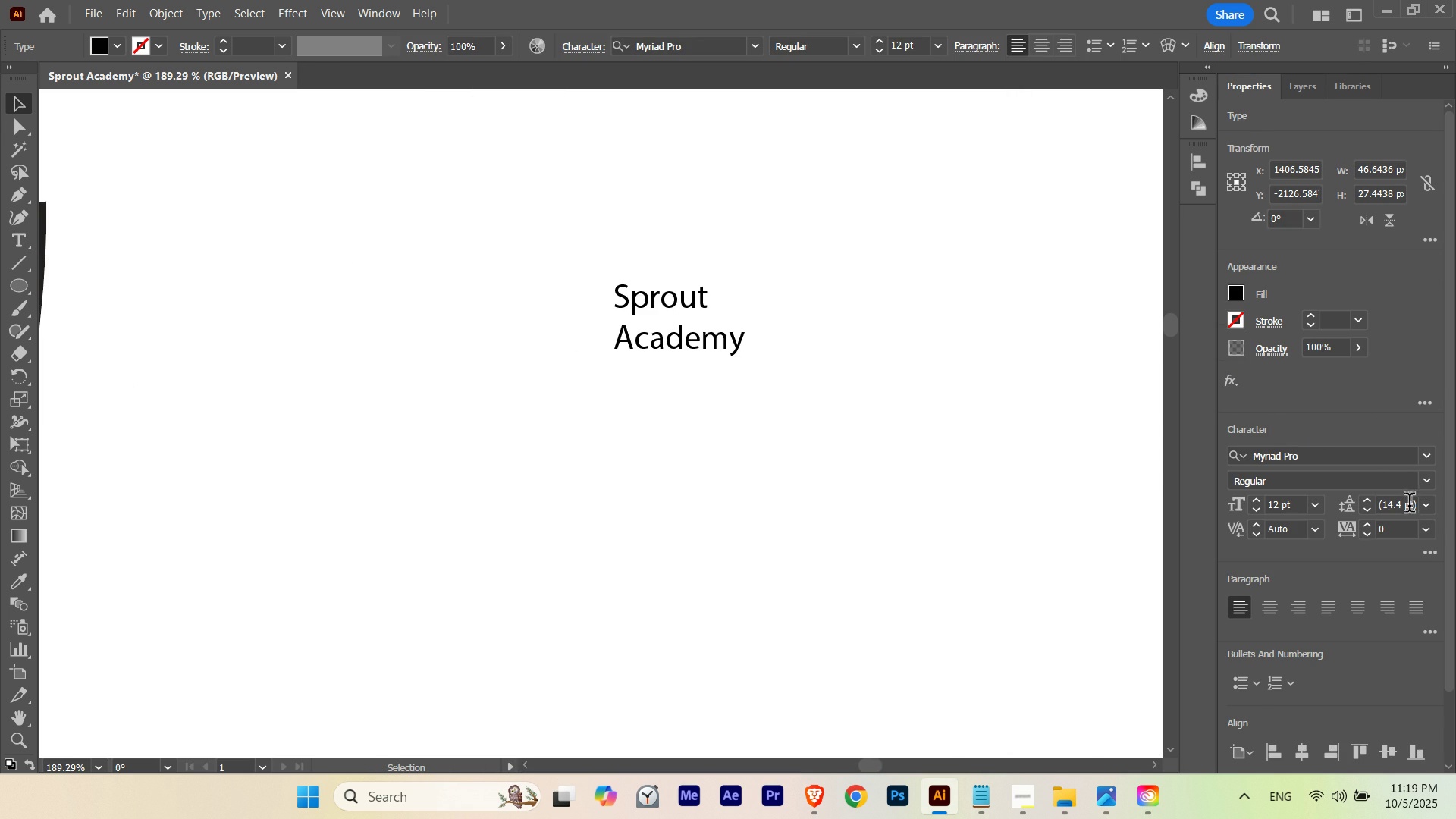 
left_click_drag(start_coordinate=[673, 411], to_coordinate=[1011, 386])
 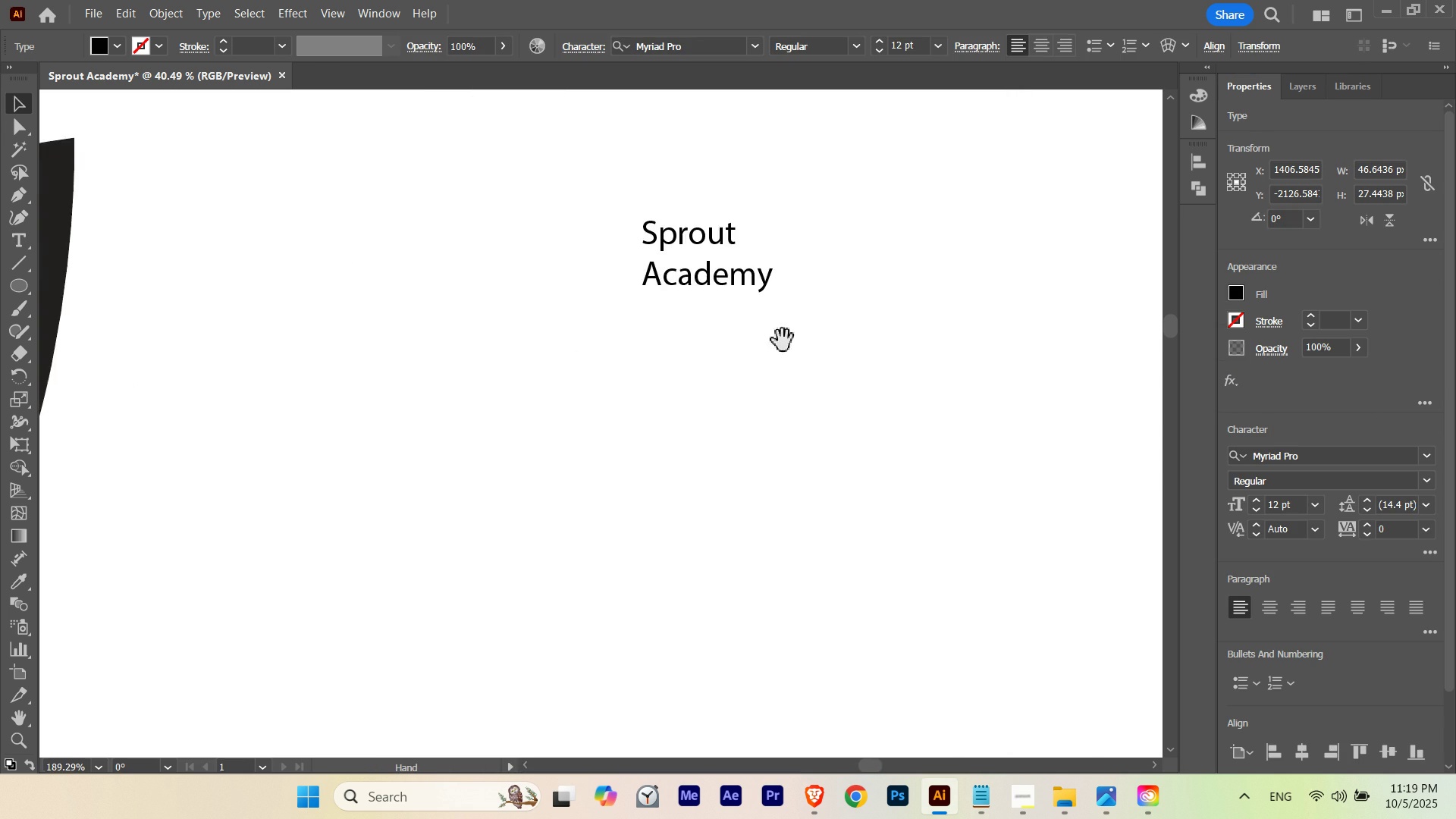 
left_click_drag(start_coordinate=[783, 340], to_coordinate=[755, 404])
 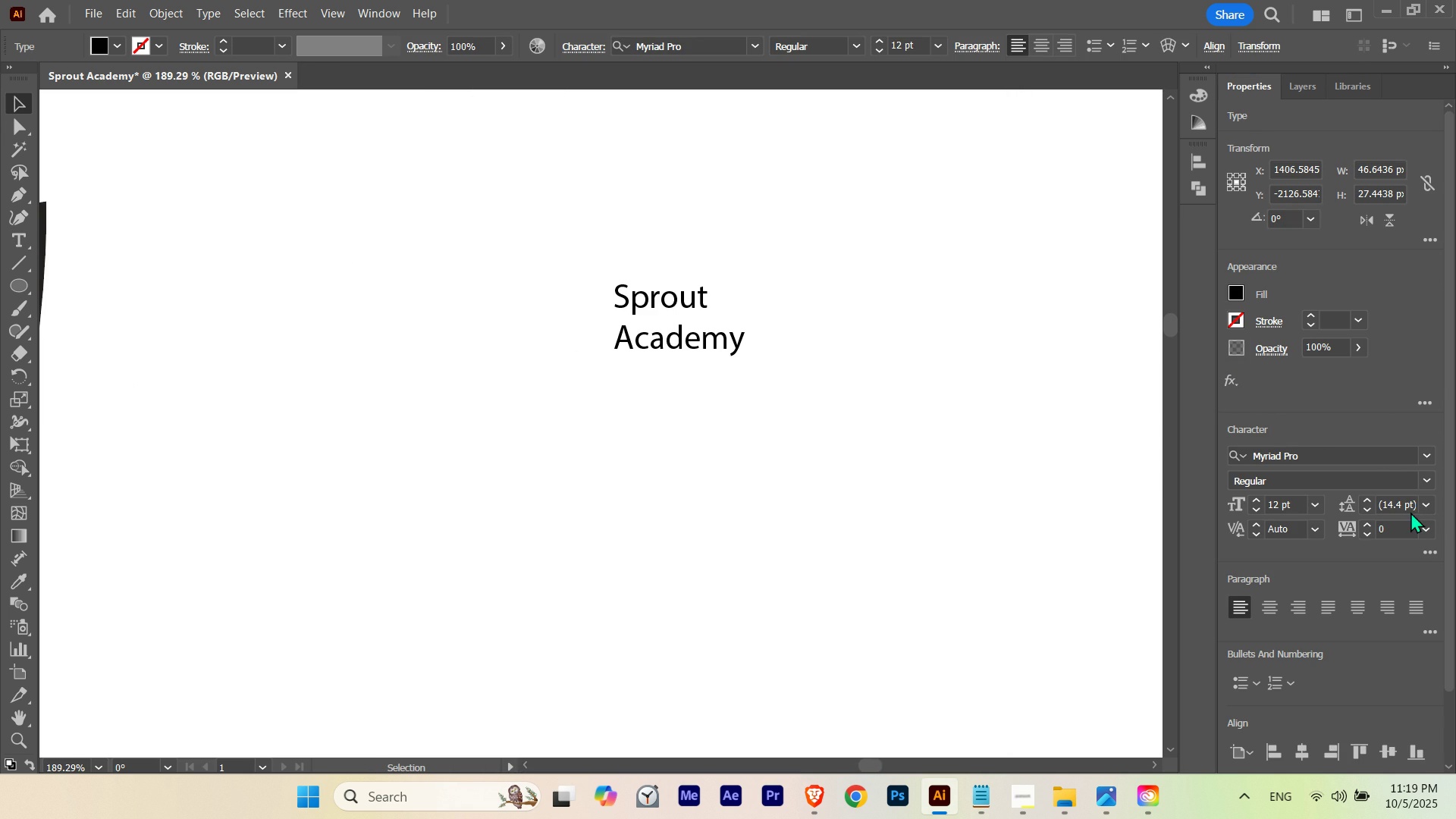 
hold_key(key=ShiftLeft, duration=1.08)
scroll: coordinate [1405, 498], scroll_direction: down, amount: 1.0
 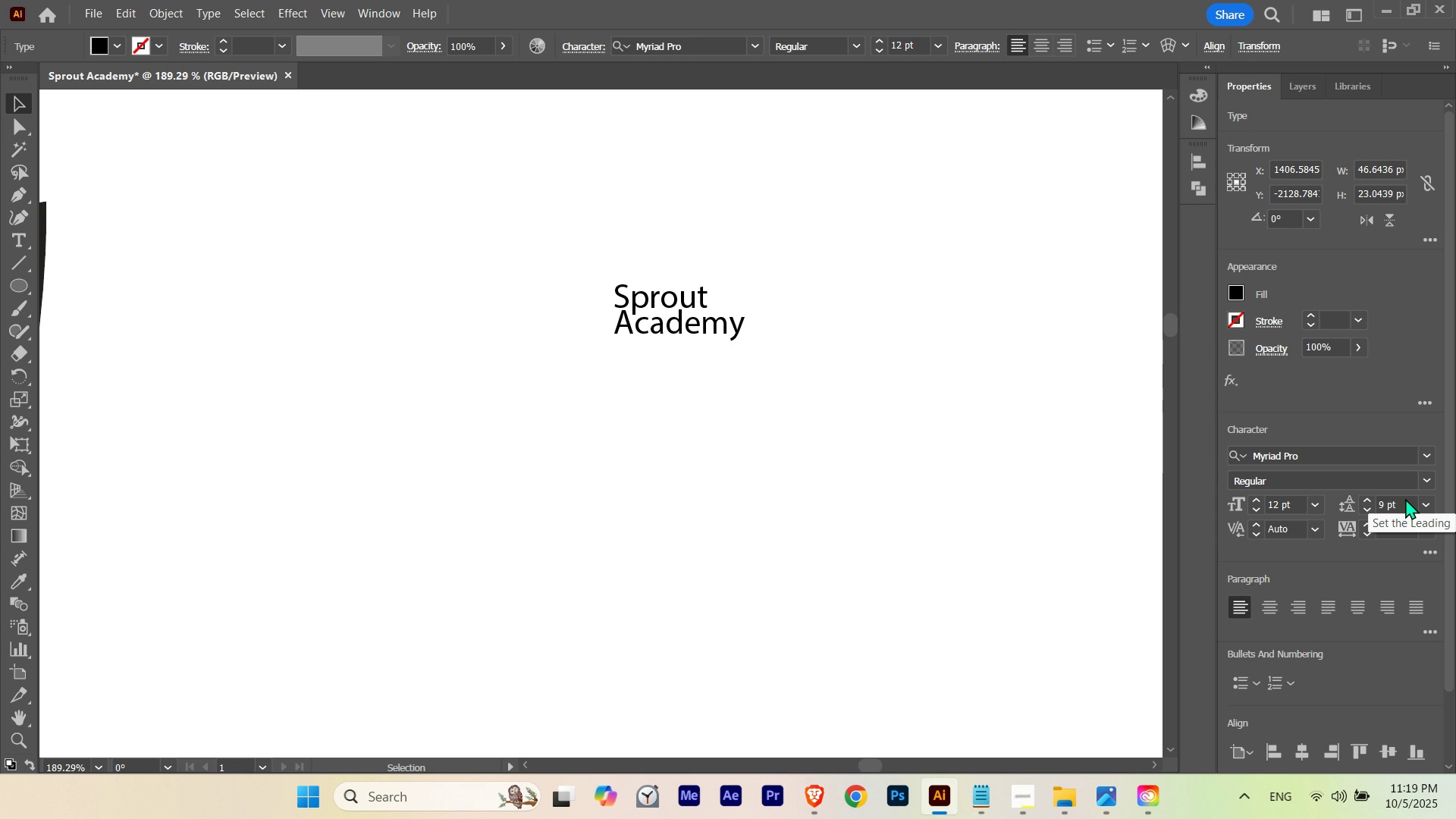 
scroll: coordinate [1405, 498], scroll_direction: none, amount: 0.0
 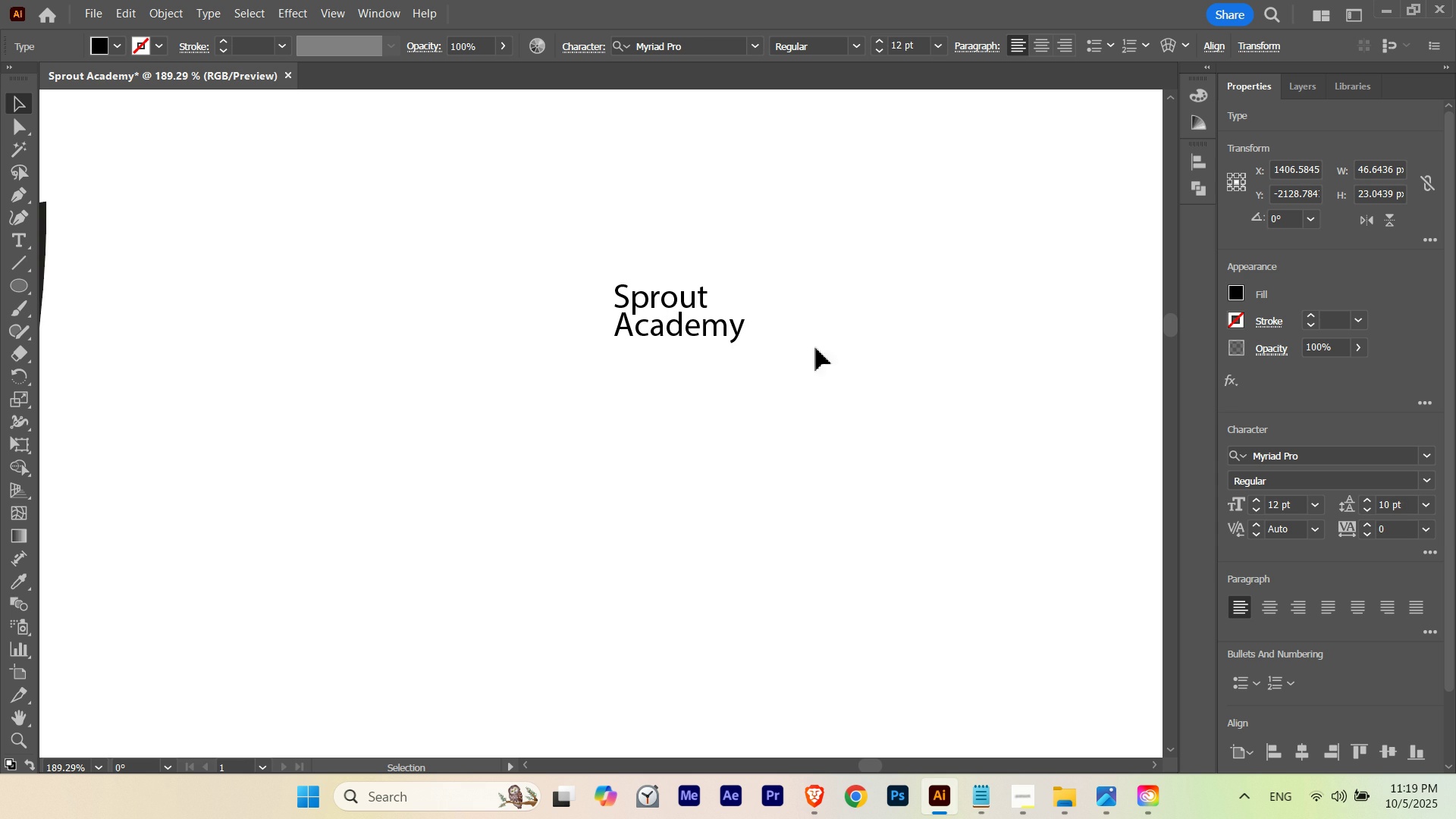 
left_click_drag(start_coordinate=[532, 418], to_coordinate=[843, 235])
 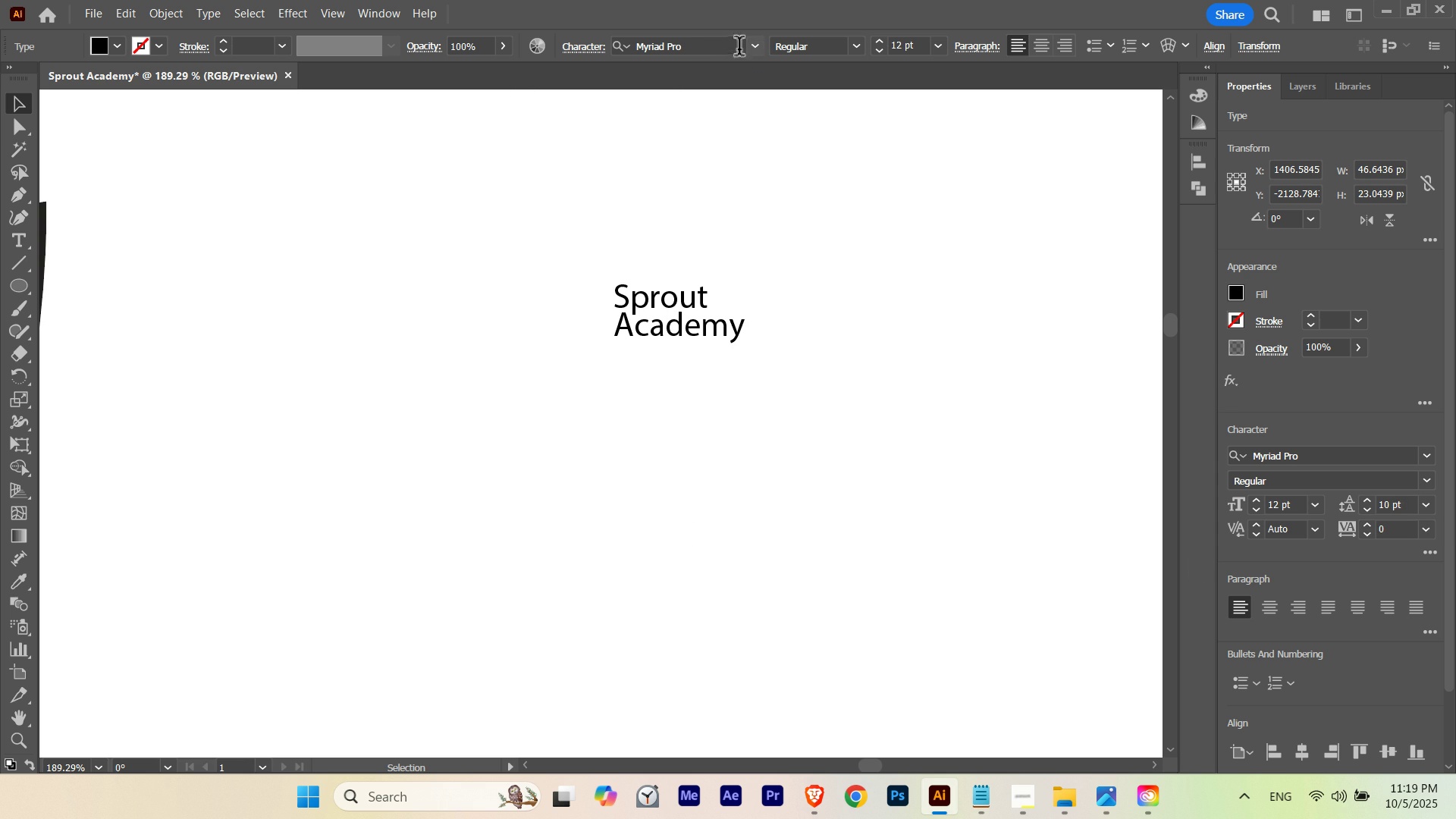 
left_click([752, 47])
 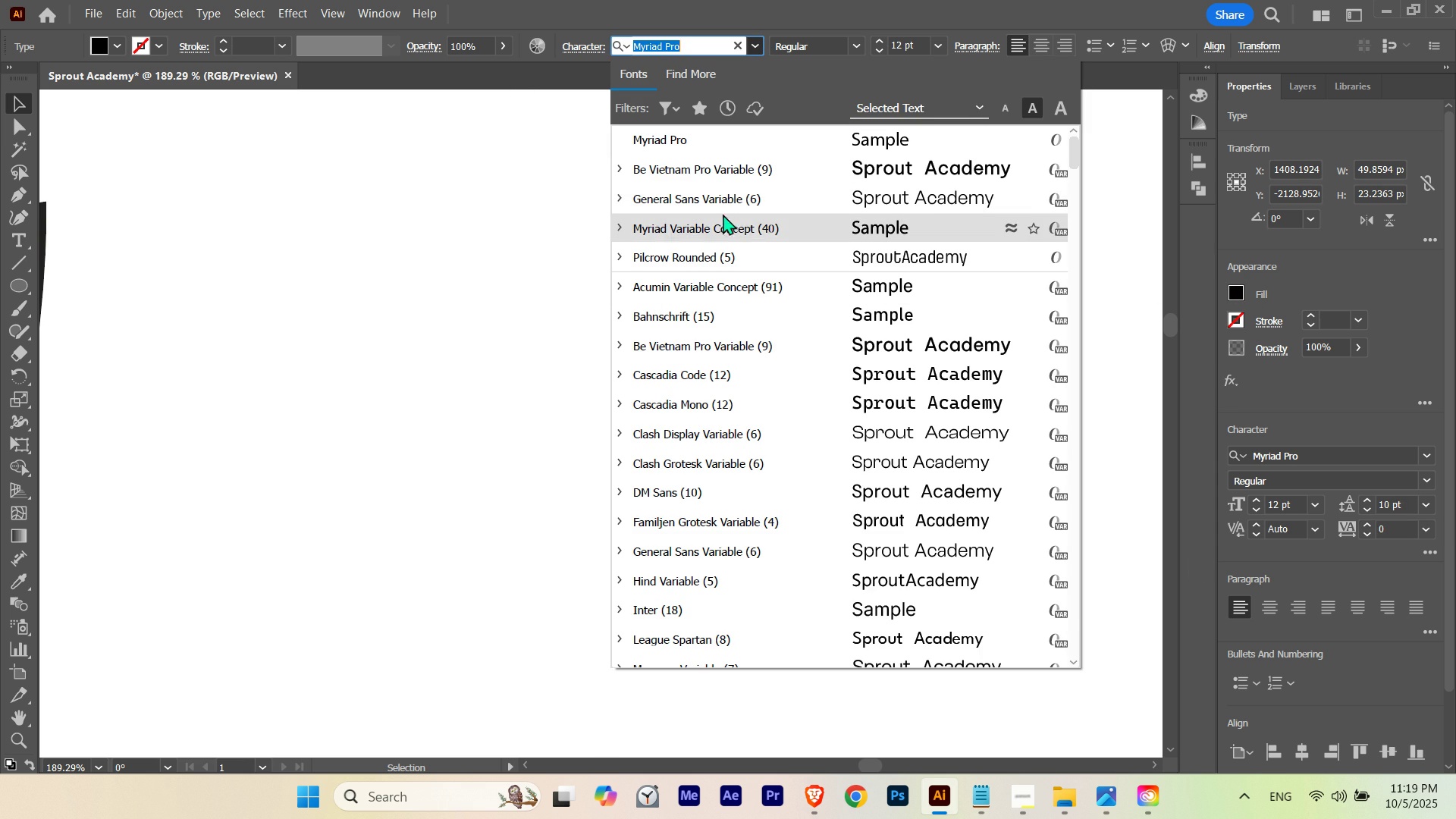 
wait(5.13)
 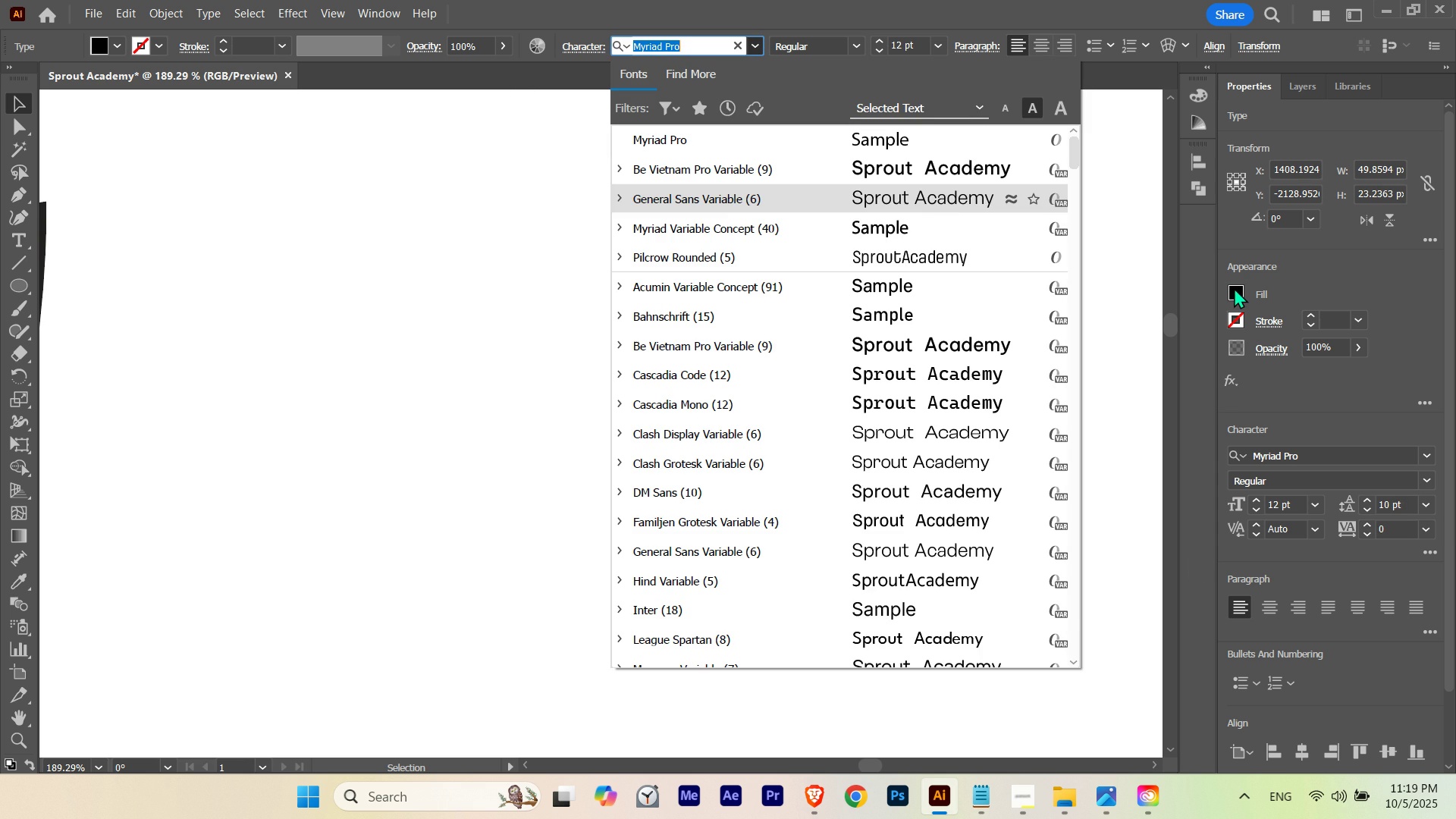 
left_click([735, 175])
 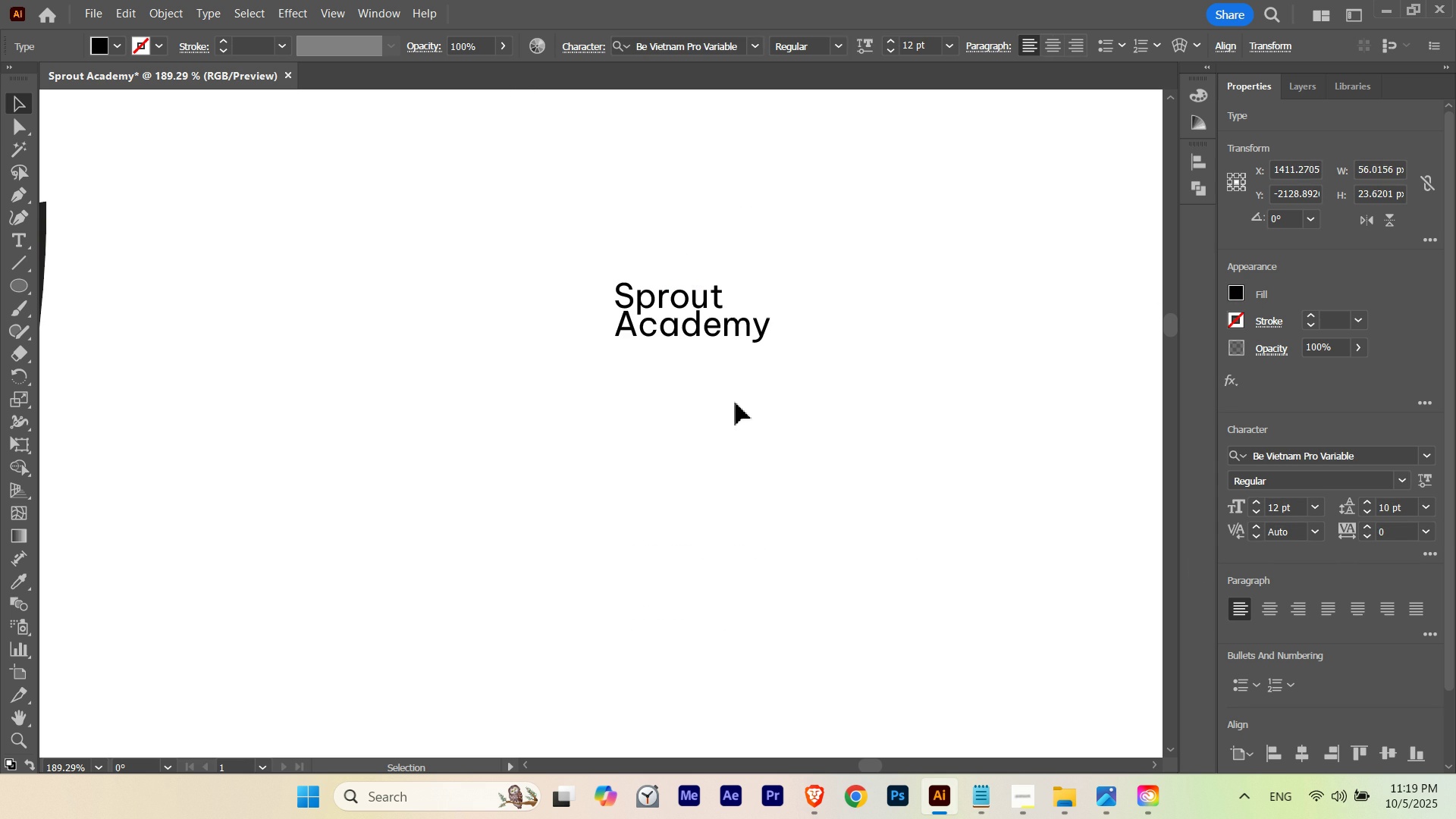 
left_click([736, 403])
 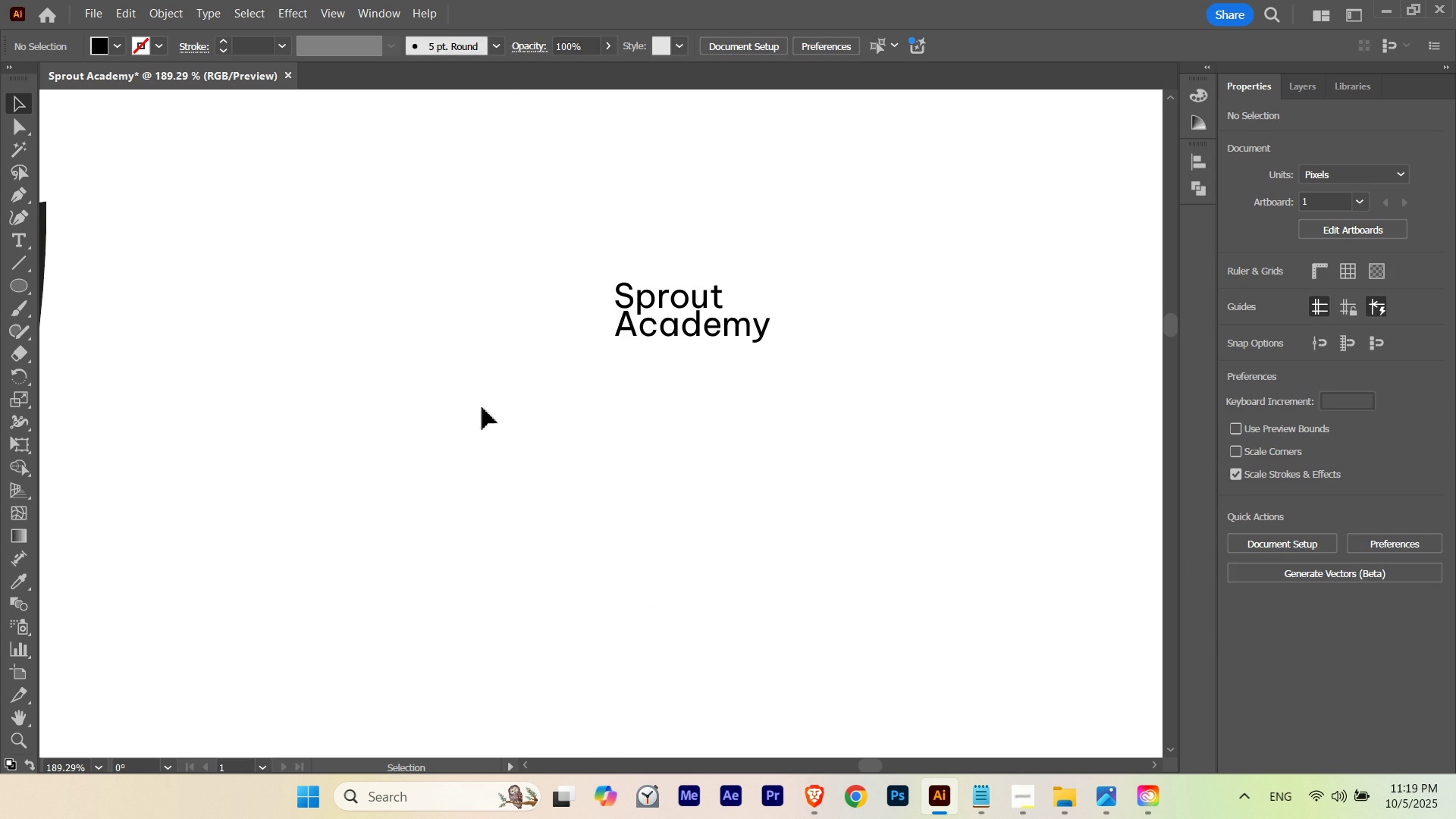 
left_click_drag(start_coordinate=[479, 410], to_coordinate=[788, 264])
 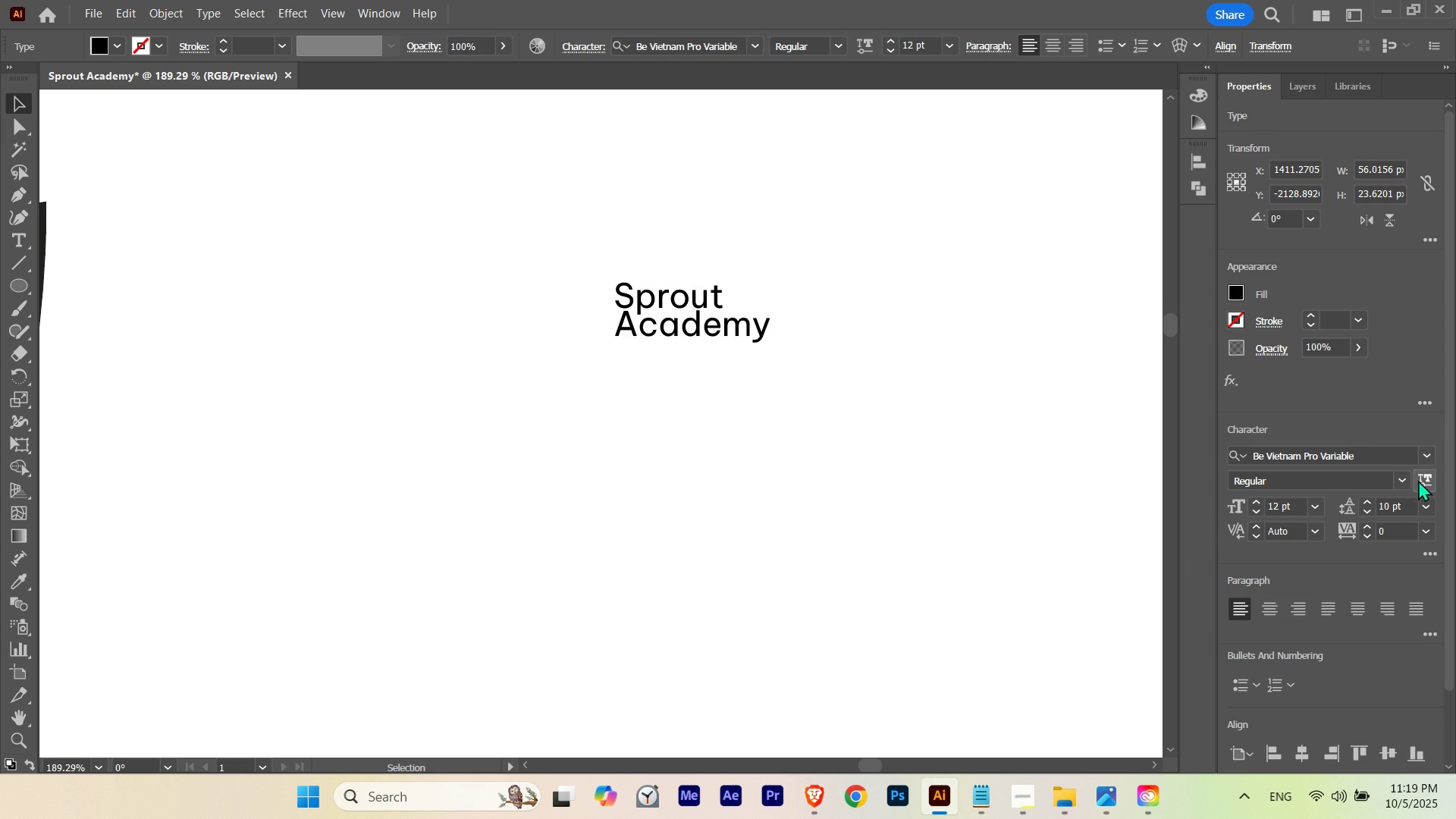 
left_click([1401, 485])
 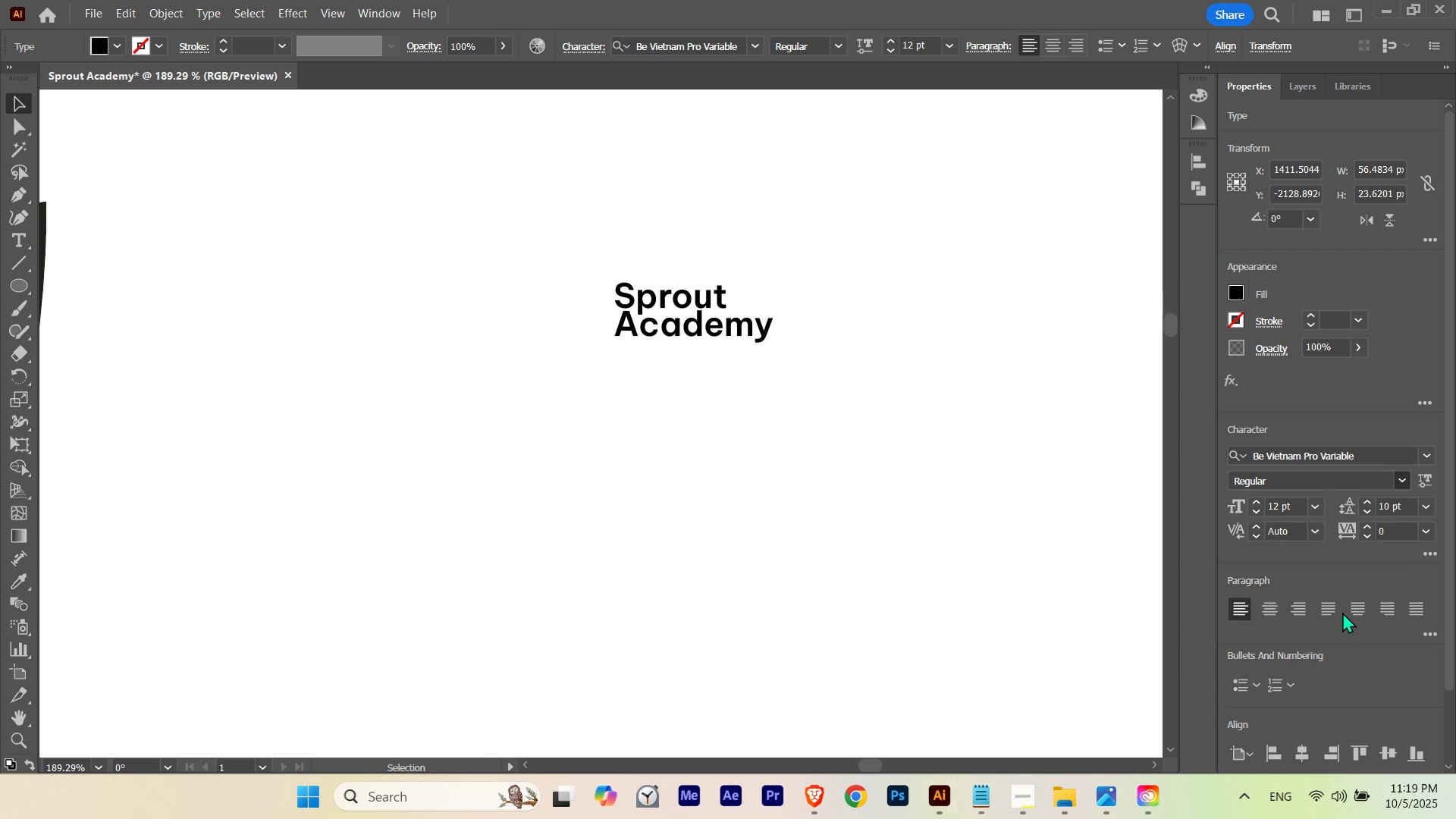 
double_click([774, 560])
 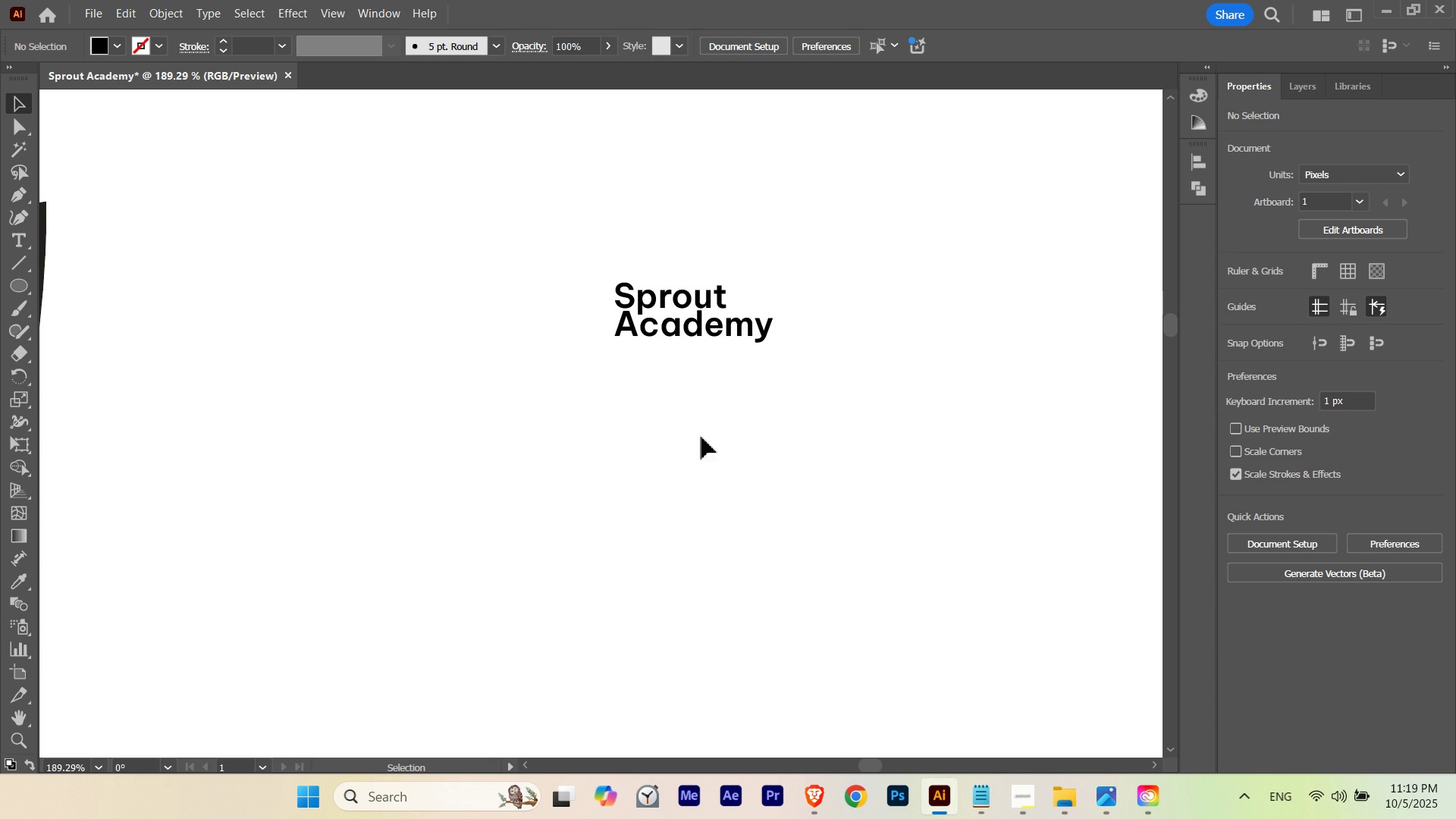 
hold_key(key=ControlLeft, duration=0.5)
 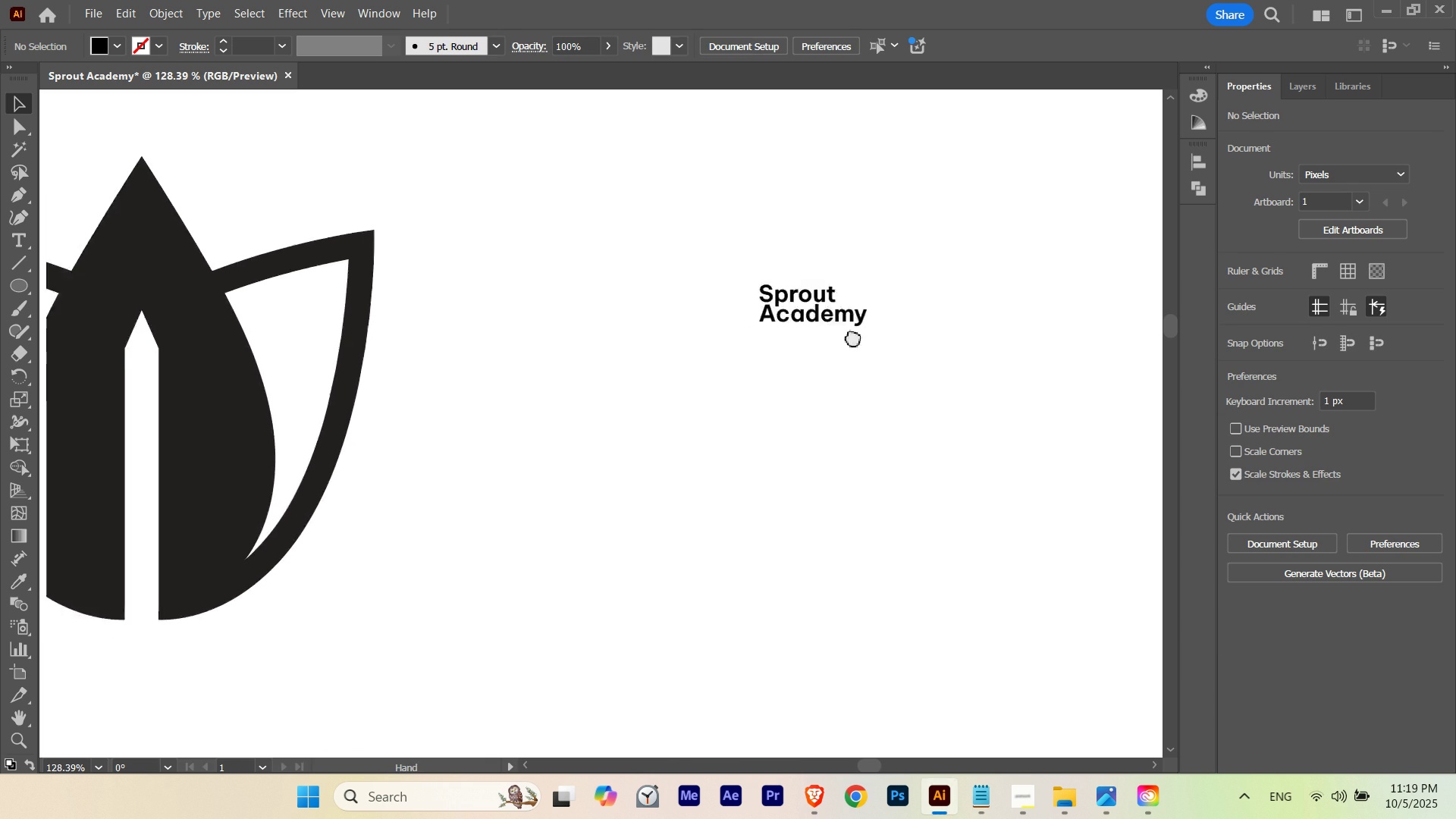 
hold_key(key=Space, duration=2.2)
 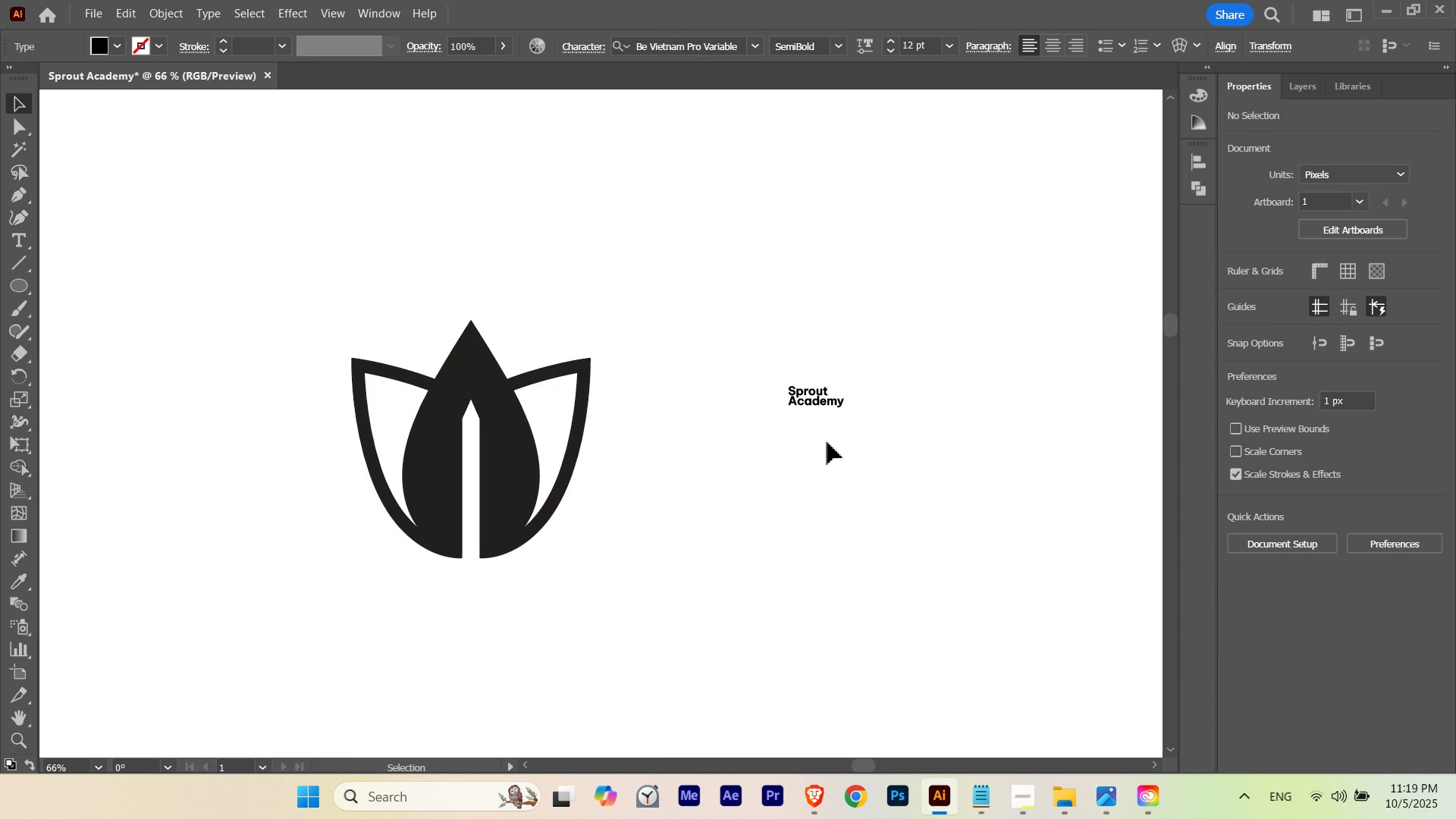 
left_click_drag(start_coordinate=[693, 334], to_coordinate=[608, 366])
 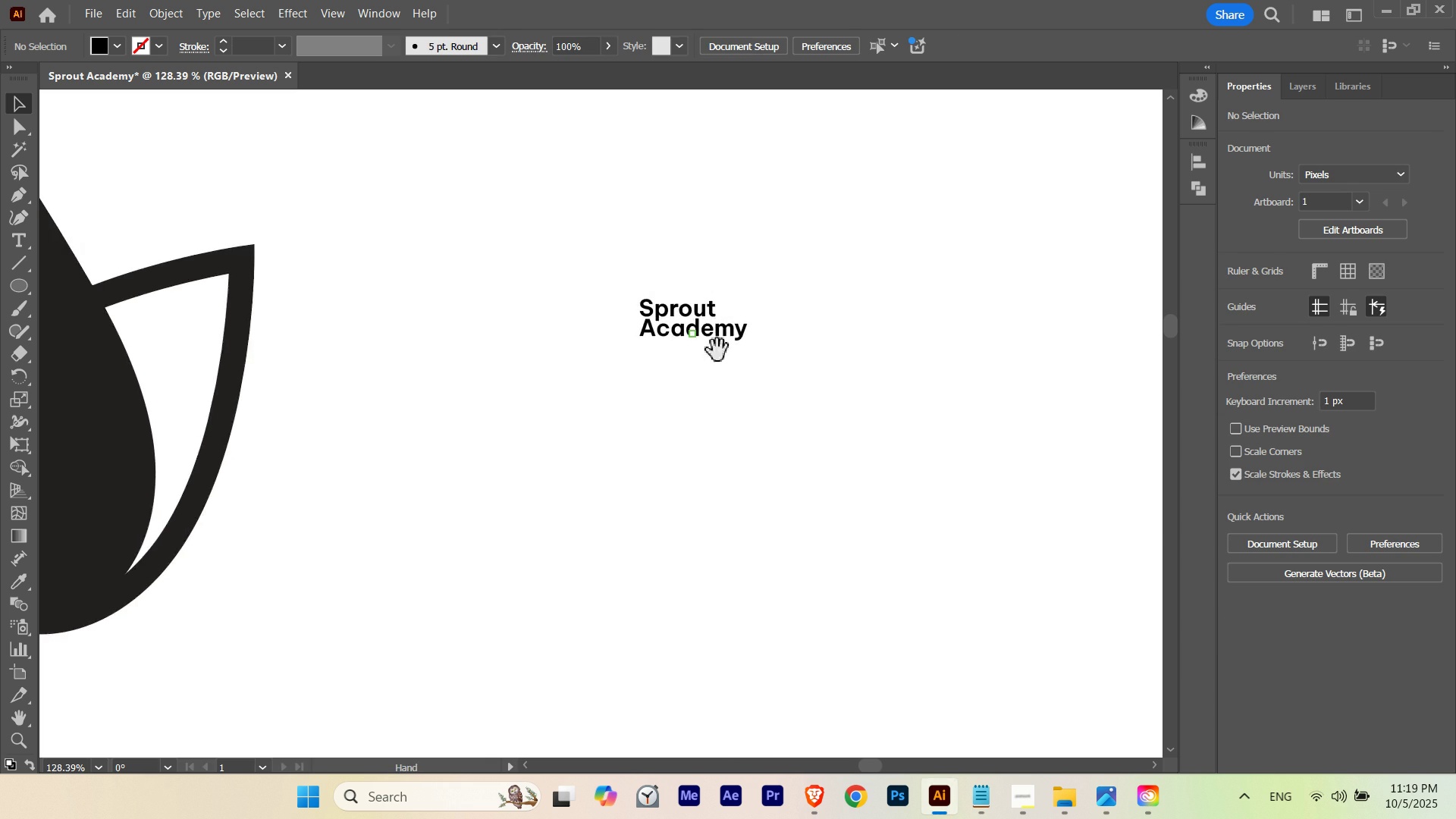 
left_click_drag(start_coordinate=[717, 350], to_coordinate=[862, 397])
 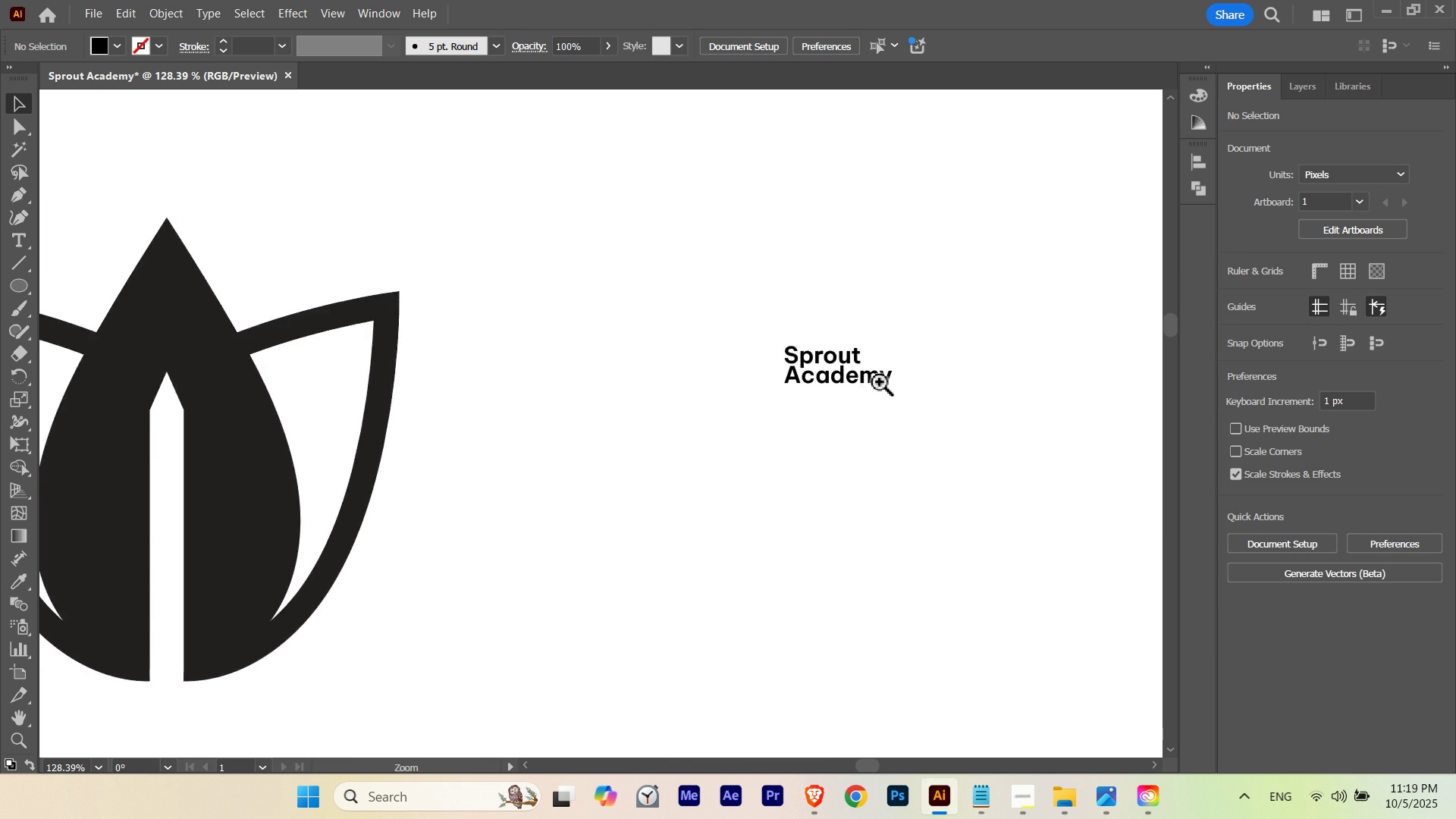 
hold_key(key=ControlLeft, duration=0.41)
left_click_drag(start_coordinate=[864, 383], to_coordinate=[723, 429])
 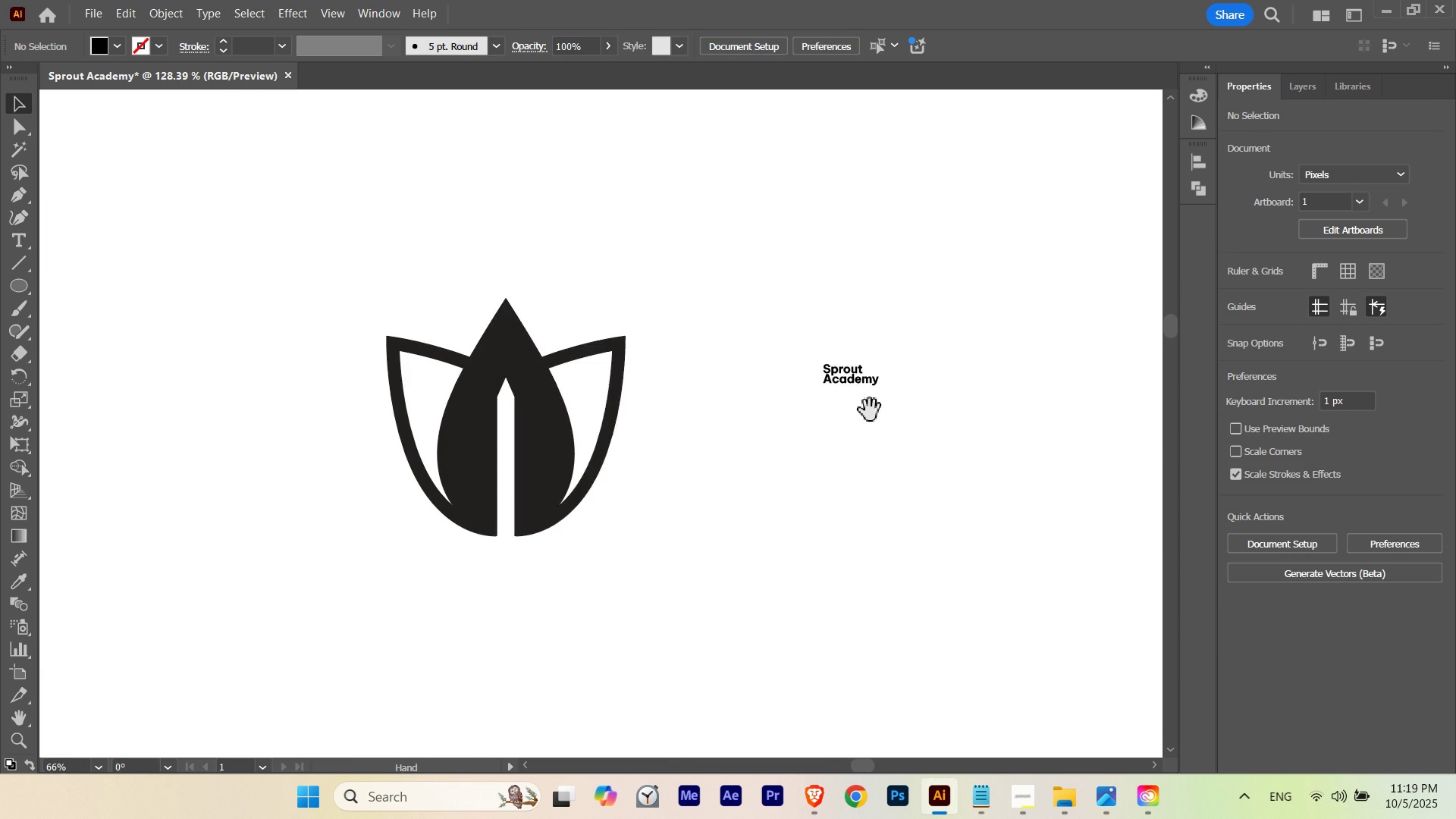 
left_click_drag(start_coordinate=[874, 410], to_coordinate=[839, 431])
 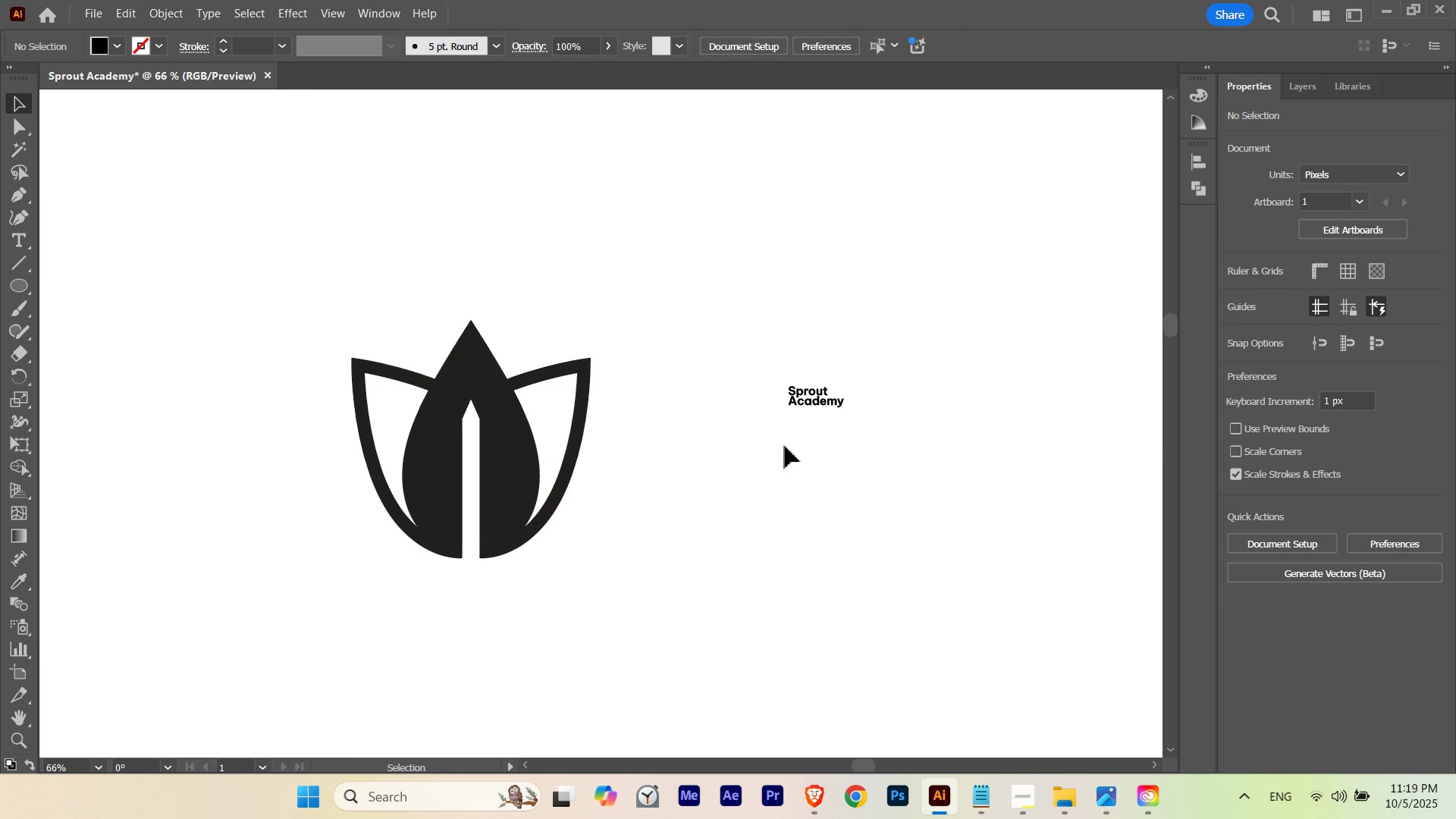 
left_click_drag(start_coordinate=[776, 457], to_coordinate=[924, 326])
 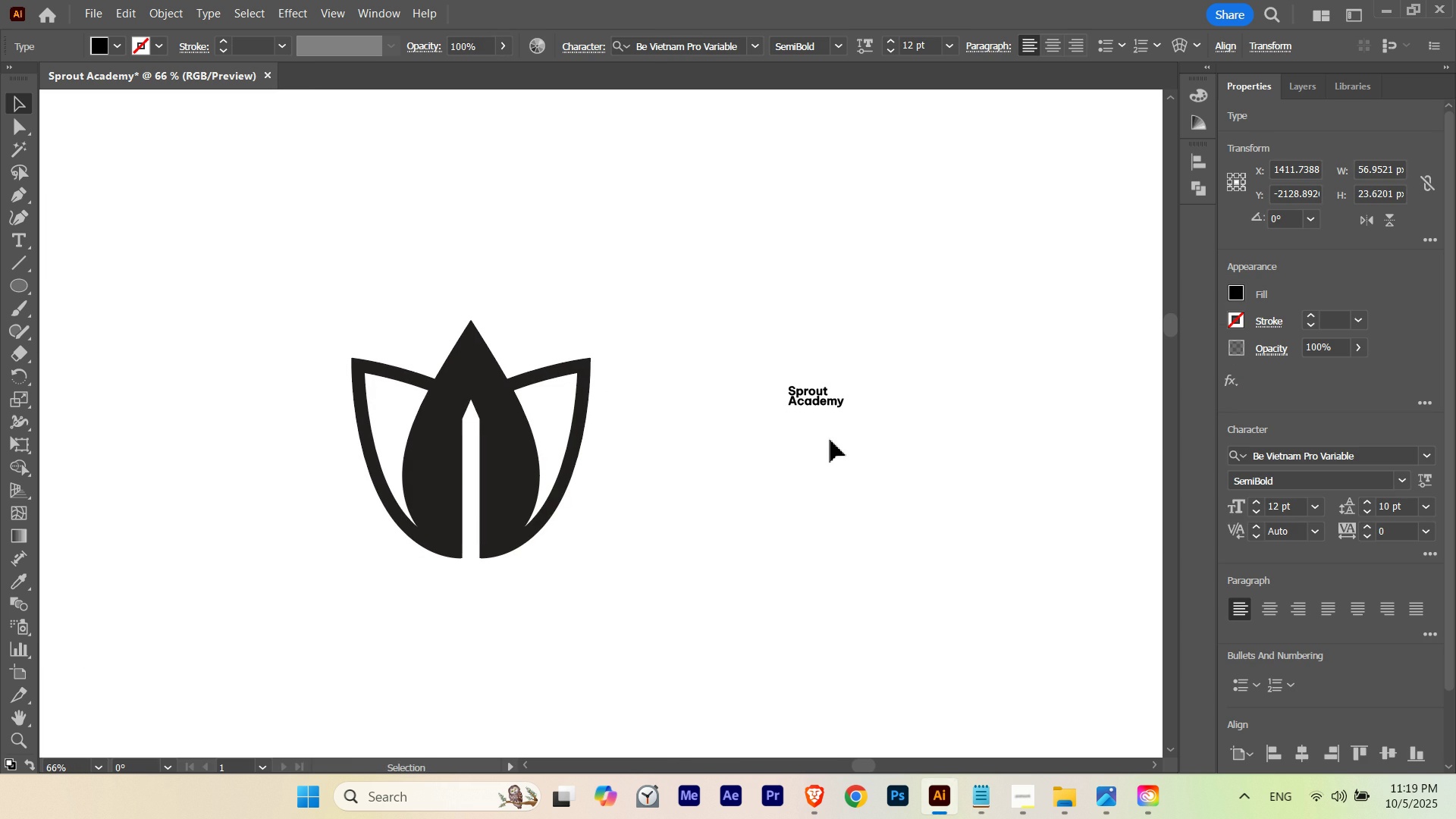 
key(Control+Shift+B)
 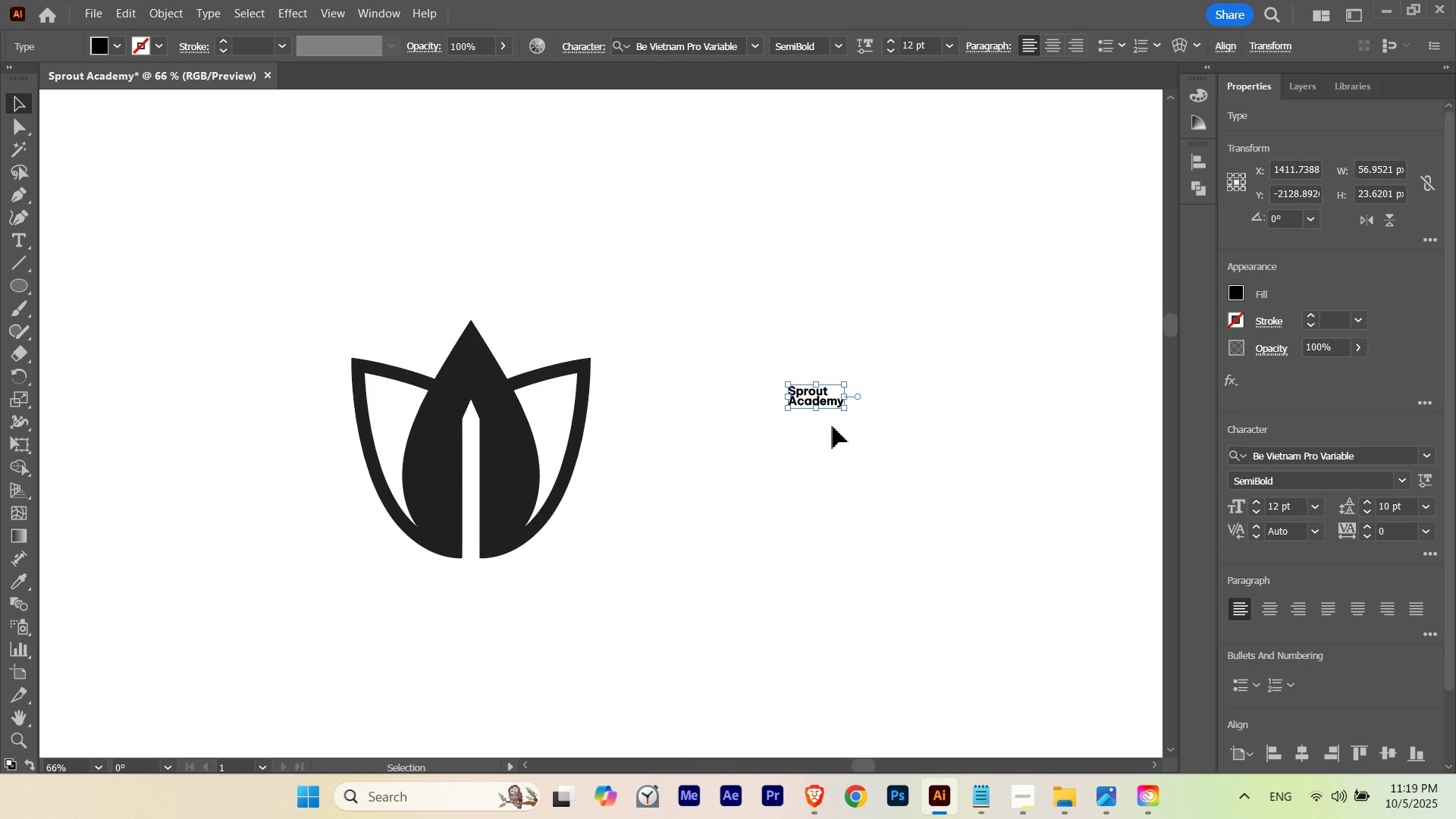 
hold_key(key=ShiftLeft, duration=1.68)
 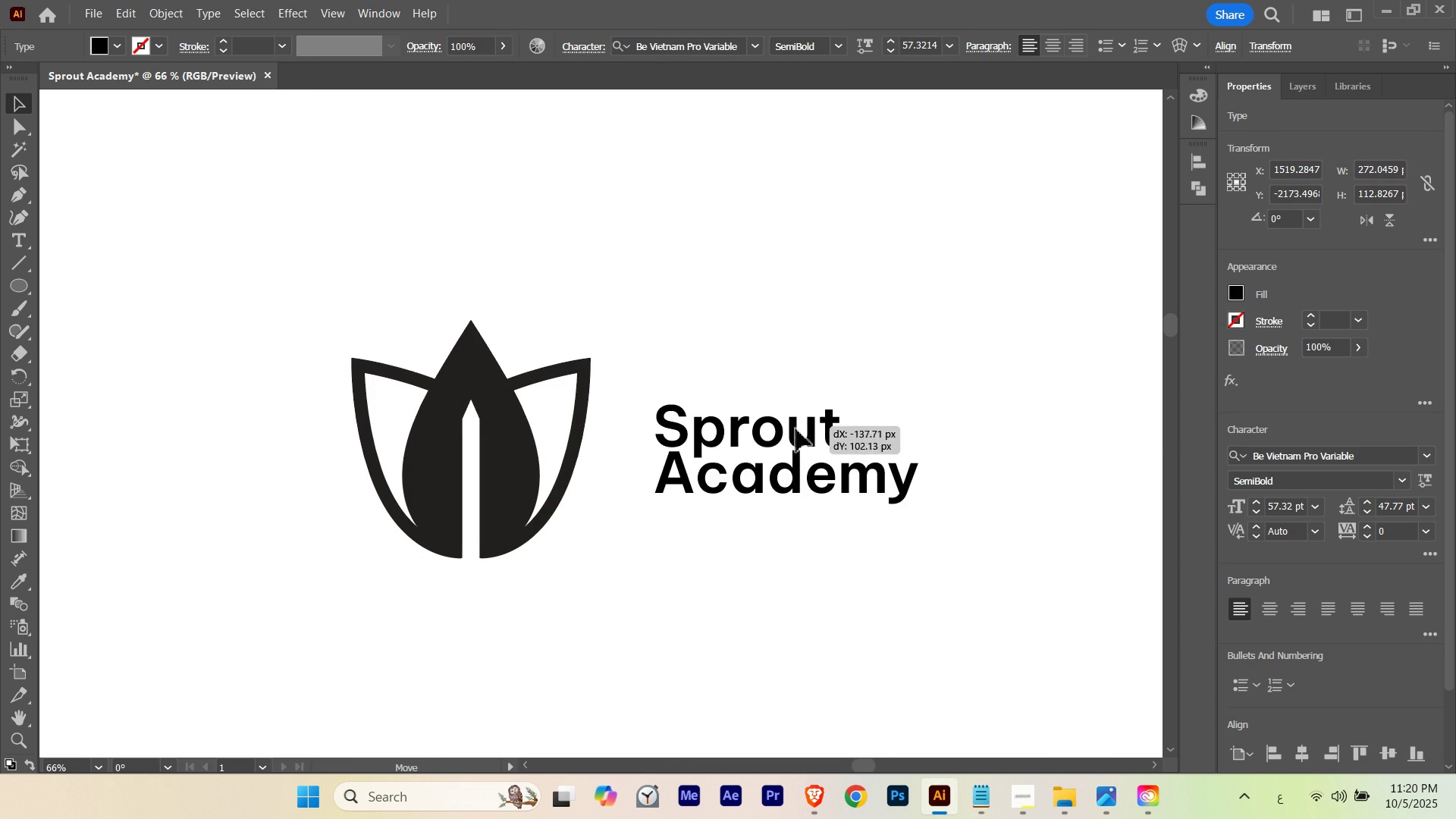 
key(Alt+Shift+AltLeft)
 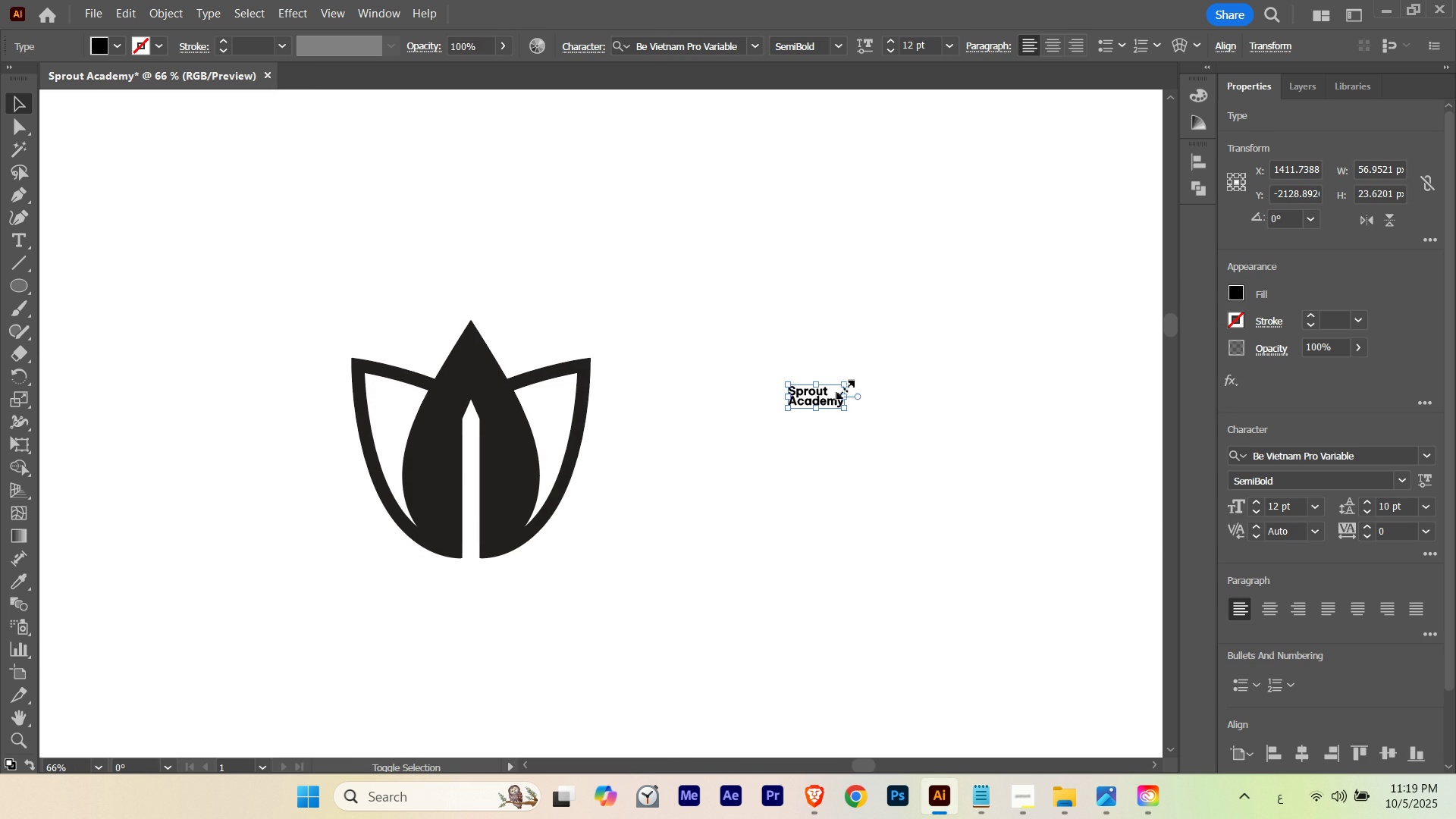 
left_click_drag(start_coordinate=[843, 387], to_coordinate=[1055, 243])
 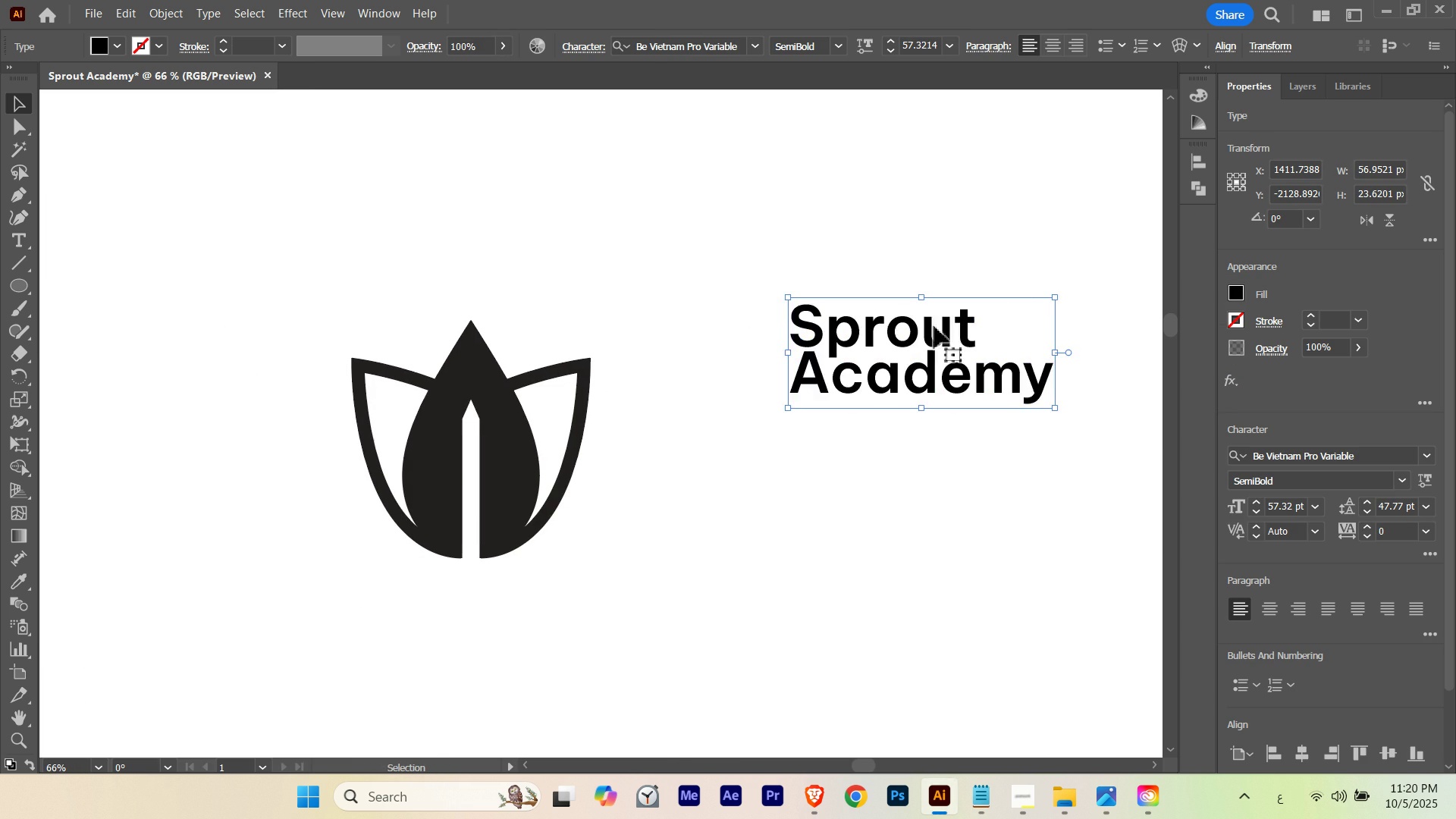 
left_click_drag(start_coordinate=[934, 326], to_coordinate=[791, 436])
 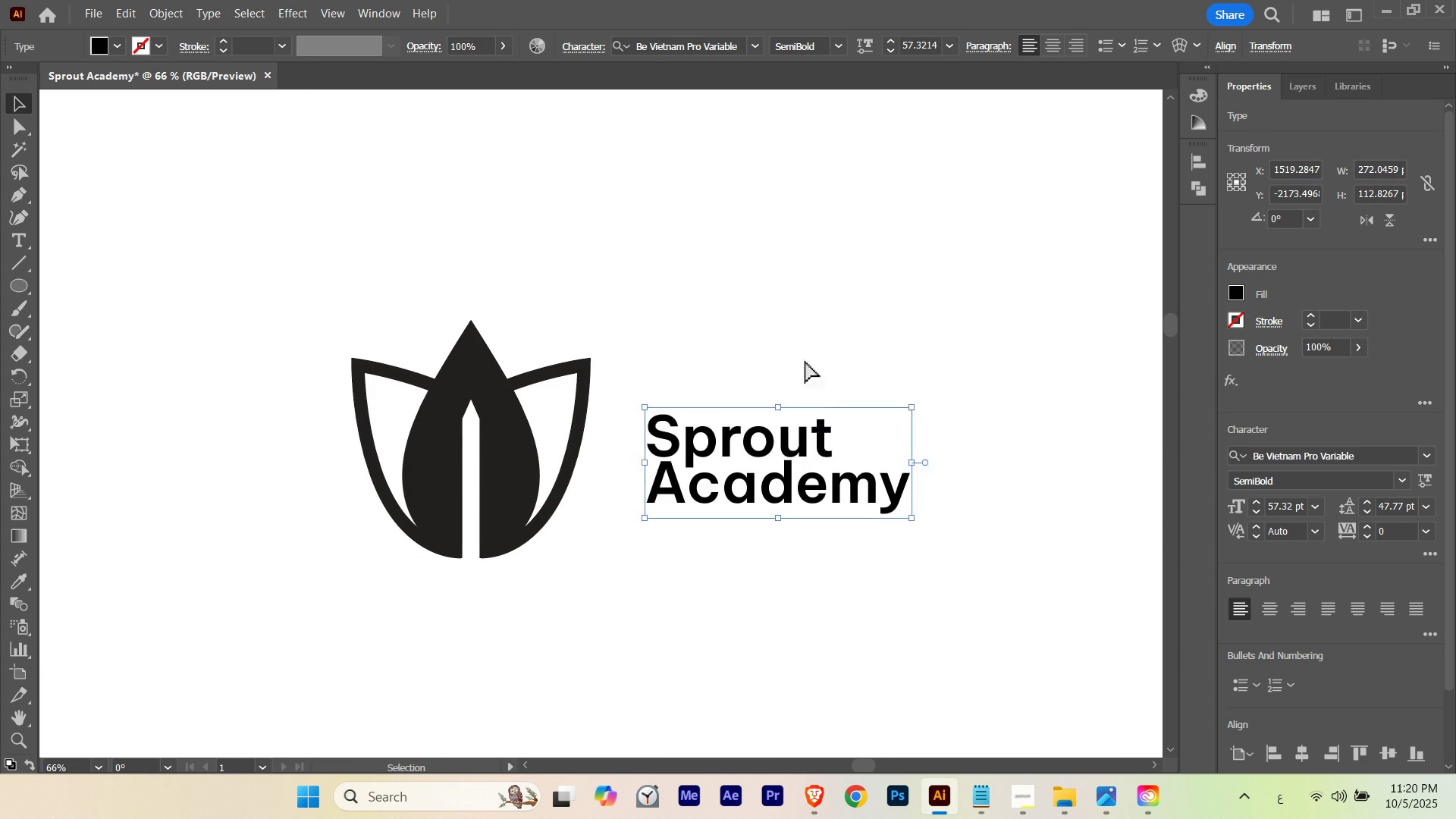 
hold_key(key=ControlLeft, duration=0.36)
 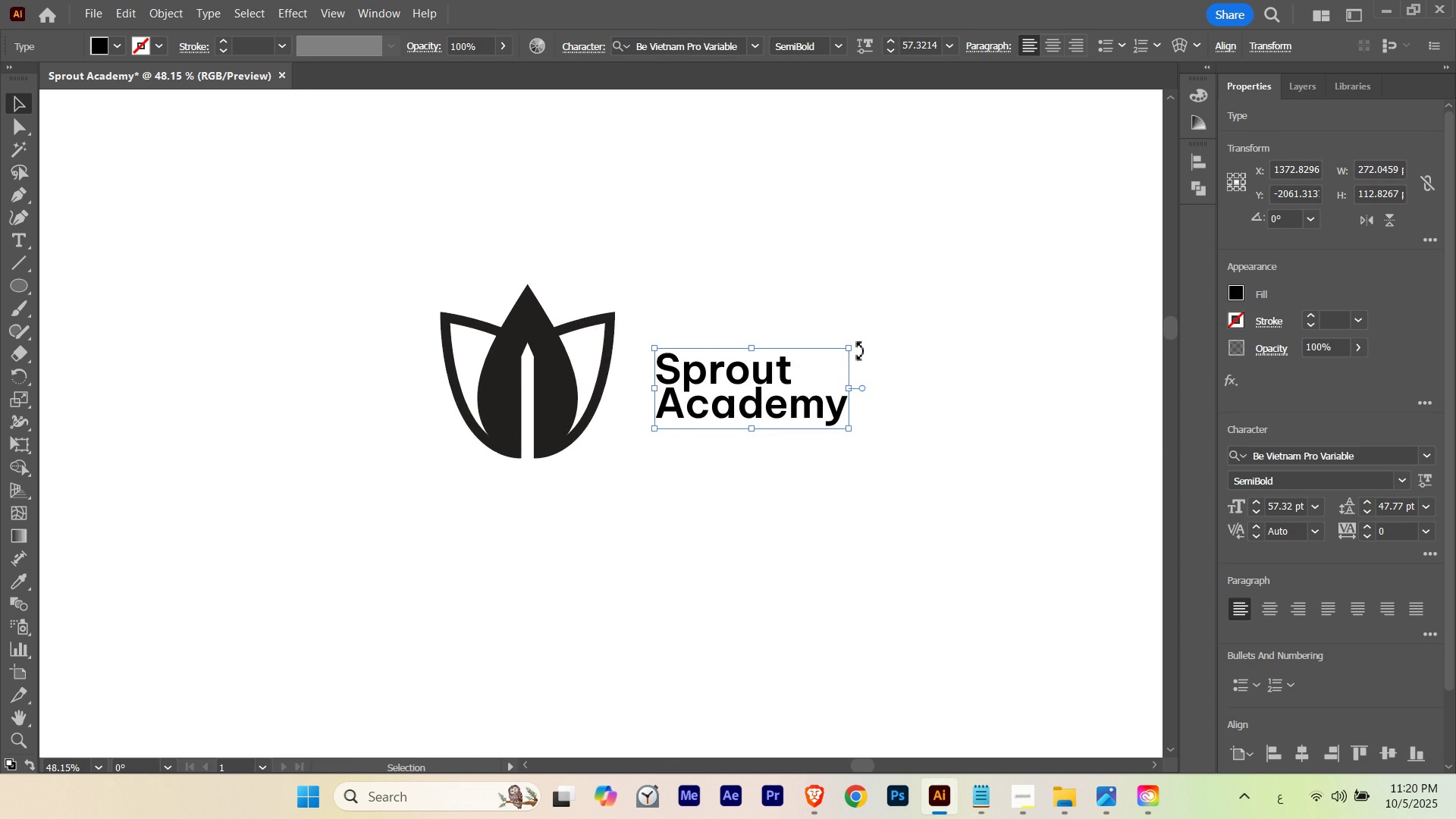 
hold_key(key=Space, duration=0.79)
 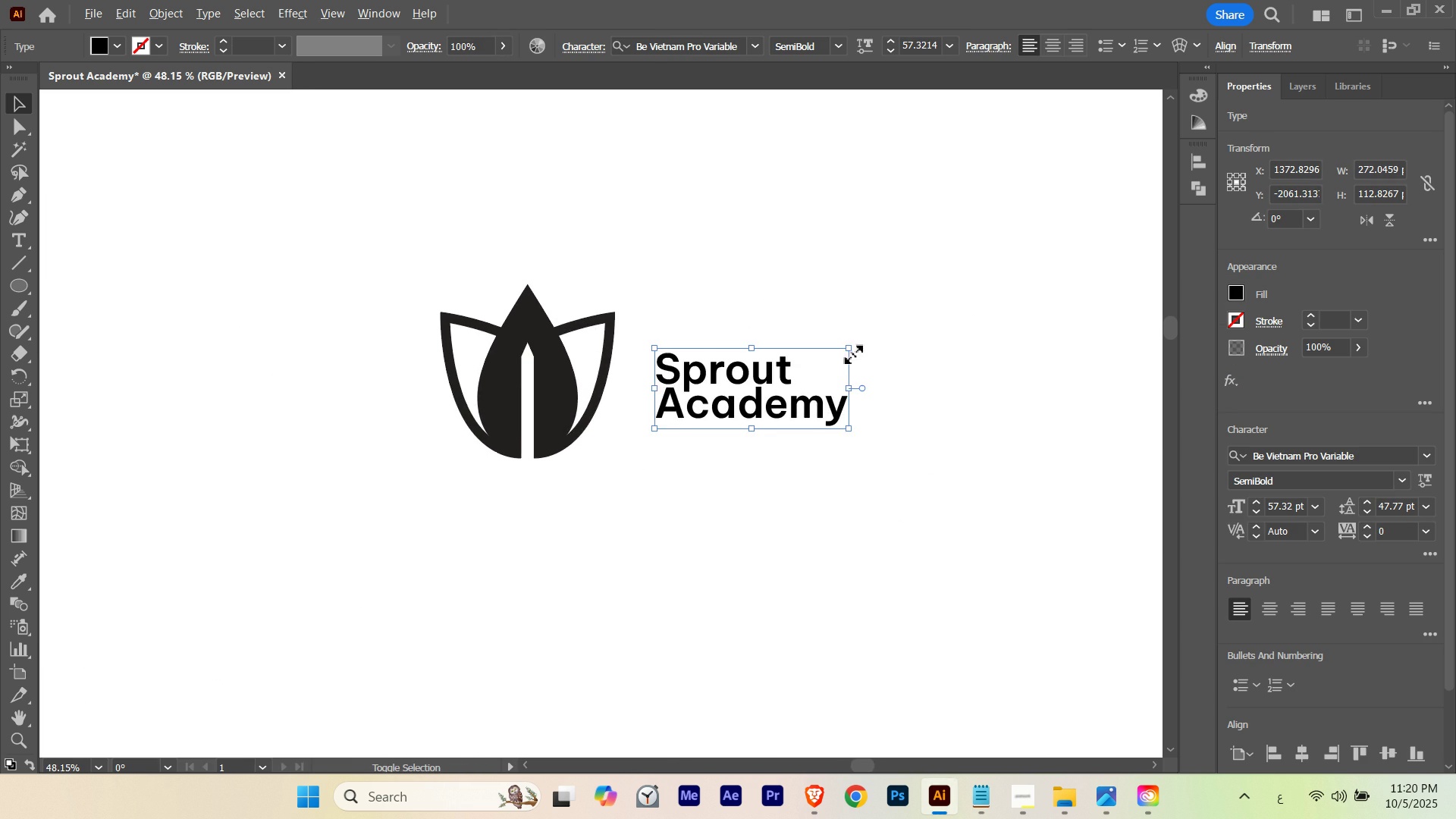 
left_click_drag(start_coordinate=[801, 359], to_coordinate=[732, 404])
 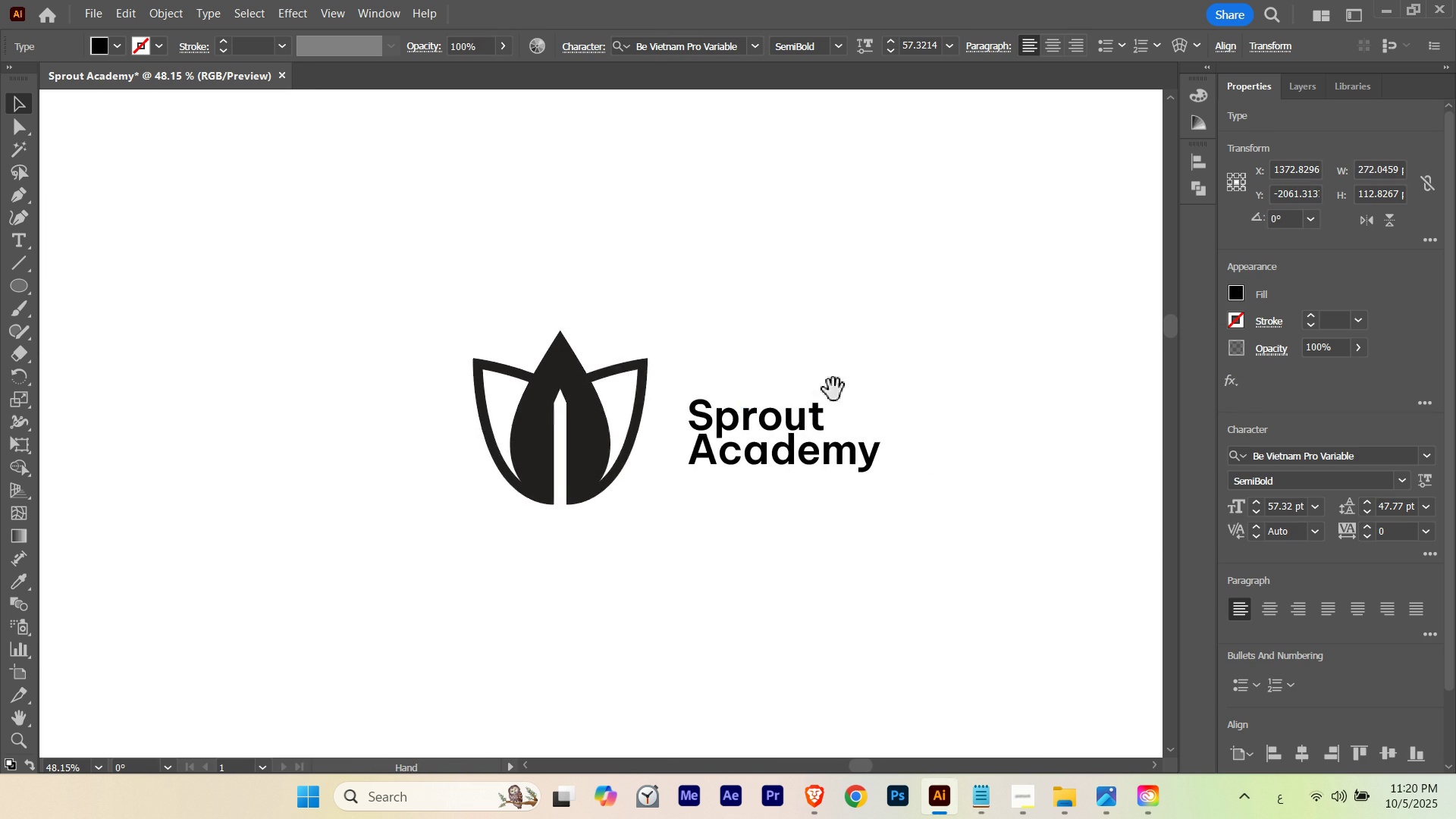 
left_click_drag(start_coordinate=[841, 400], to_coordinate=[808, 353])
 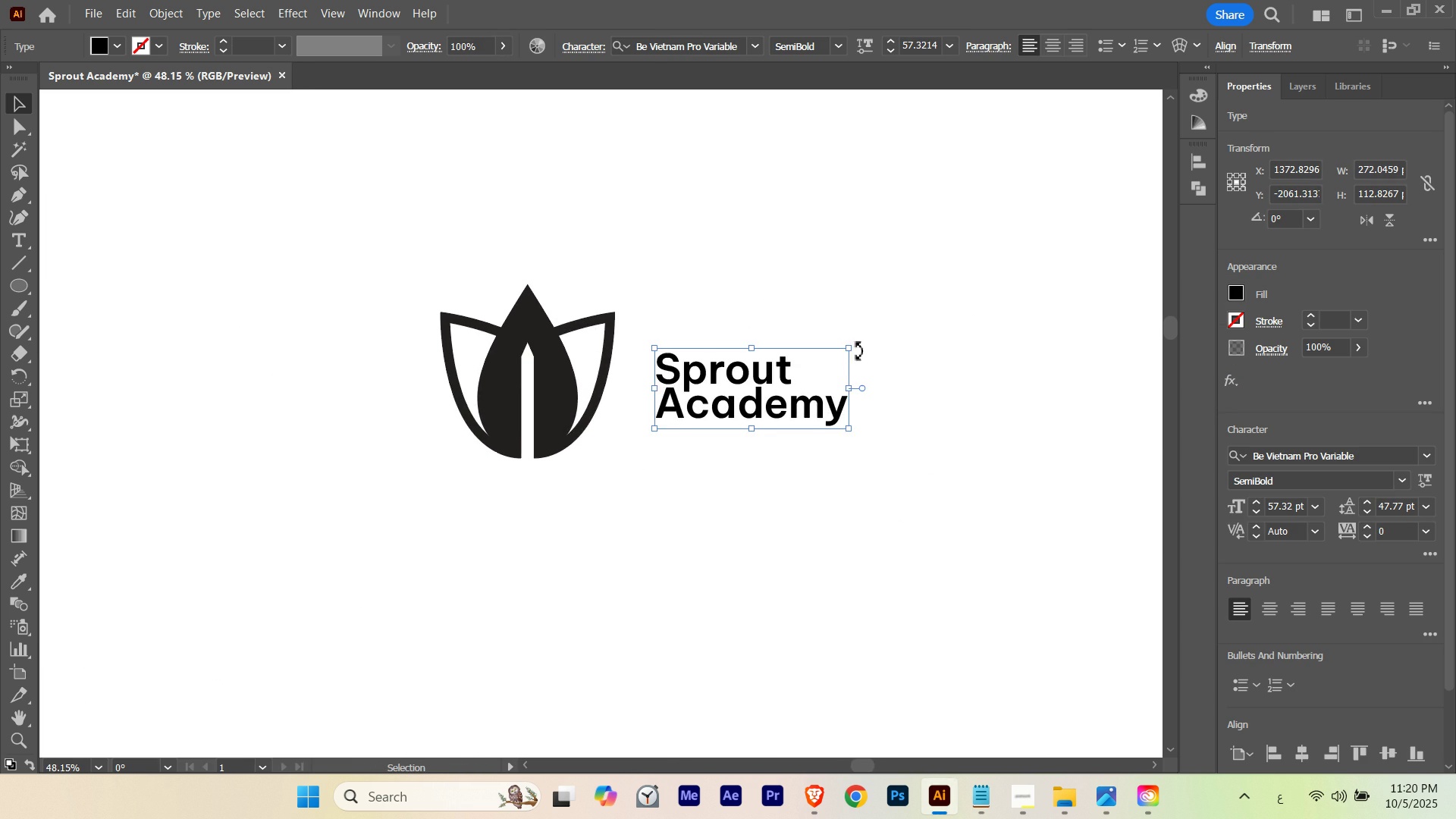 
hold_key(key=AltLeft, duration=1.23)
hold_key(key=ShiftLeft, duration=1.24)
left_click_drag(start_coordinate=[851, 352], to_coordinate=[946, 281])
 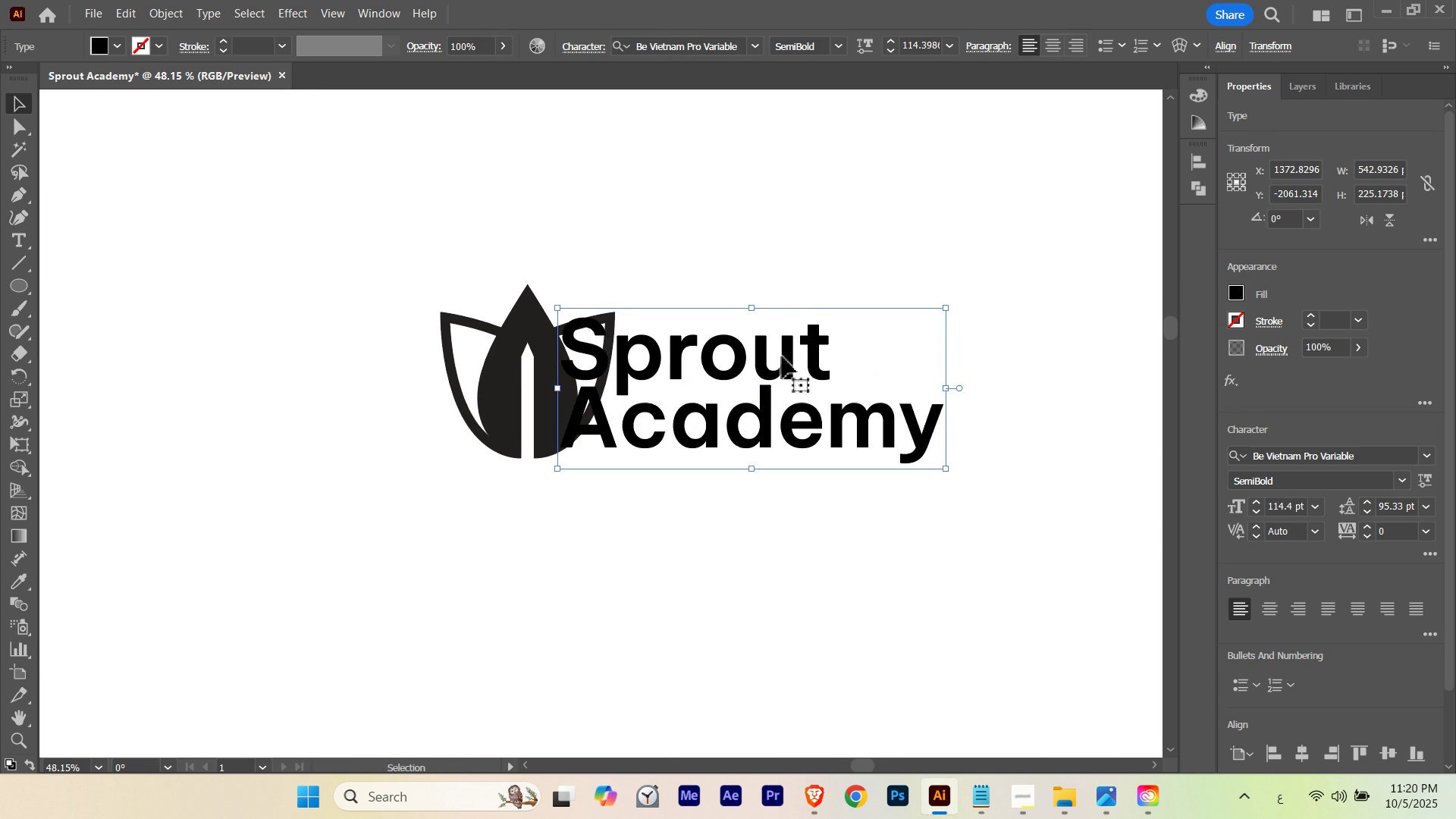 
left_click_drag(start_coordinate=[781, 356], to_coordinate=[874, 353])
 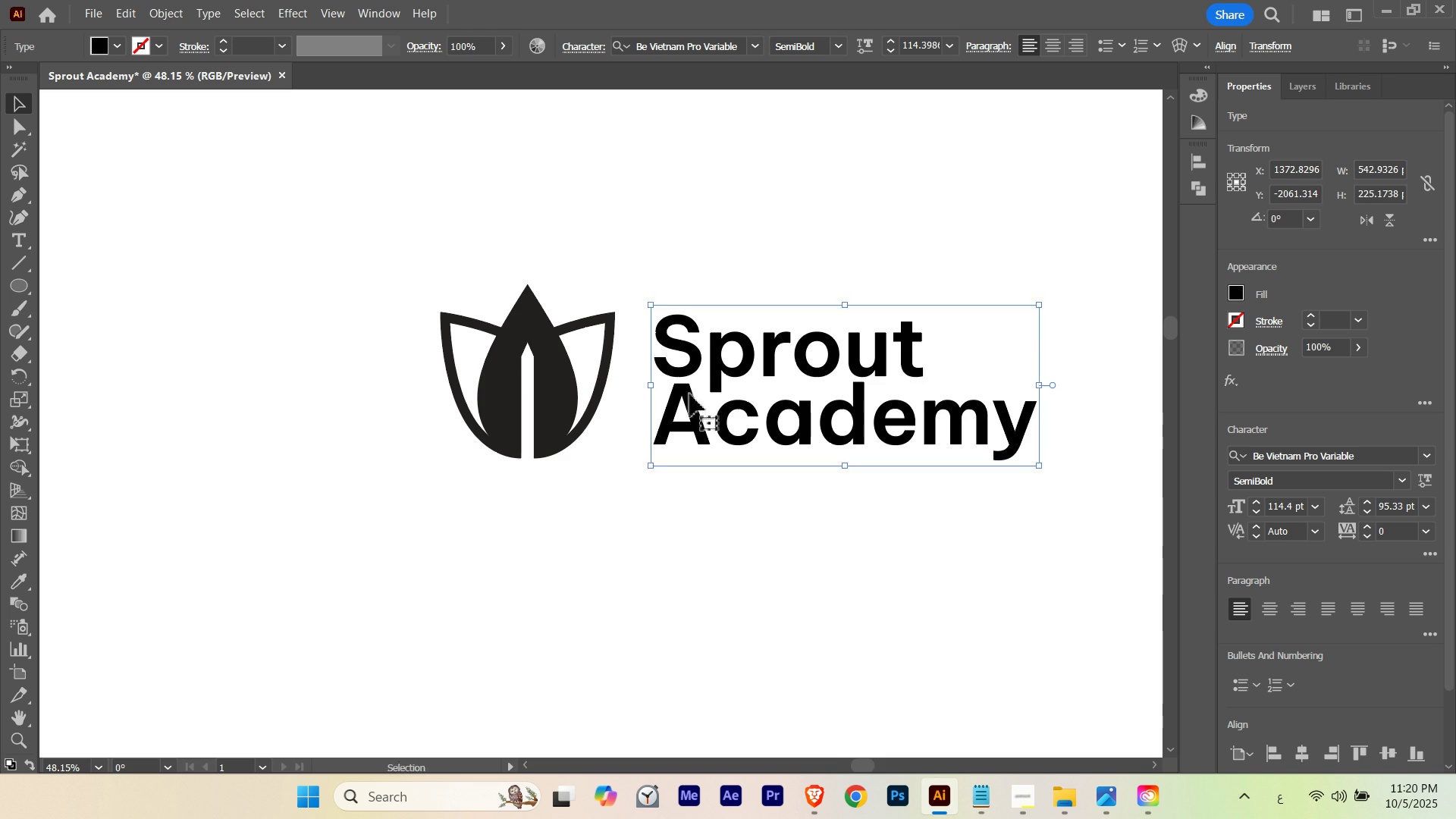 
hold_key(key=ControlLeft, duration=0.38)
 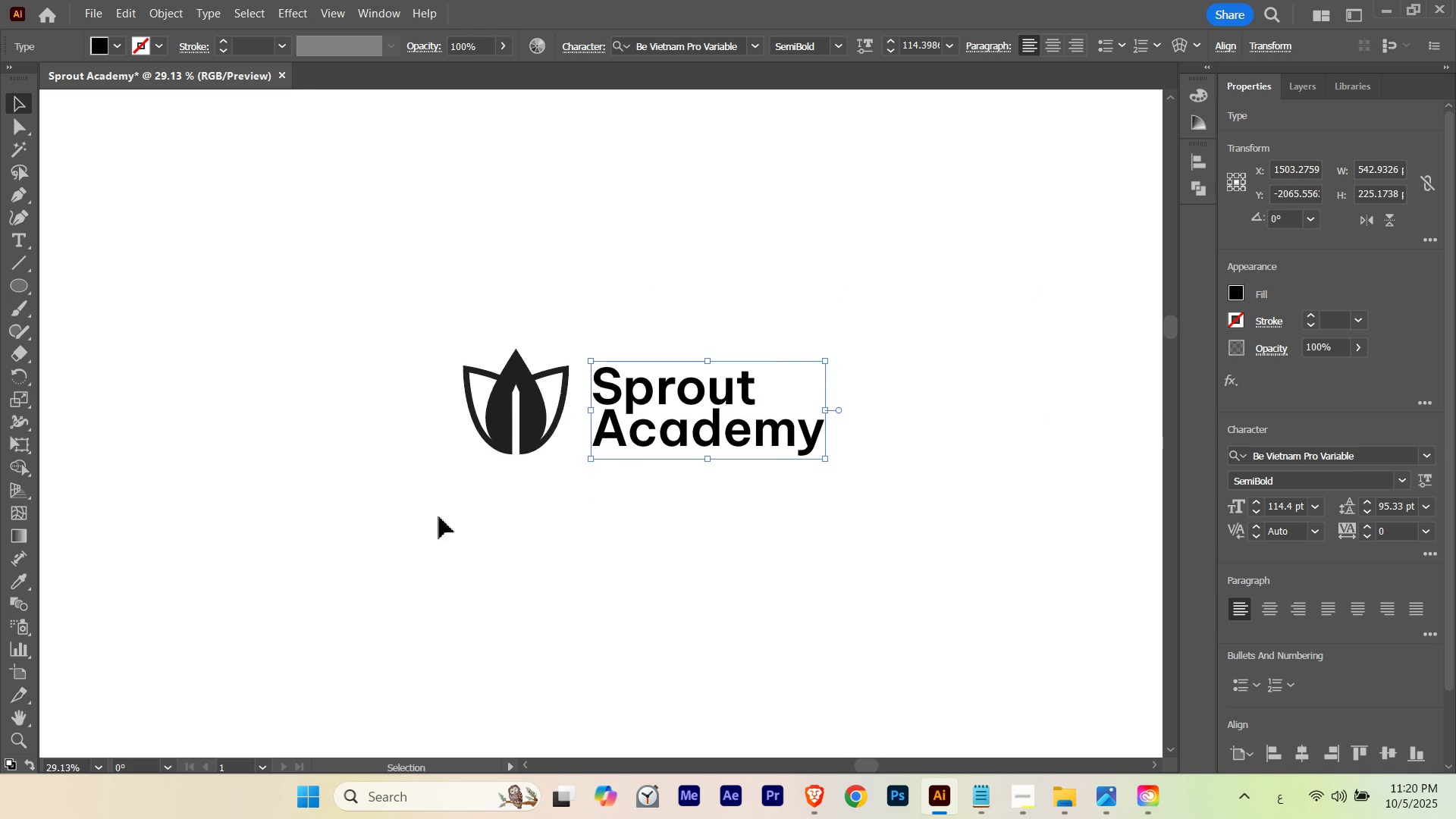 
hold_key(key=Space, duration=0.83)
 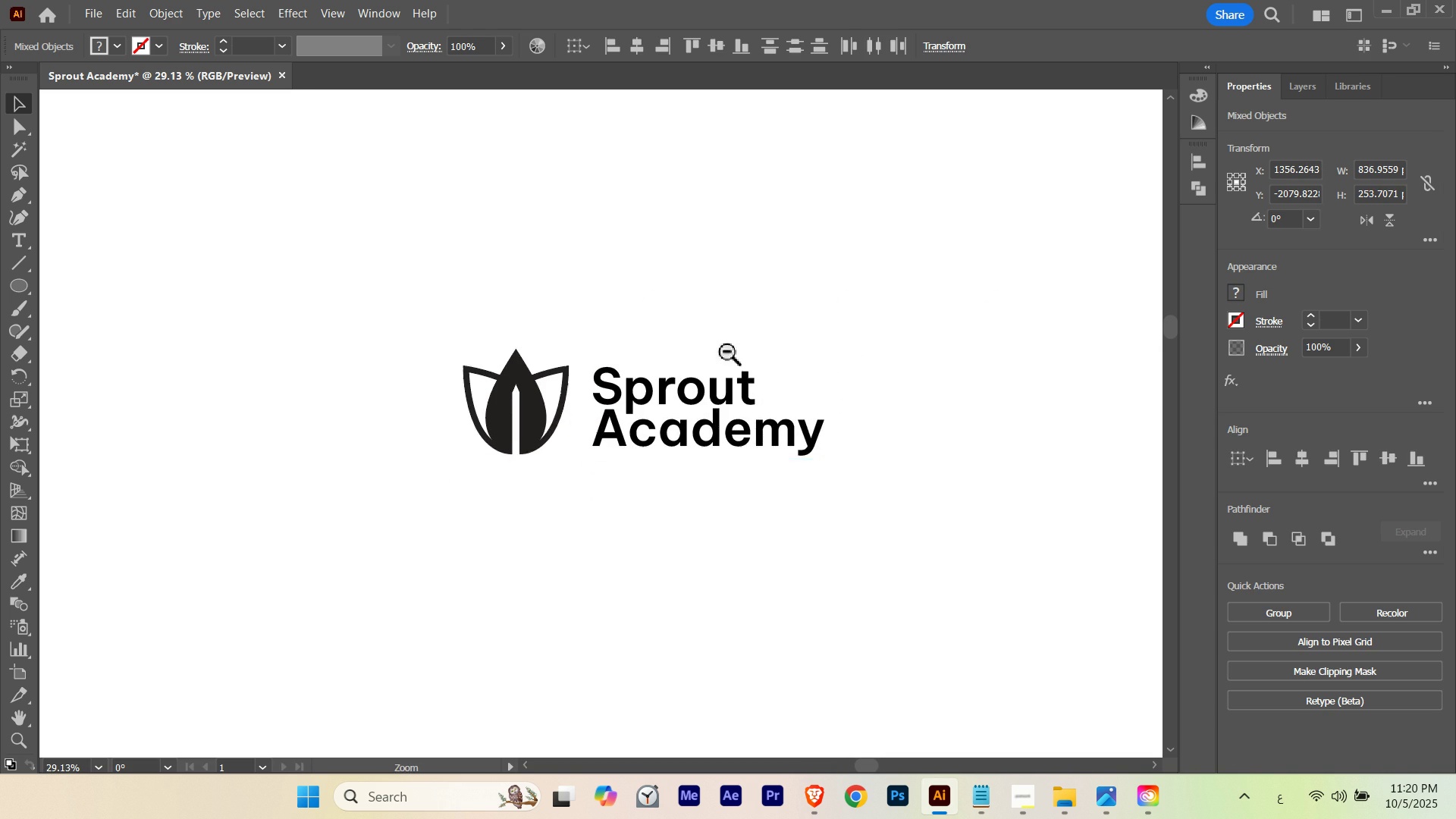 
left_click_drag(start_coordinate=[686, 384], to_coordinate=[576, 428])
 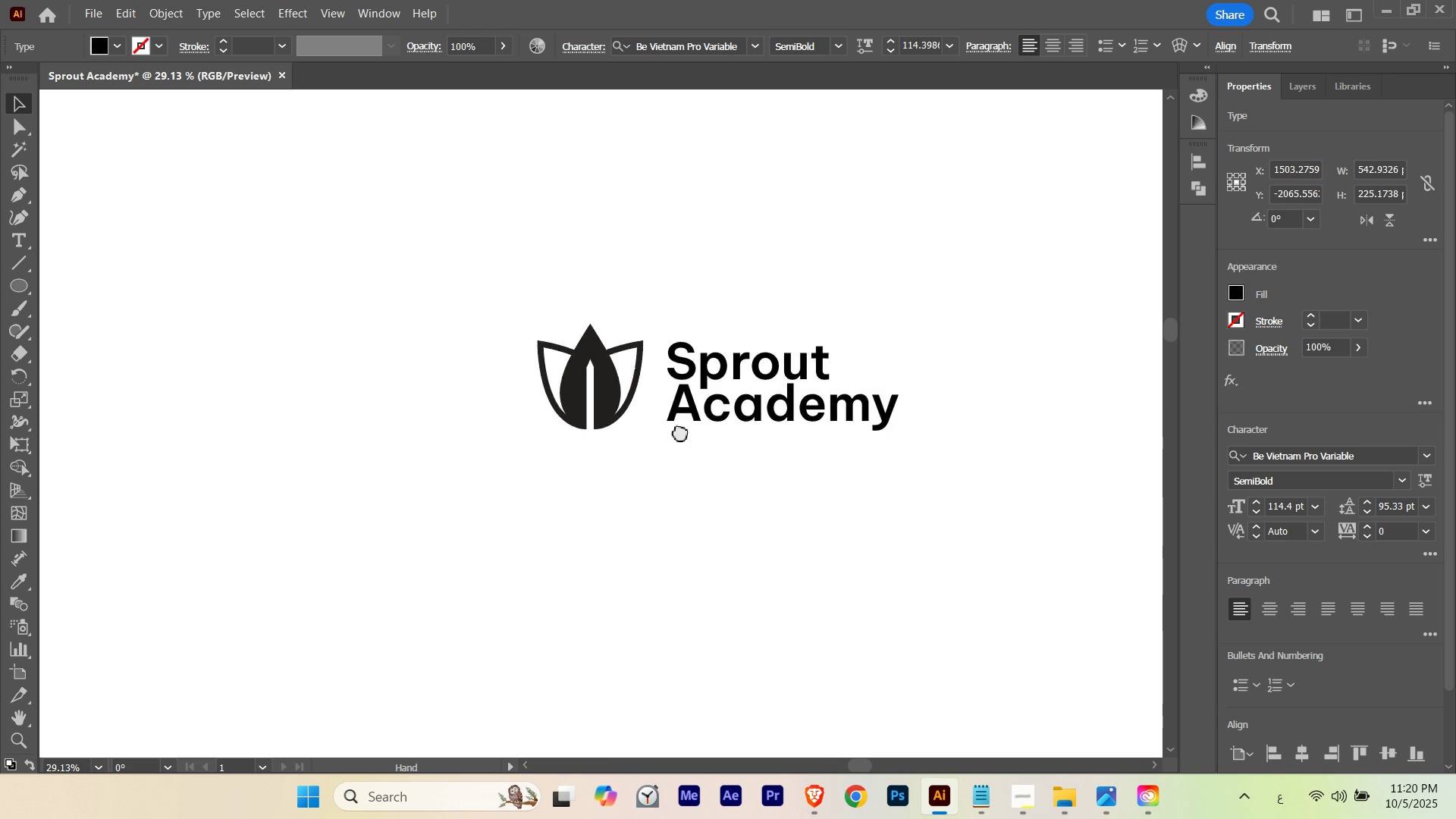 
left_click_drag(start_coordinate=[709, 424], to_coordinate=[635, 448])
 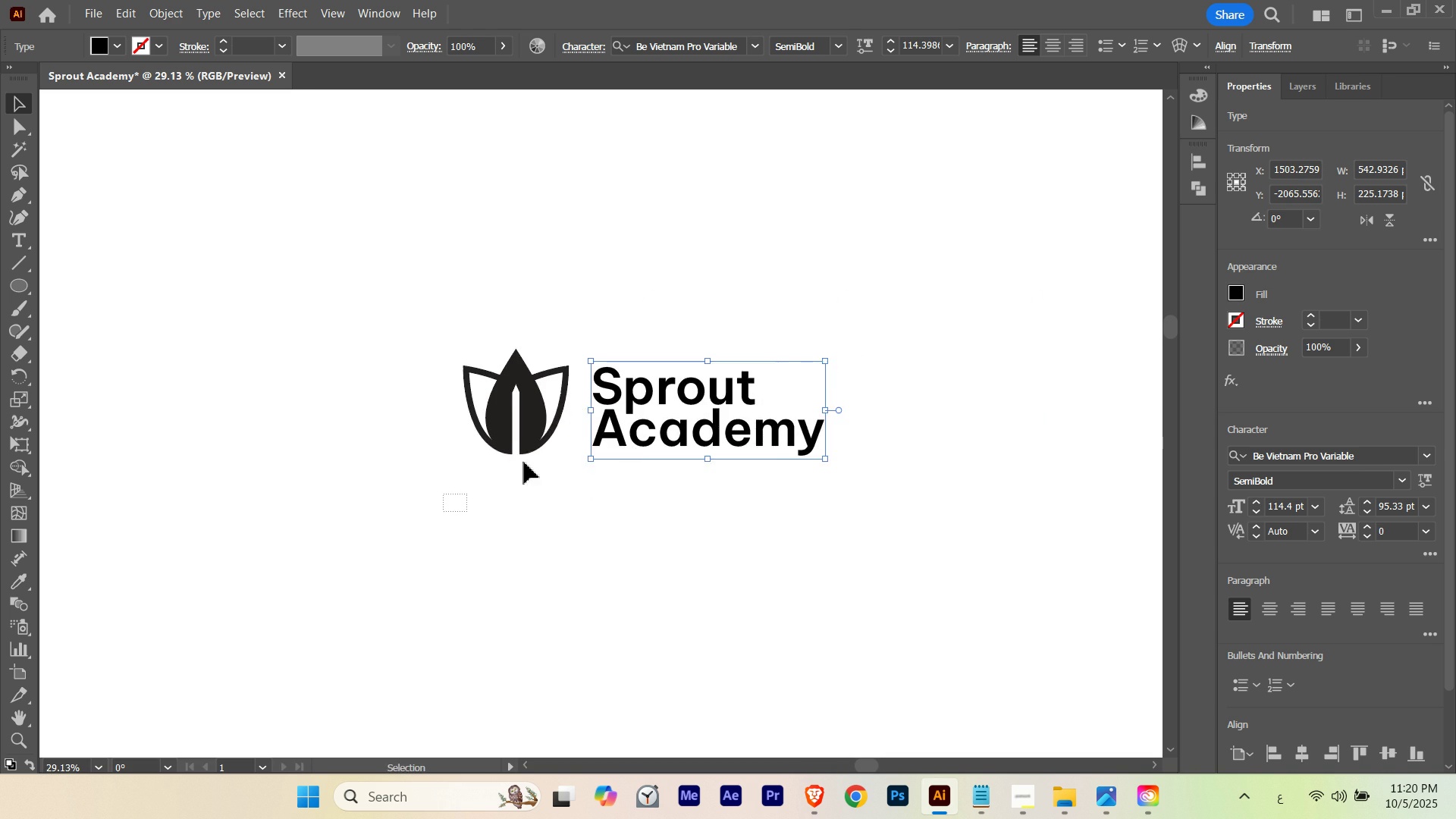 
left_click_drag(start_coordinate=[444, 511], to_coordinate=[786, 328])
 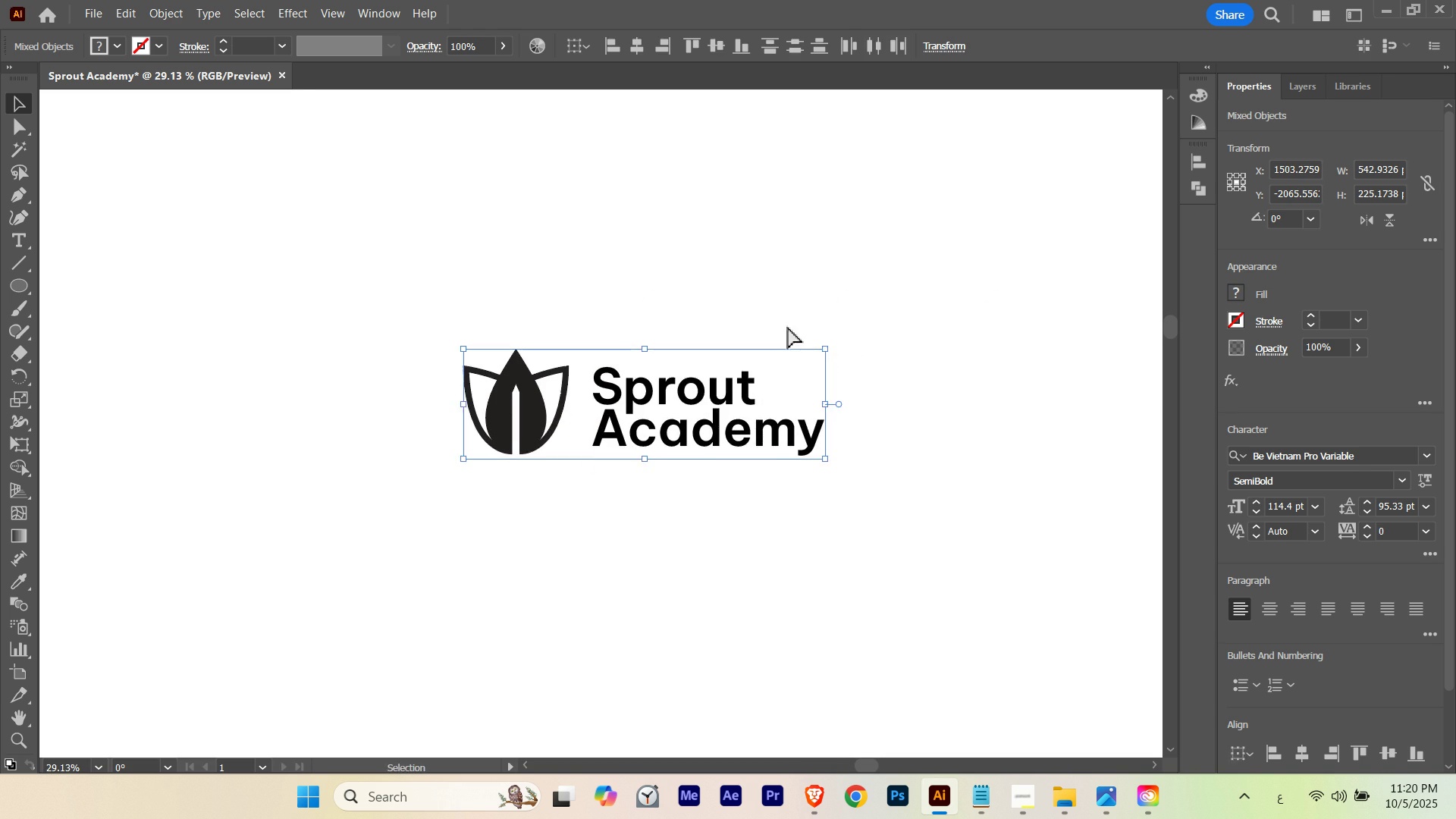 
hold_key(key=ControlLeft, duration=0.41)
 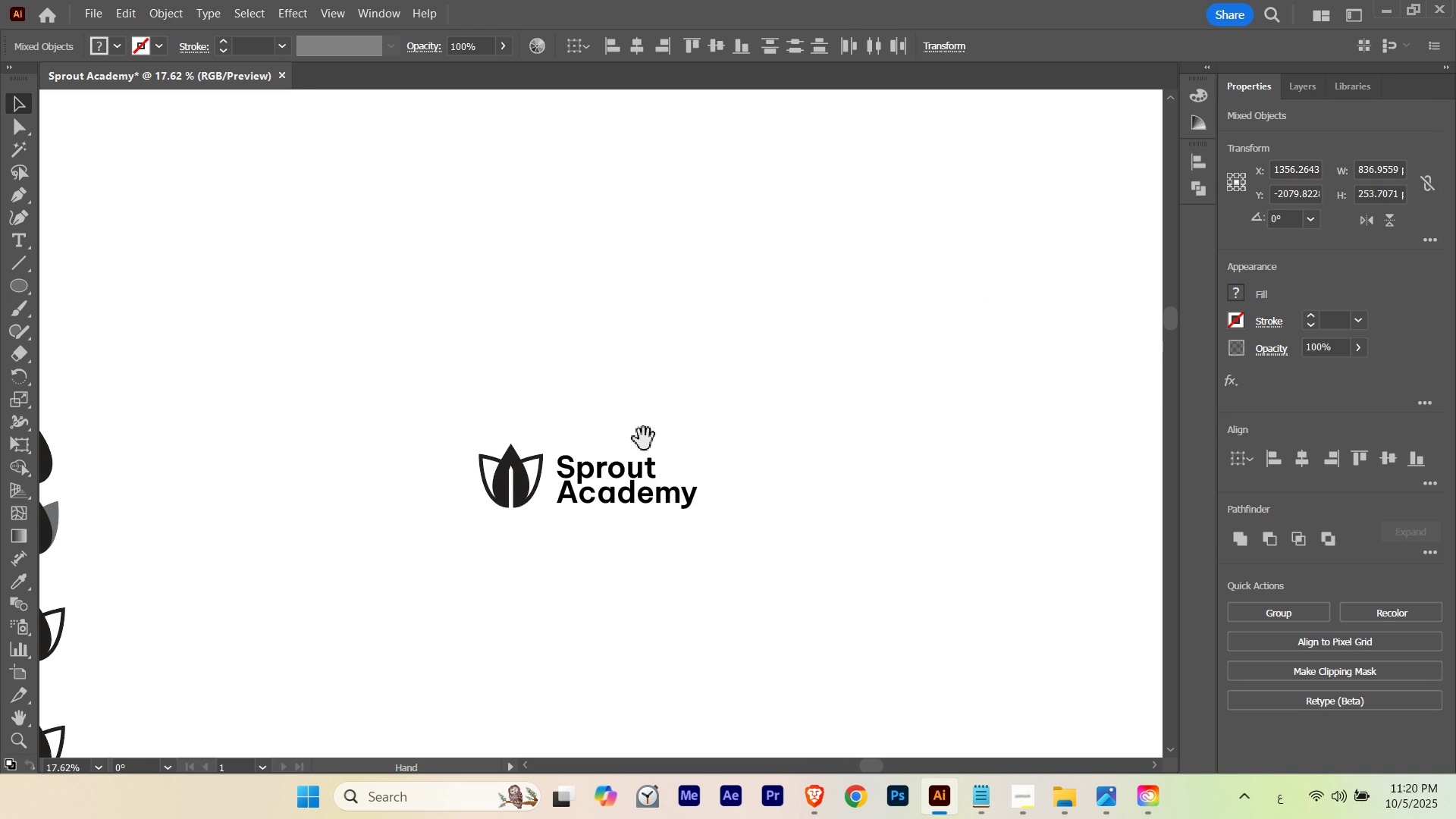 
hold_key(key=Space, duration=1.04)
 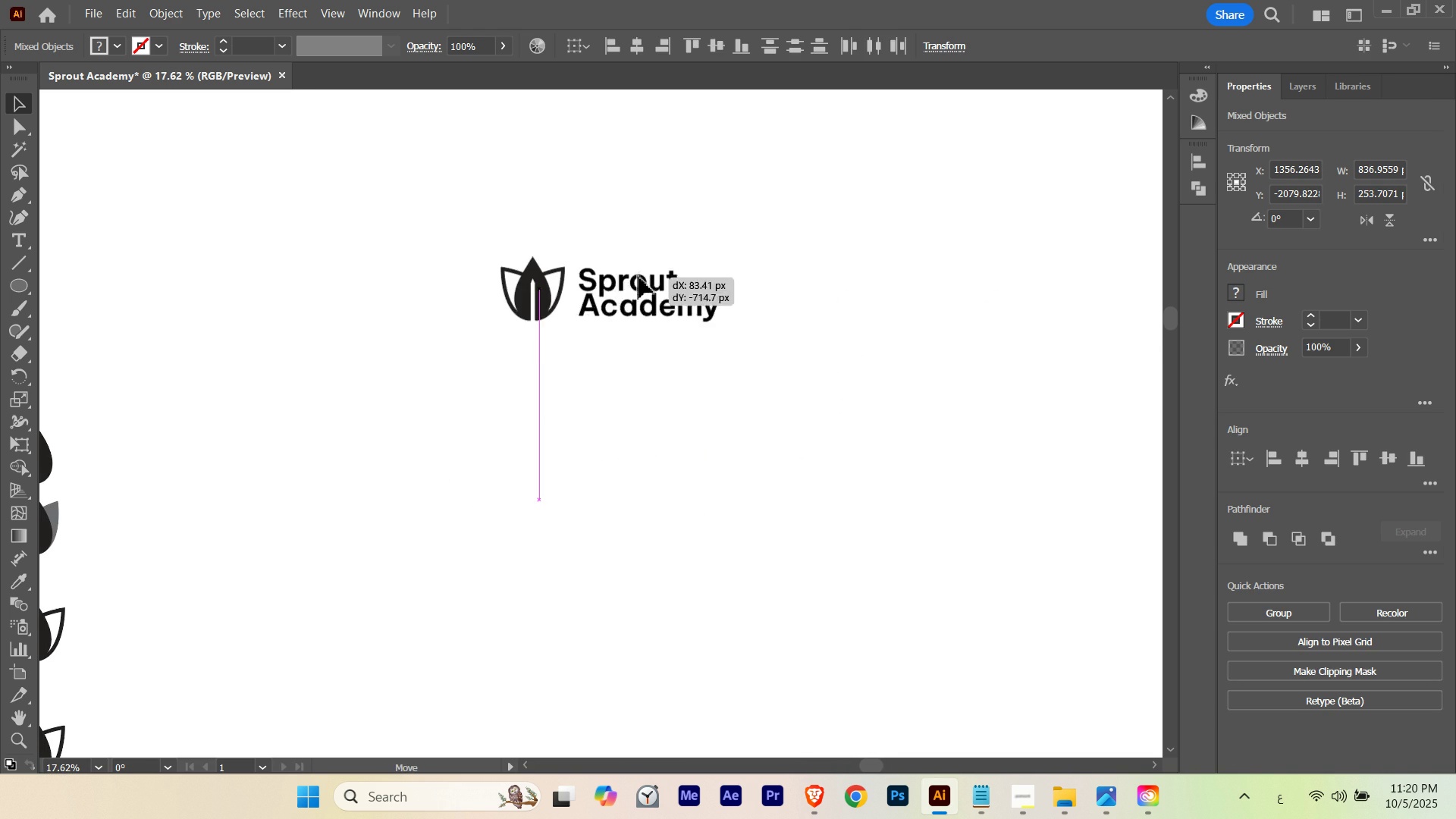 
left_click_drag(start_coordinate=[776, 332], to_coordinate=[666, 382])
 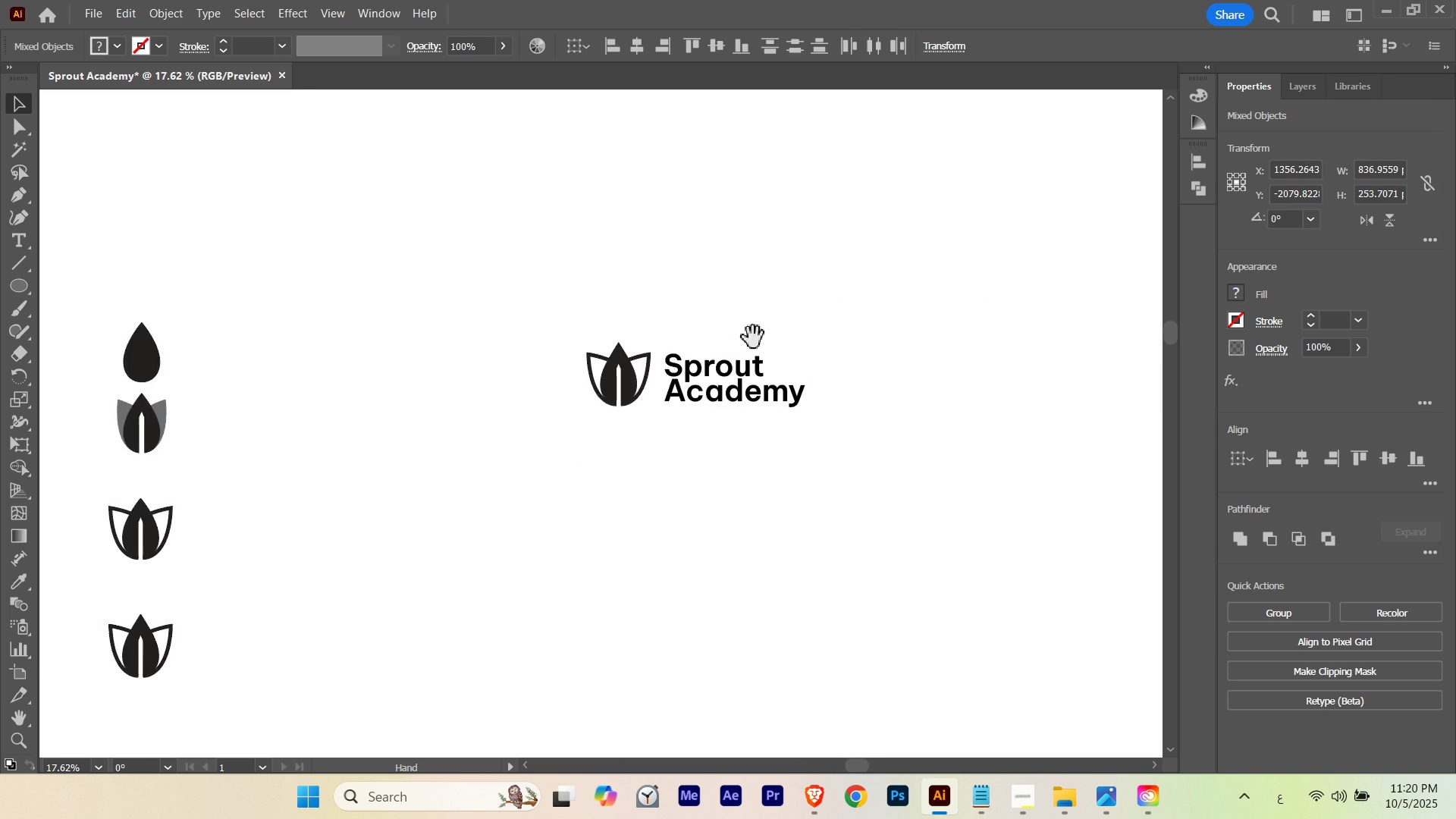 
left_click_drag(start_coordinate=[752, 338], to_coordinate=[644, 439])
 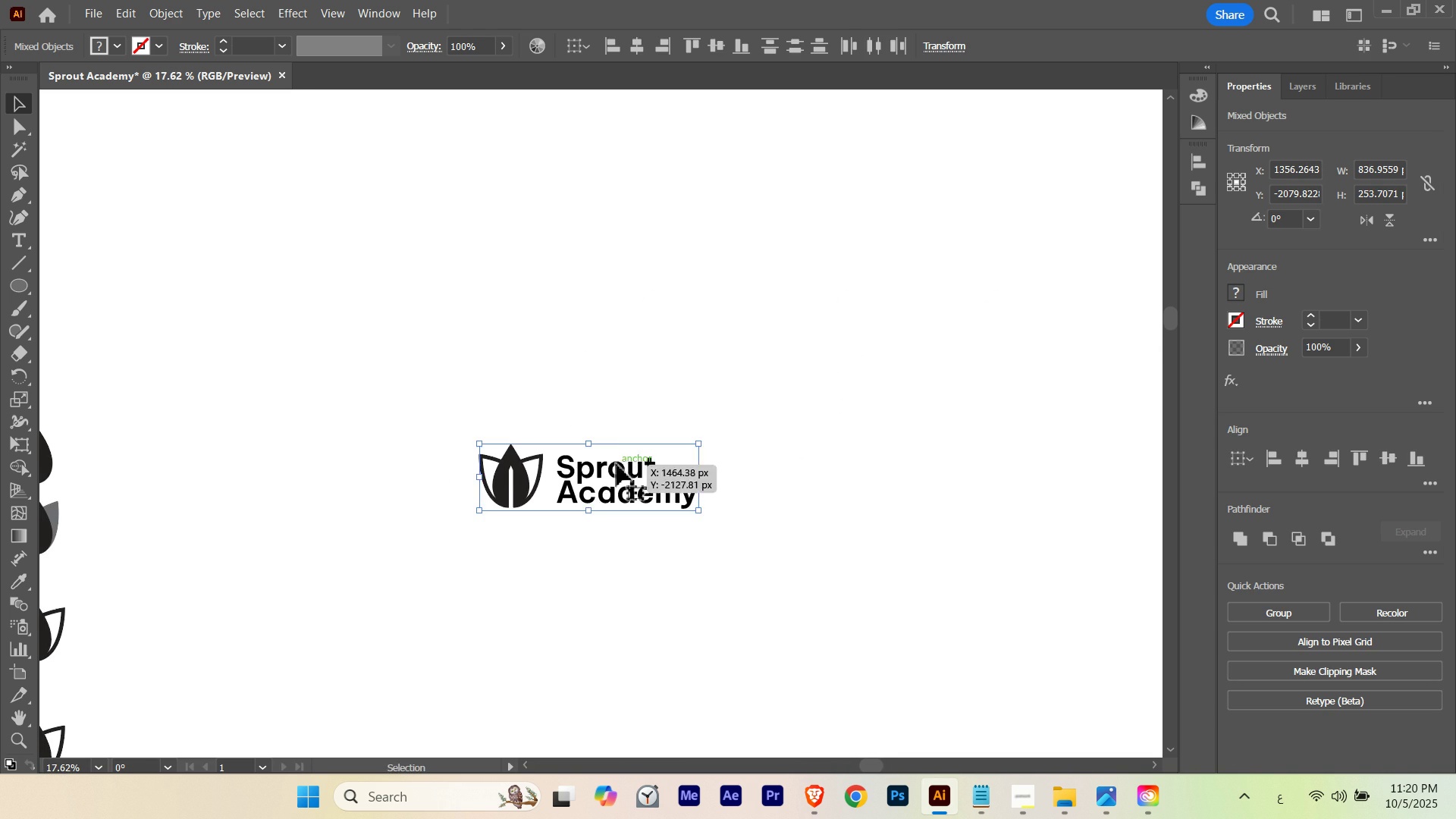 
left_click_drag(start_coordinate=[617, 464], to_coordinate=[645, 181])
 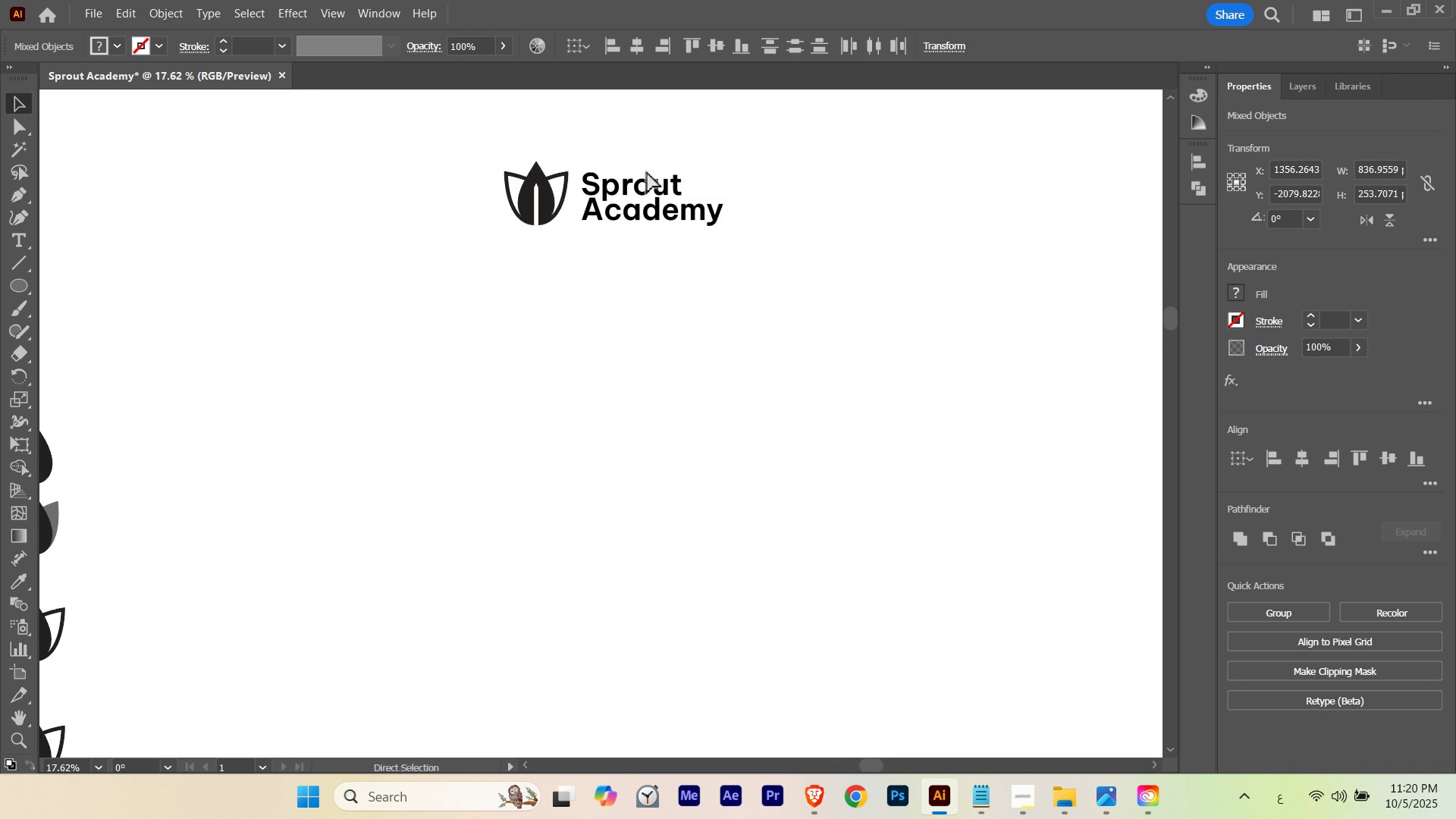 
hold_key(key=ControlLeft, duration=0.56)
 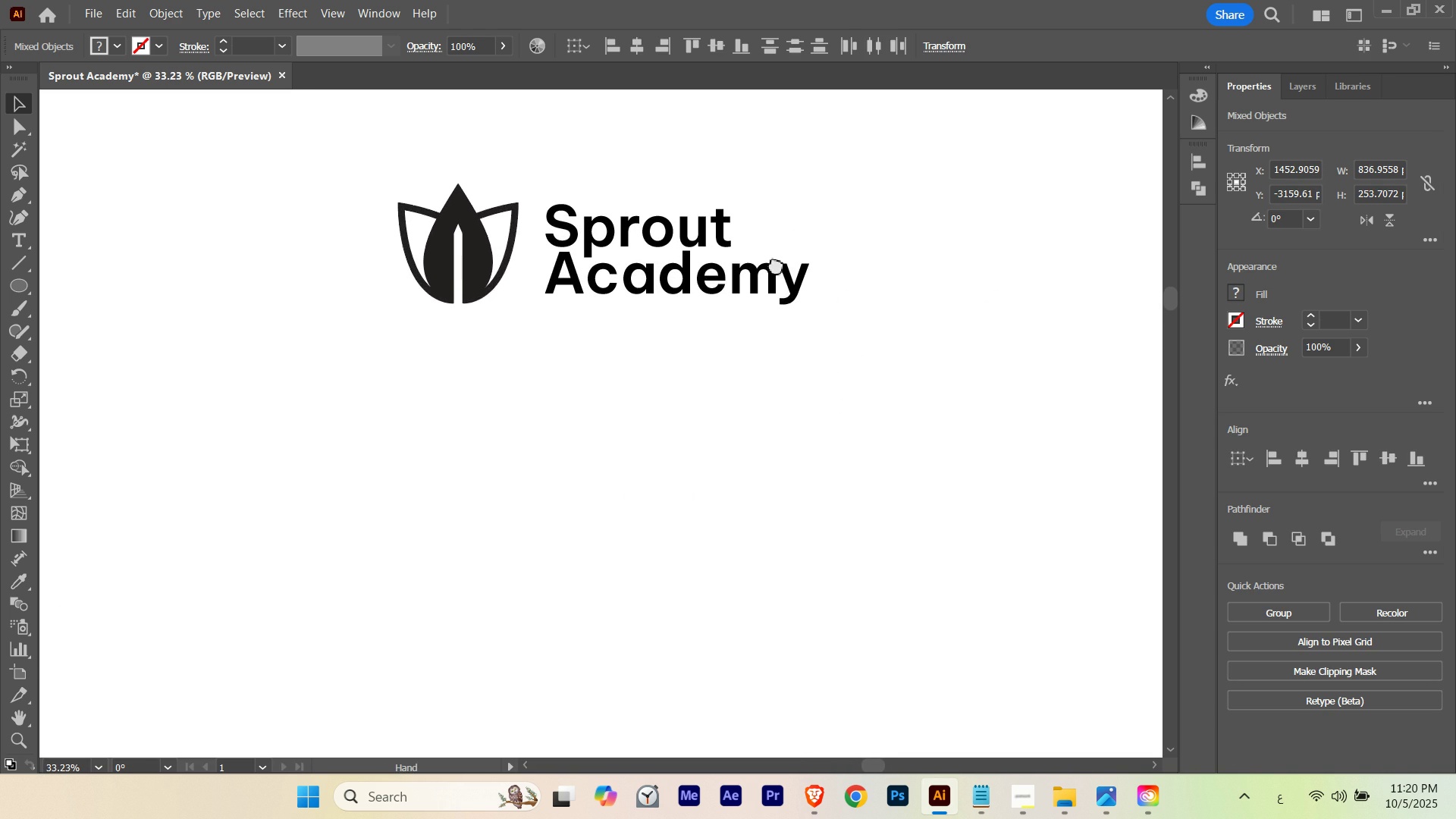 
hold_key(key=Space, duration=1.26)
 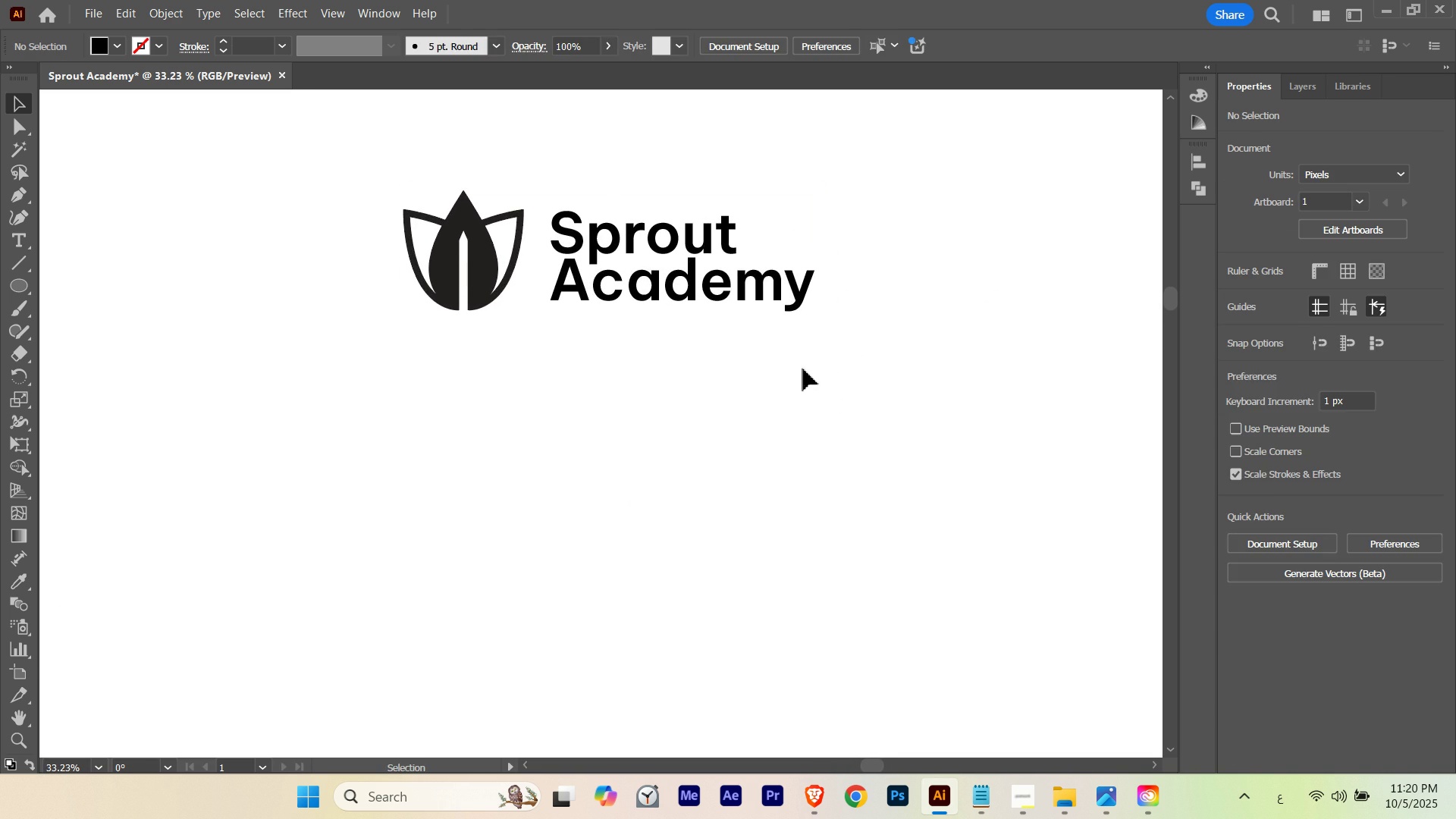 
left_click_drag(start_coordinate=[642, 171], to_coordinate=[782, 221])
 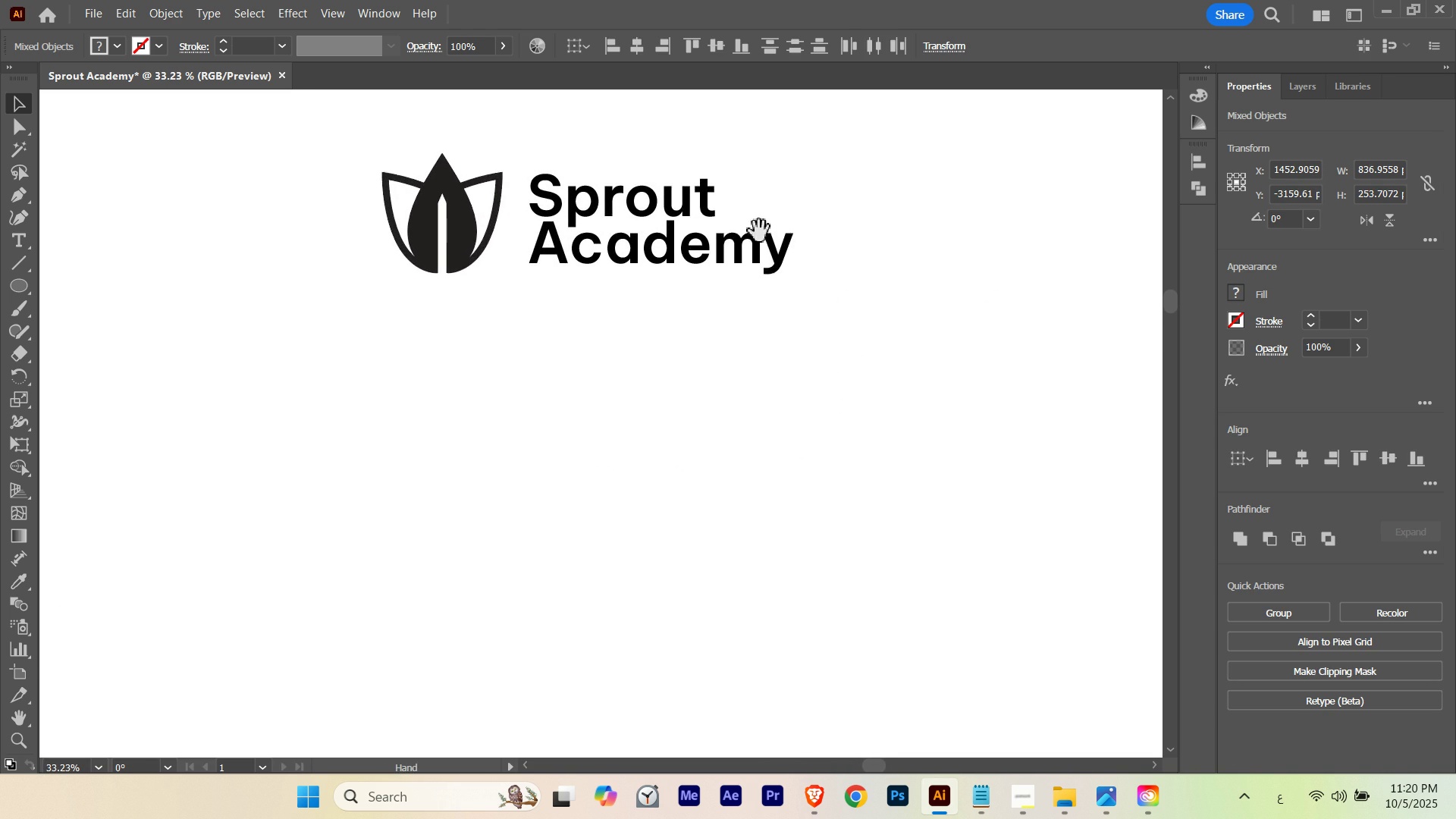 
left_click_drag(start_coordinate=[758, 231], to_coordinate=[780, 268])
 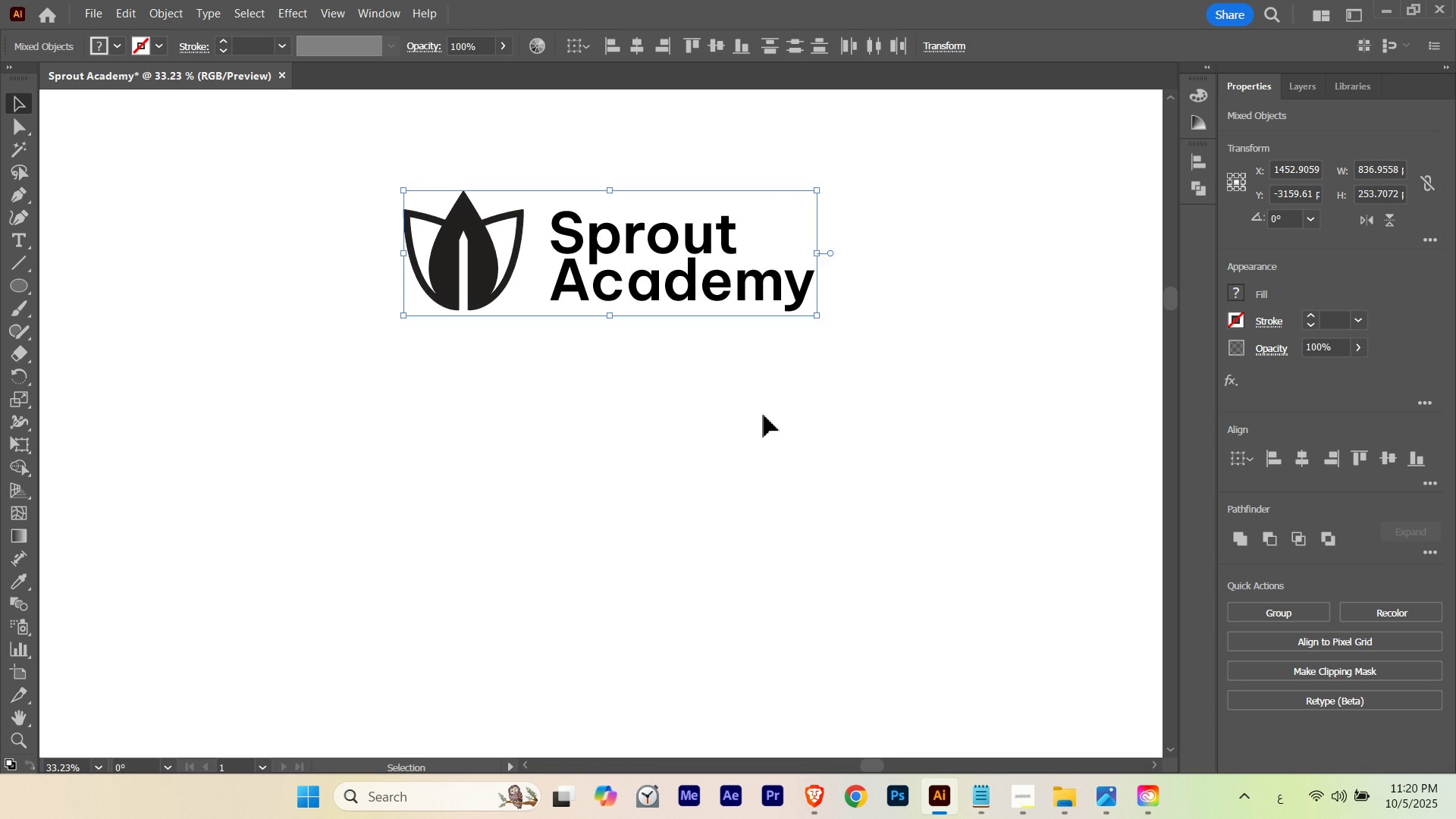 
left_click([764, 415])
 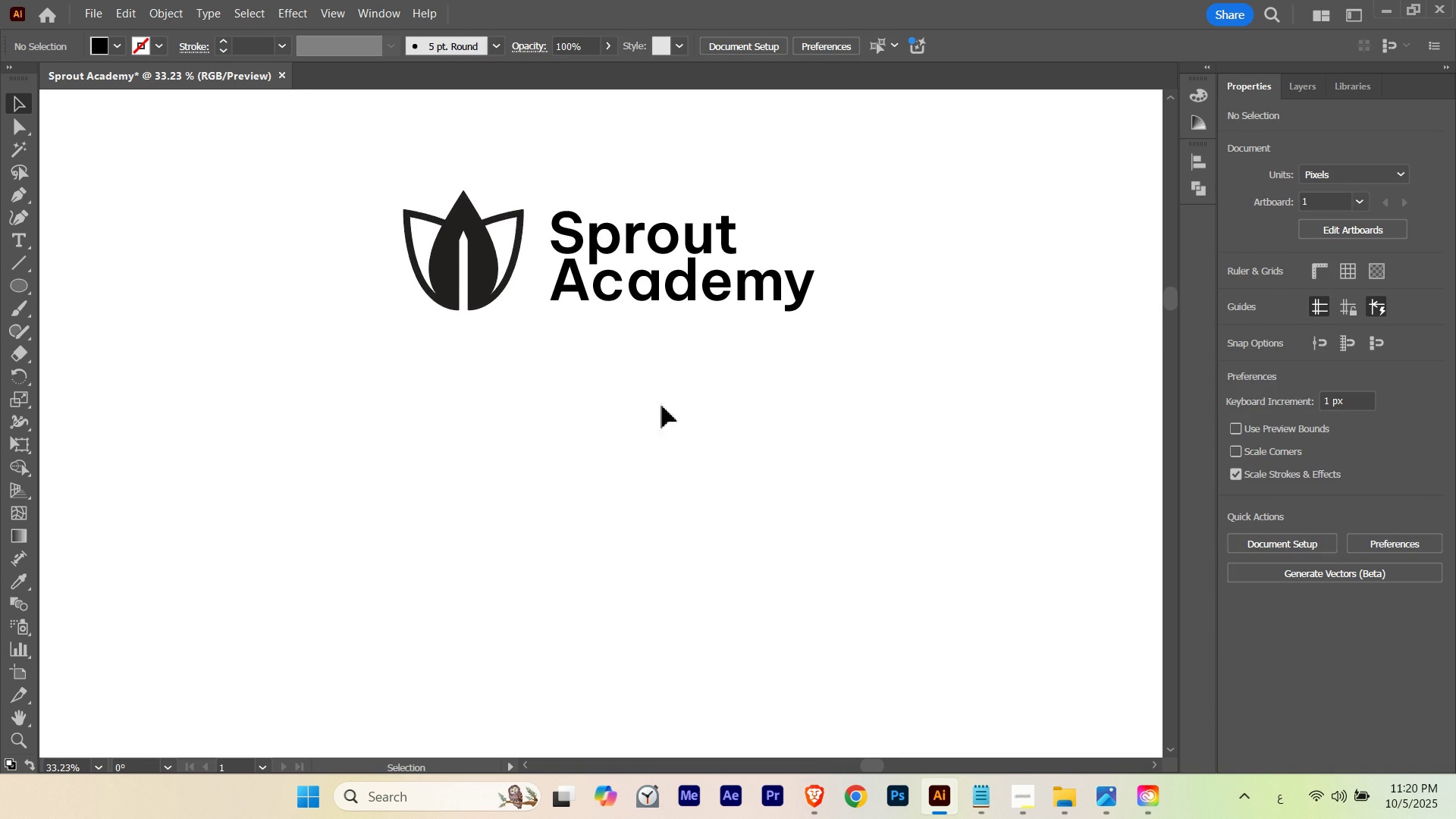 
left_click_drag(start_coordinate=[637, 407], to_coordinate=[774, 226])
 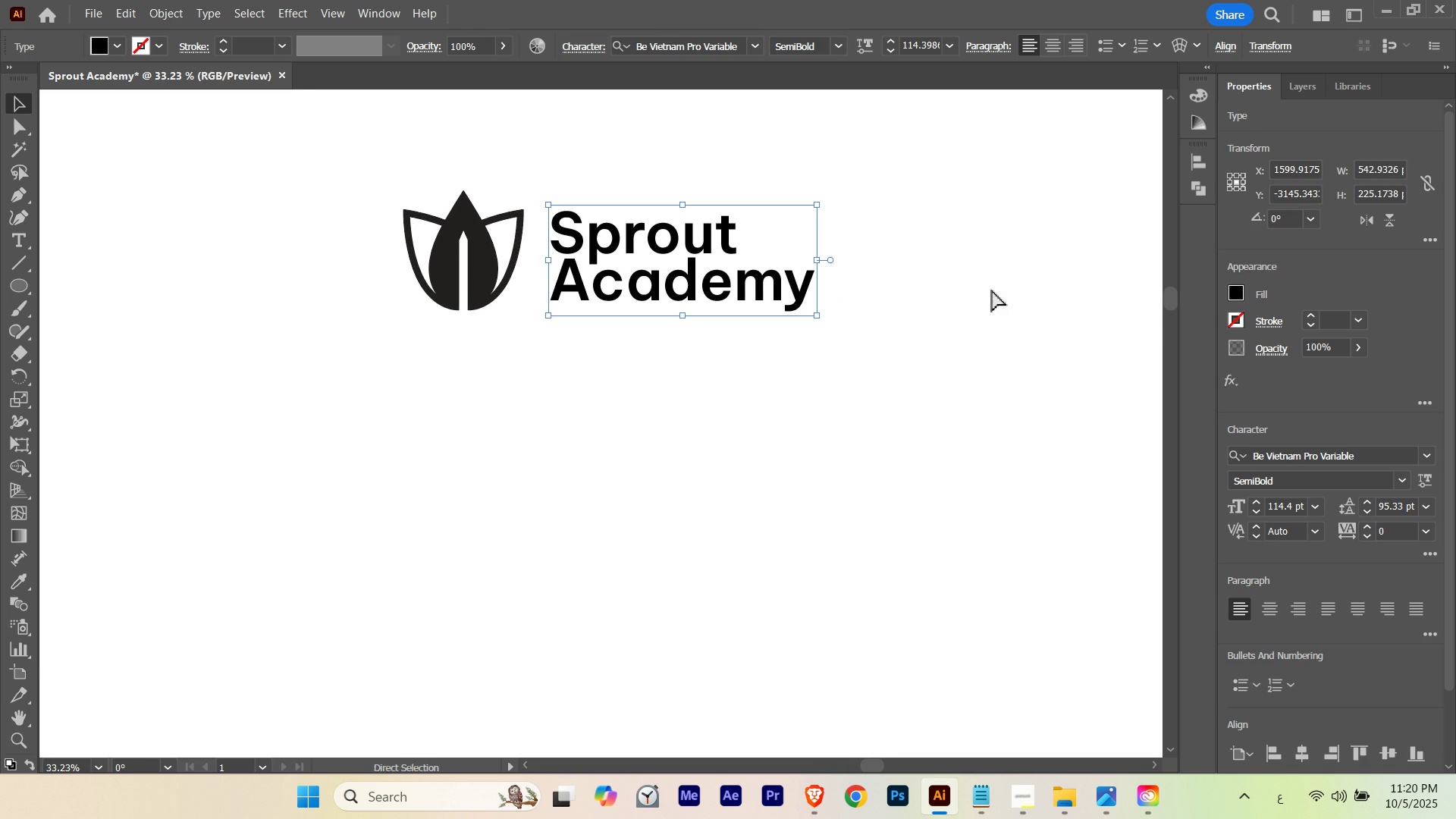 
key(Control+Shift+B)
 